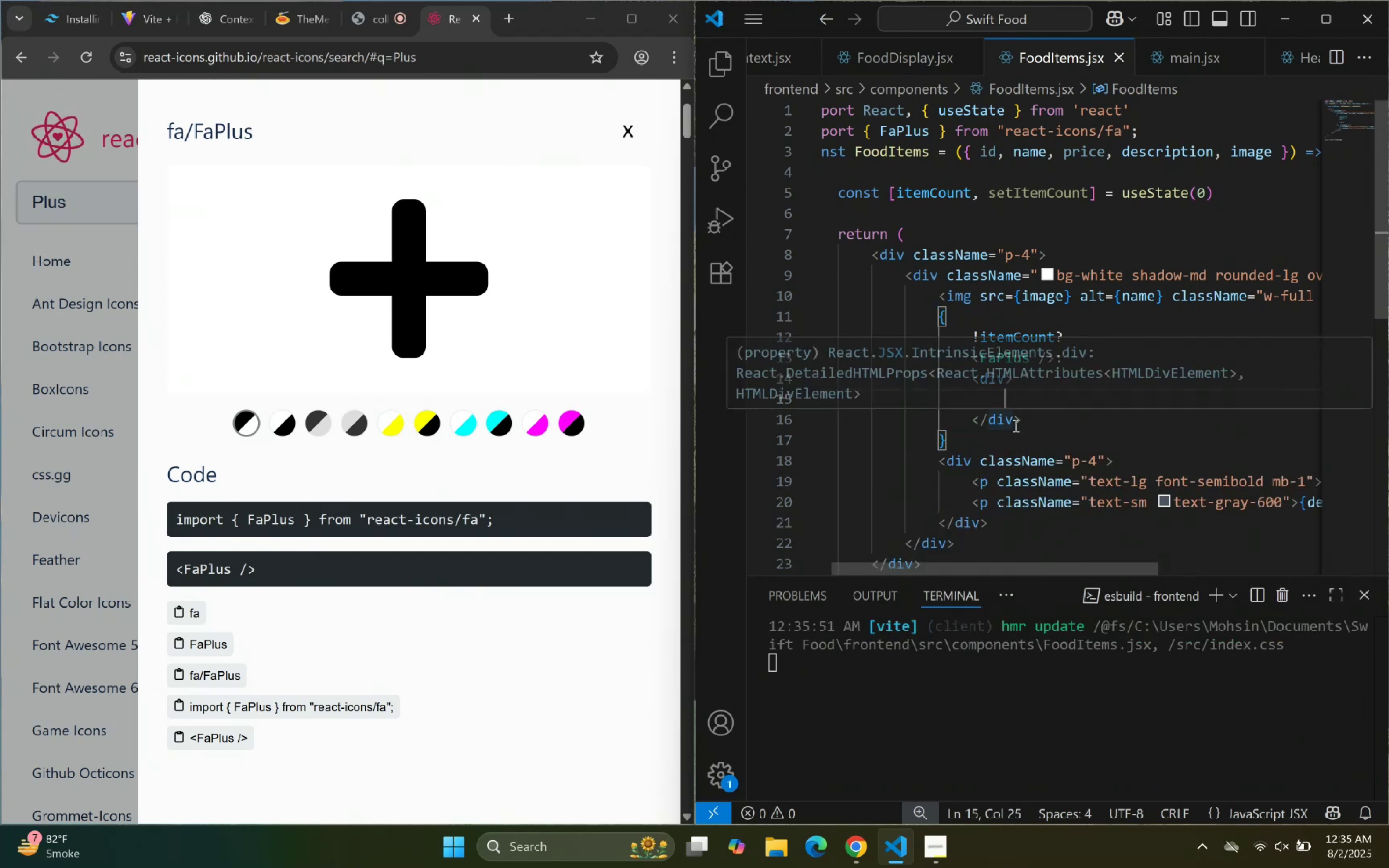 
left_click([1085, 417])
 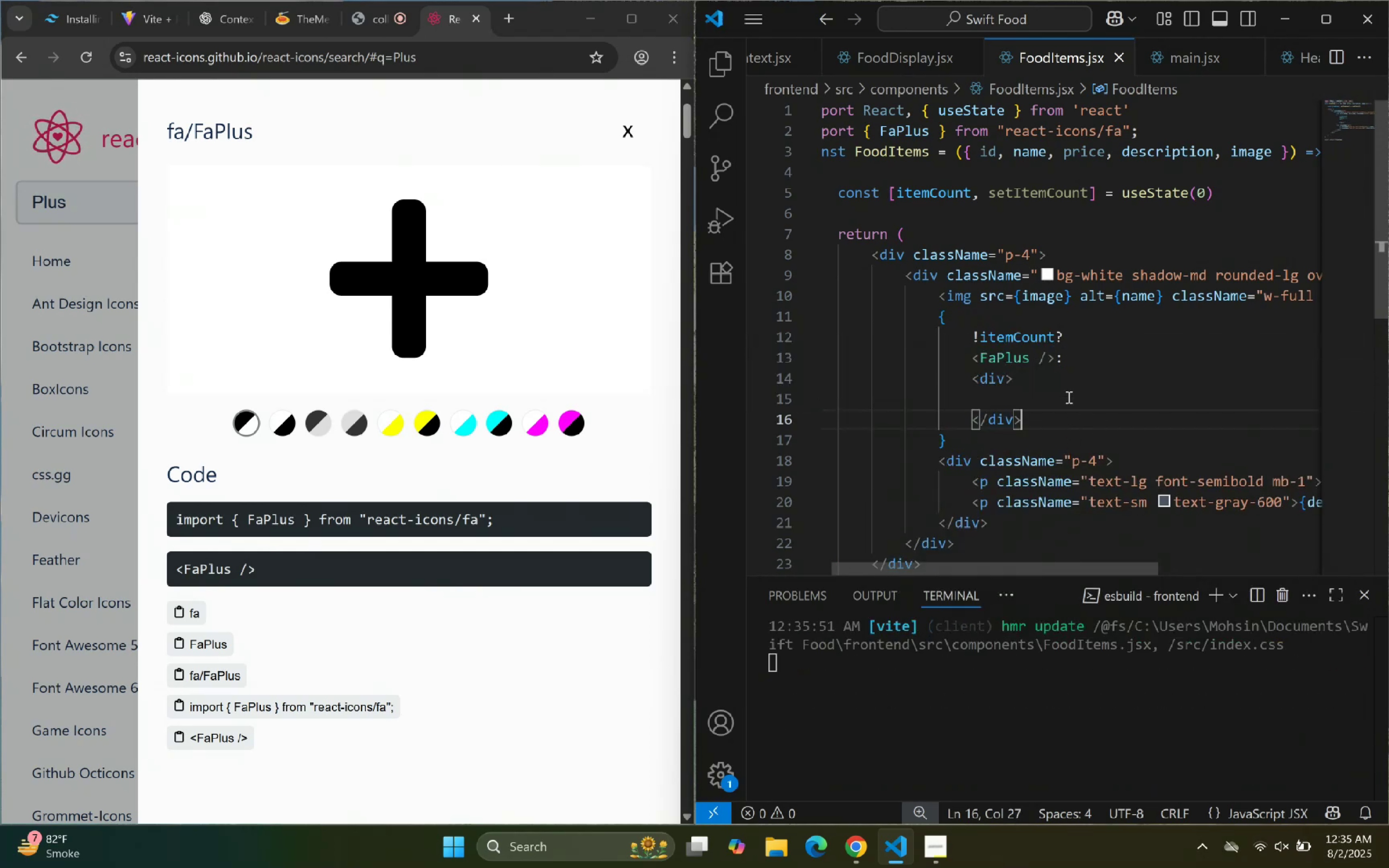 
left_click([1066, 392])
 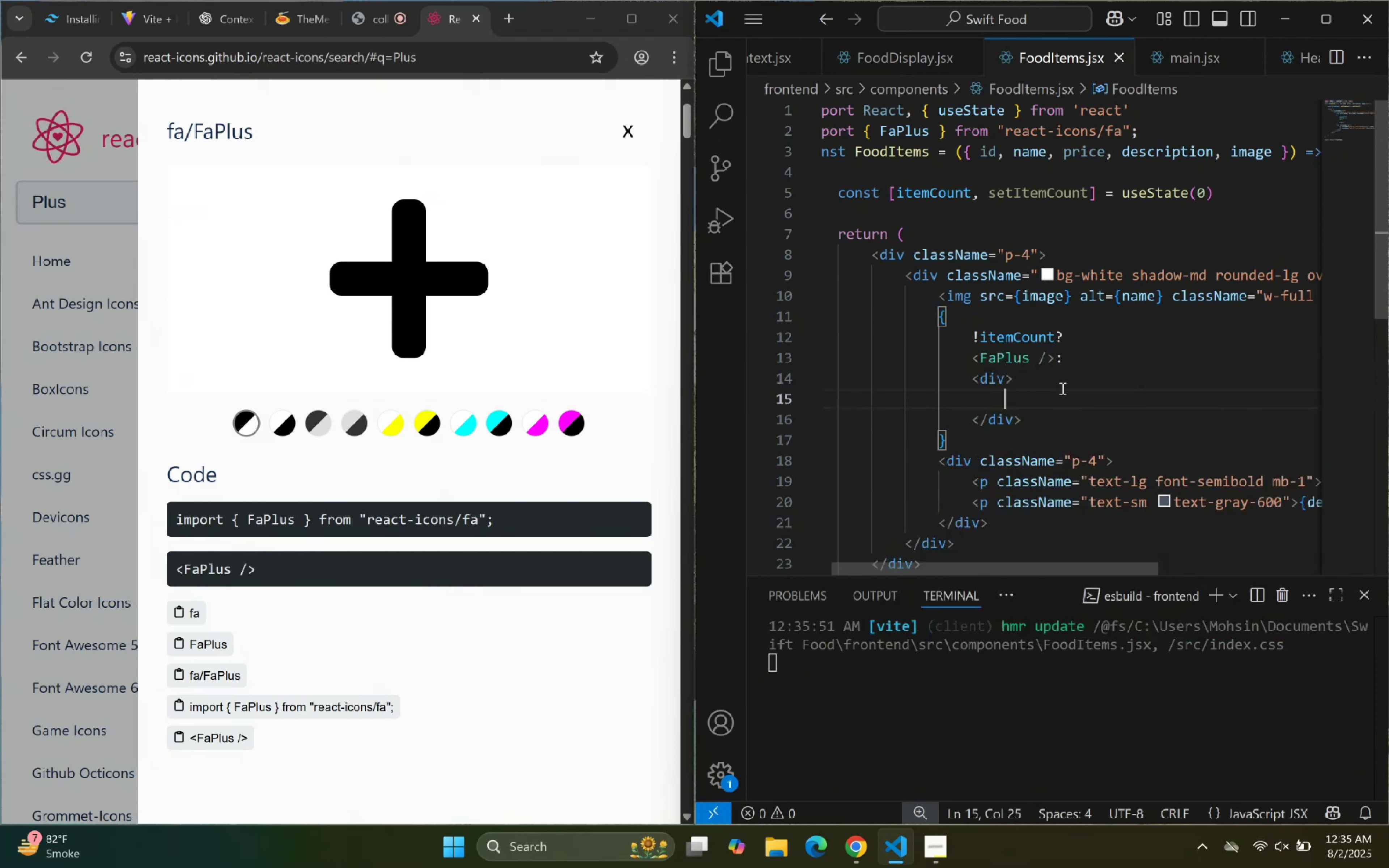 
wait(8.43)
 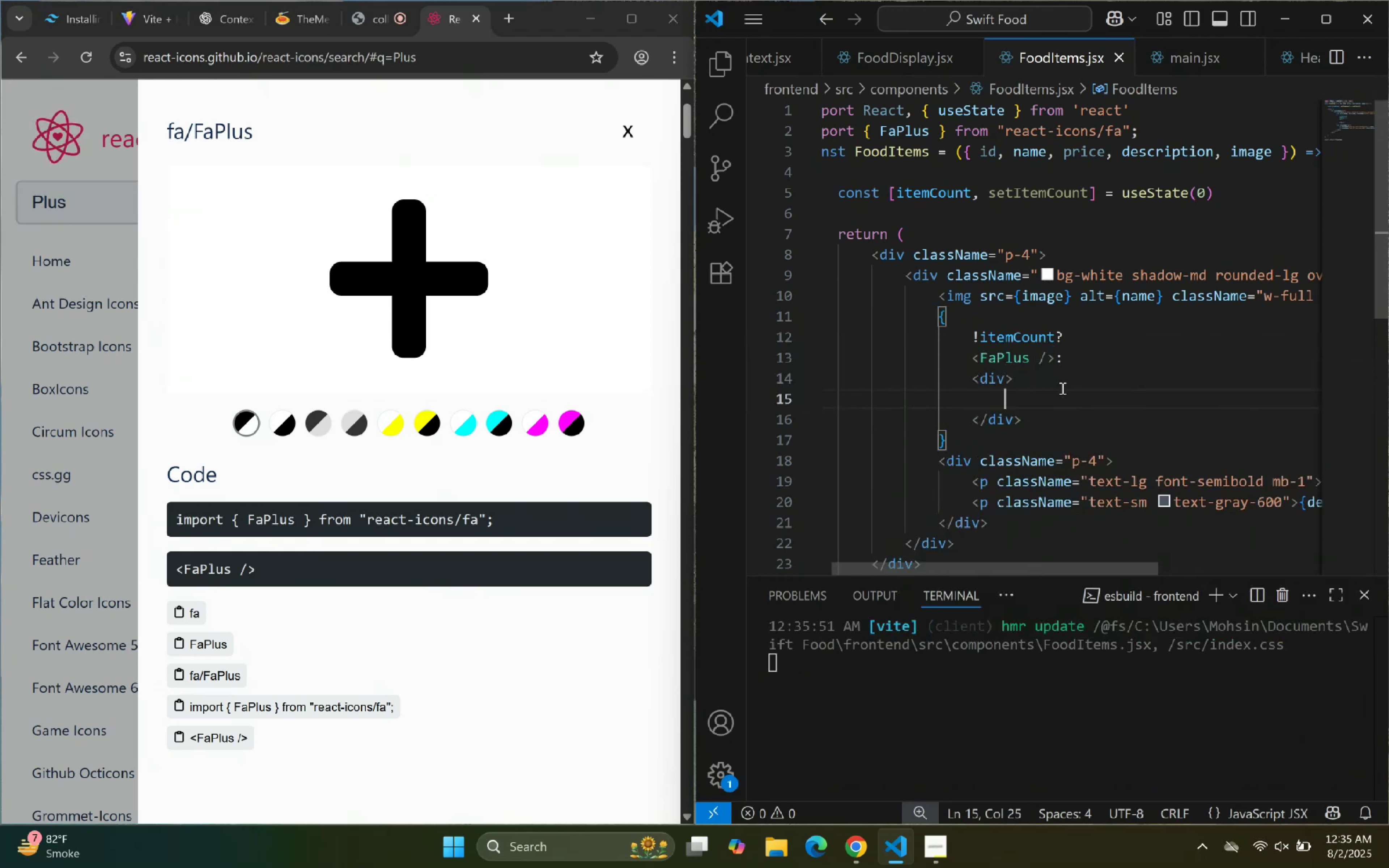 
left_click_drag(start_coordinate=[1055, 361], to_coordinate=[973, 357])
 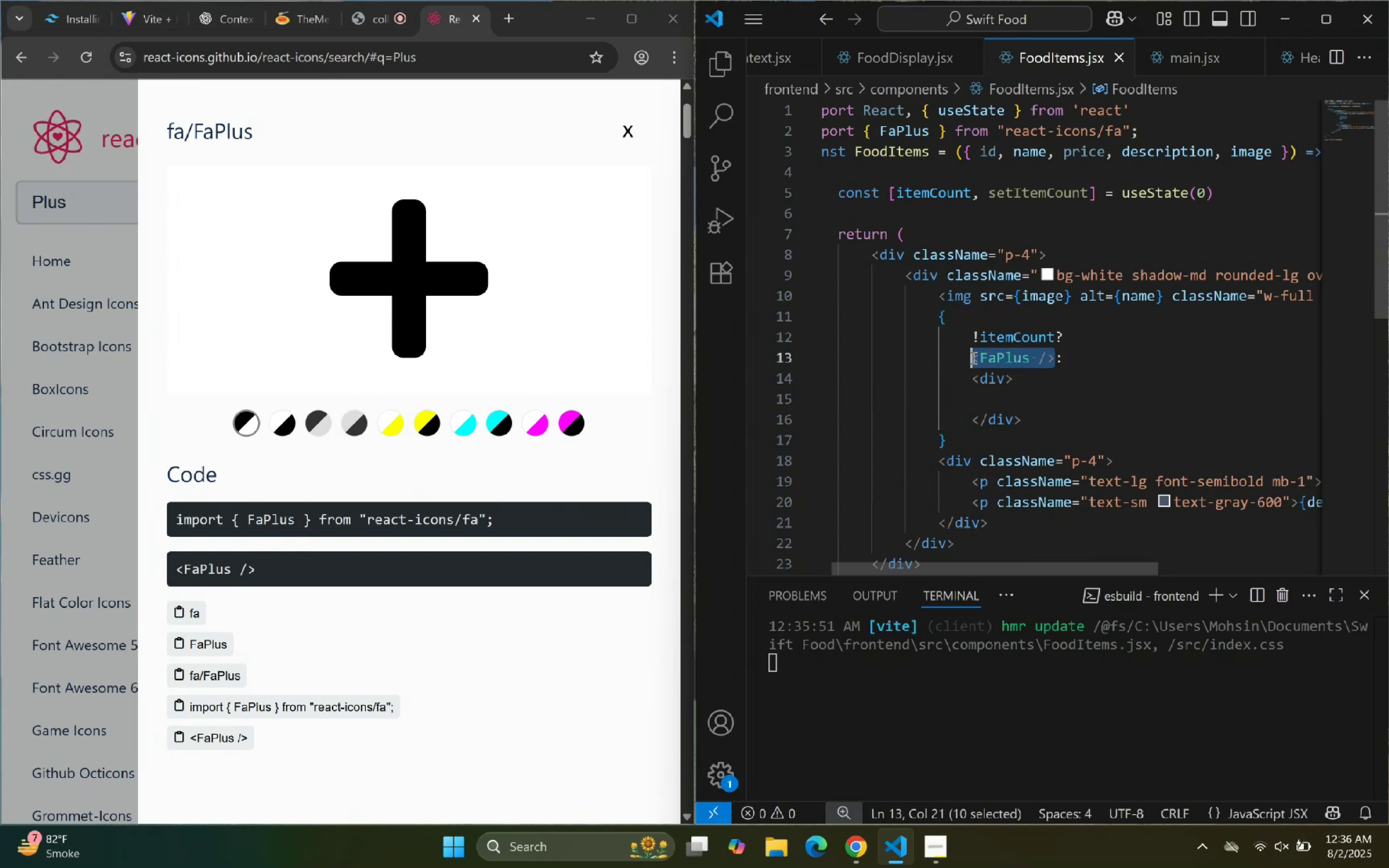 
key(Control+C)
 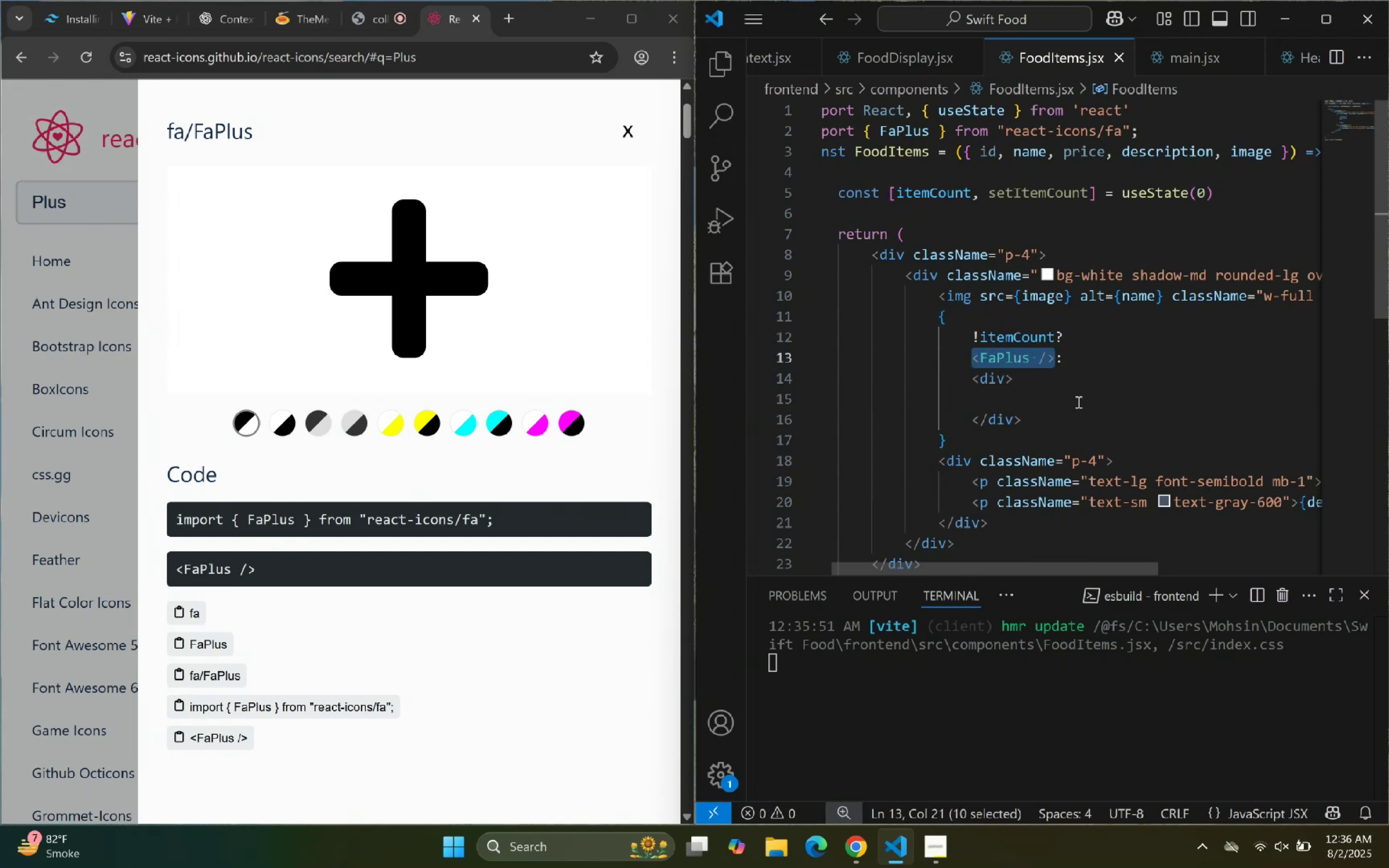 
key(Control+C)
 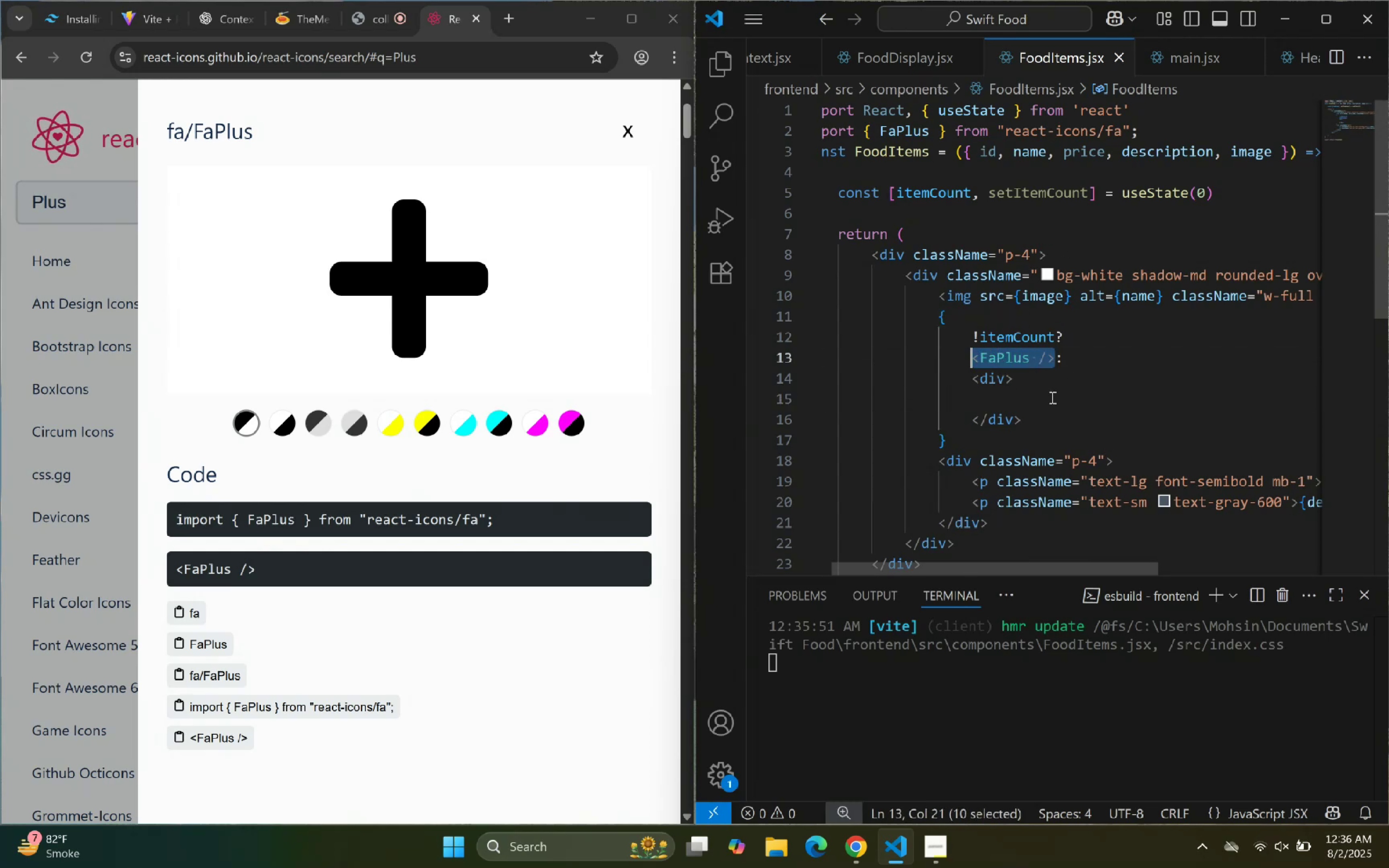 
left_click([1051, 396])
 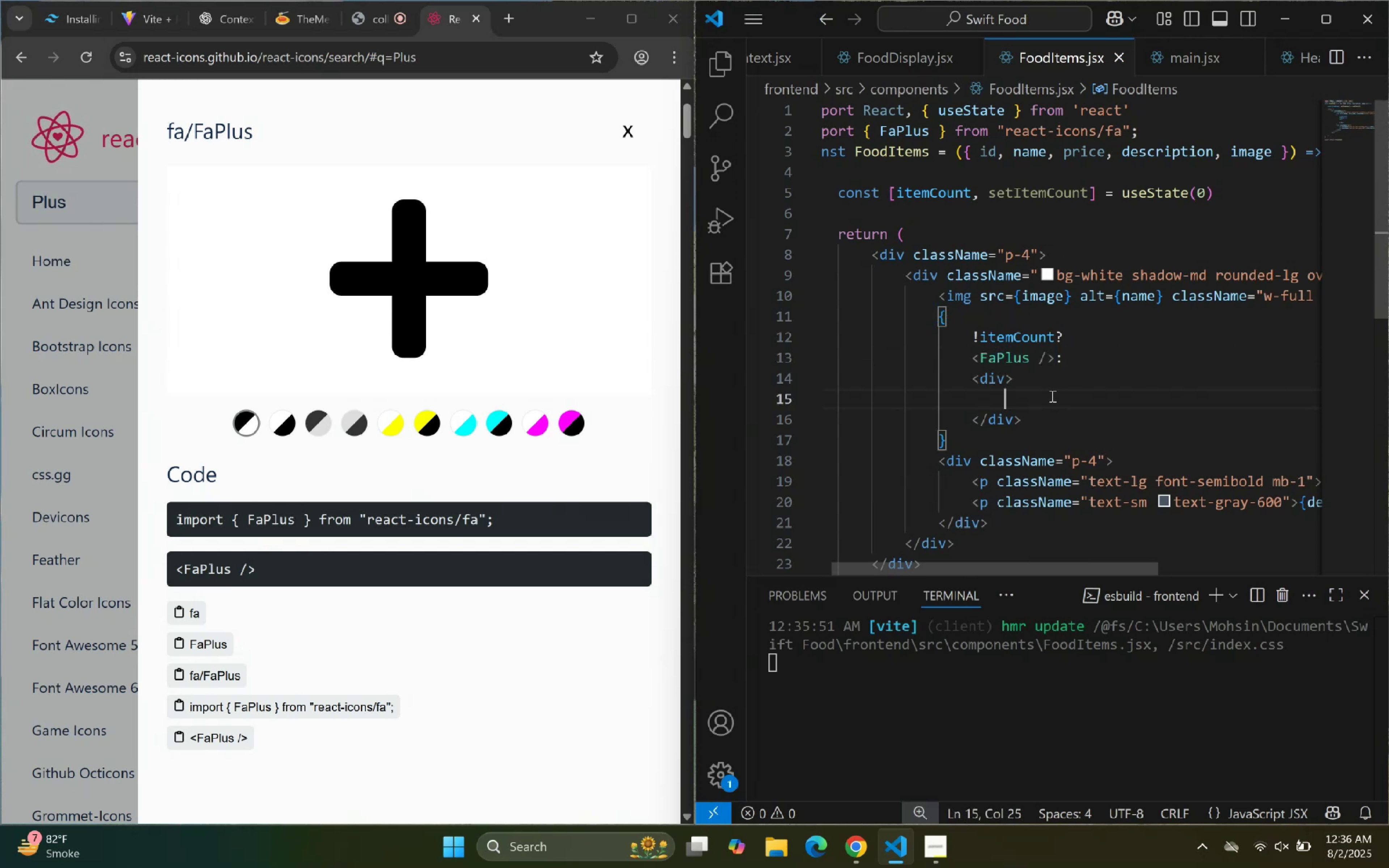 
key(Control+ControlLeft)
 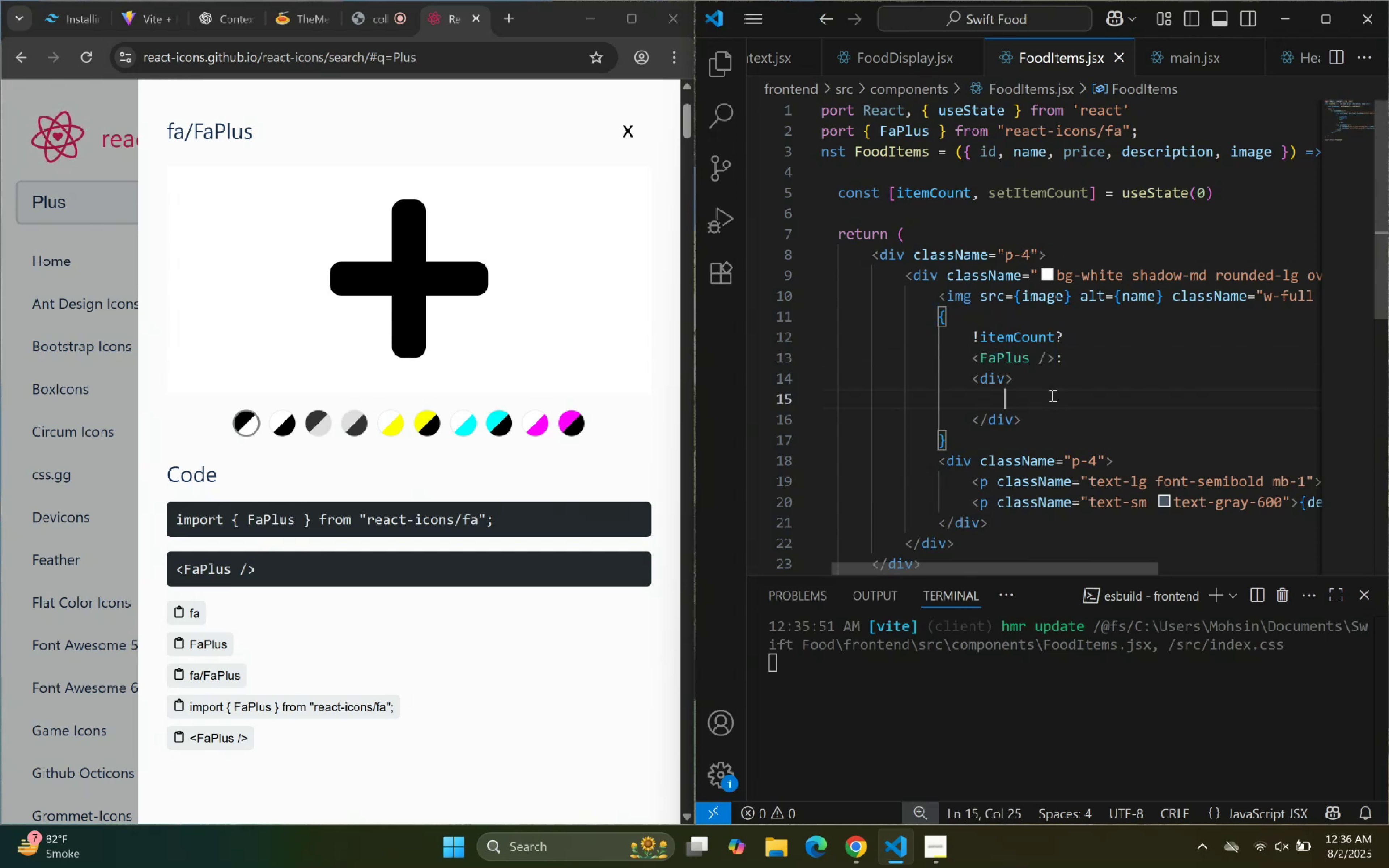 
key(Control+V)
 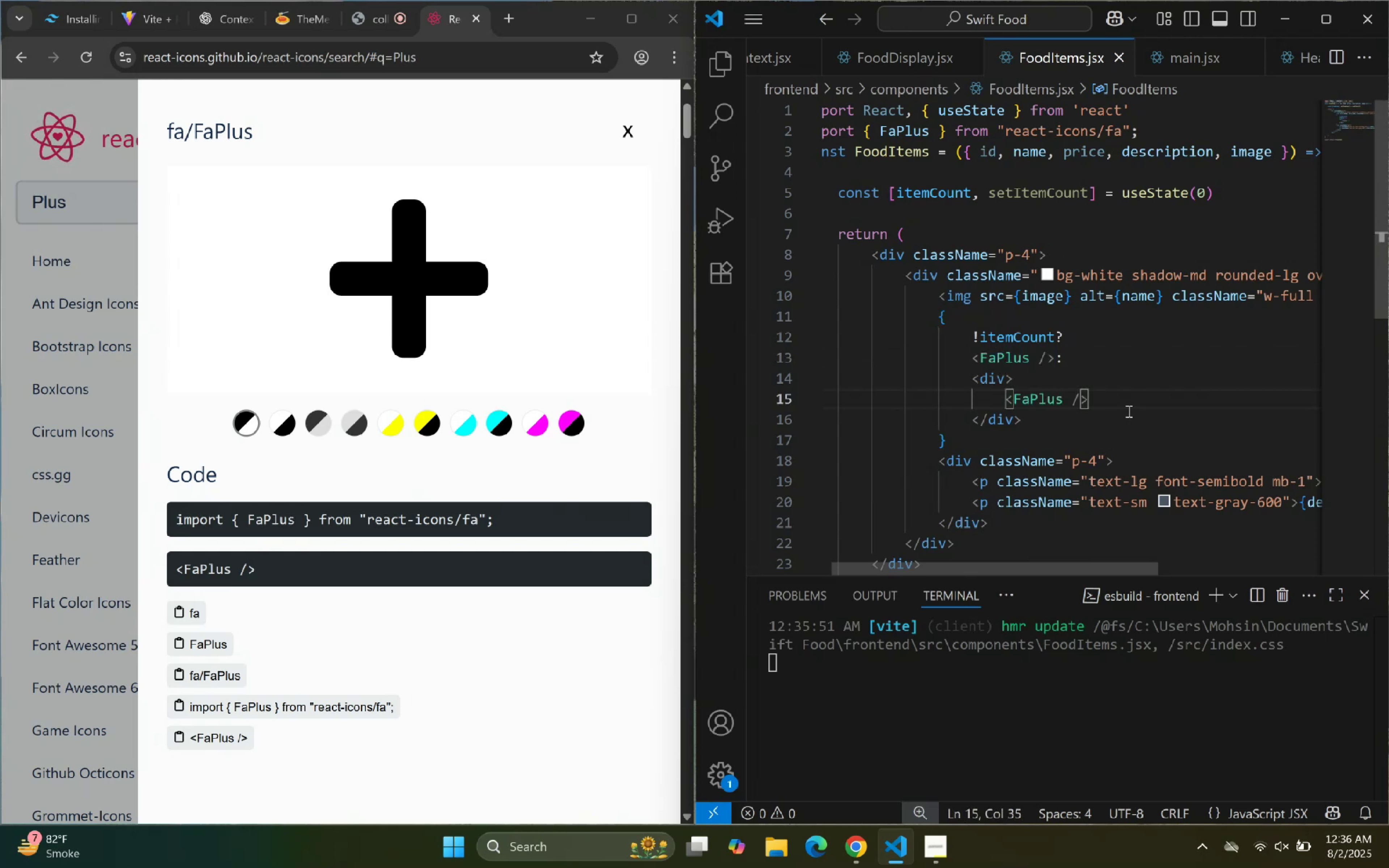 
key(Enter)
 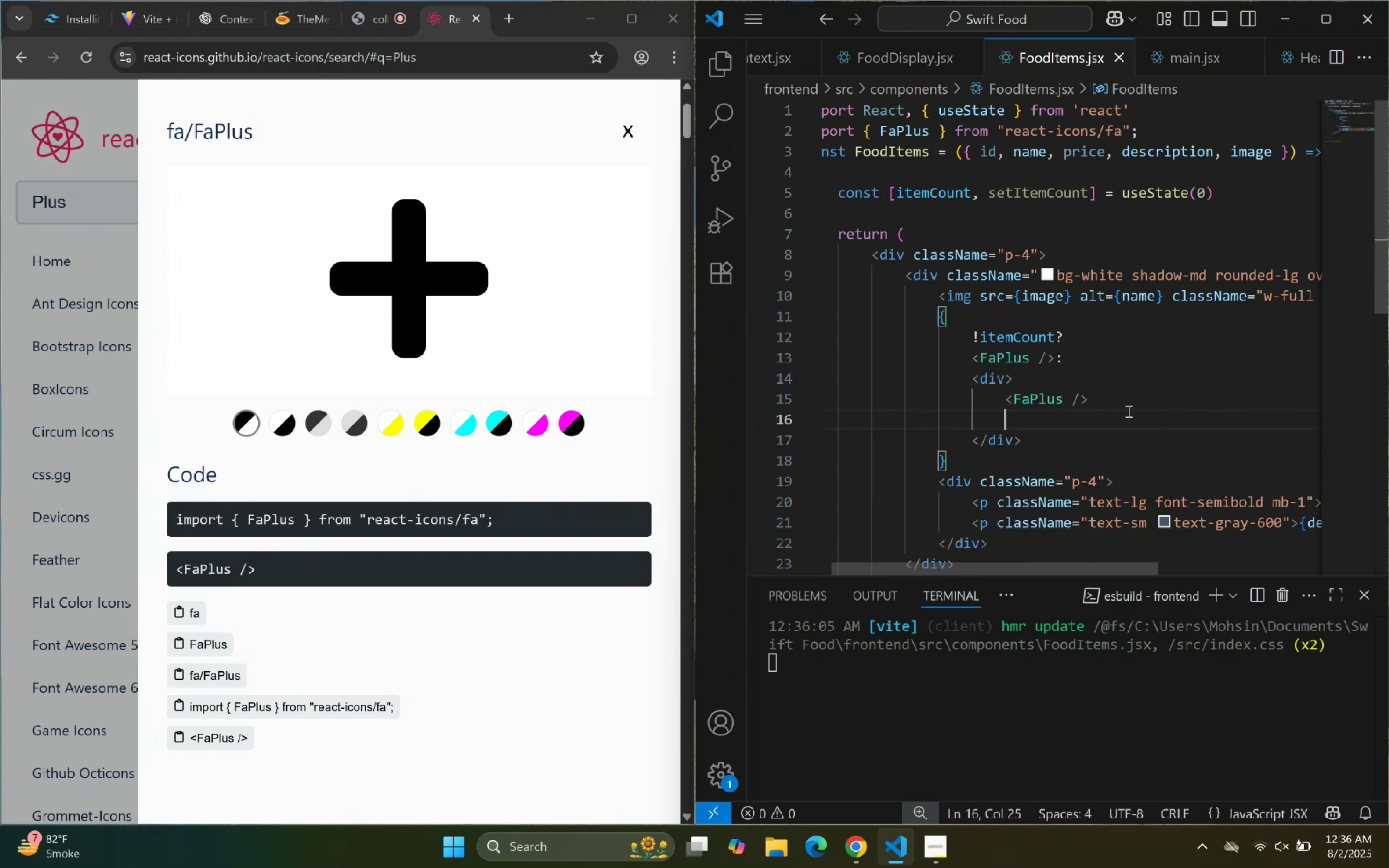 
key(P)
 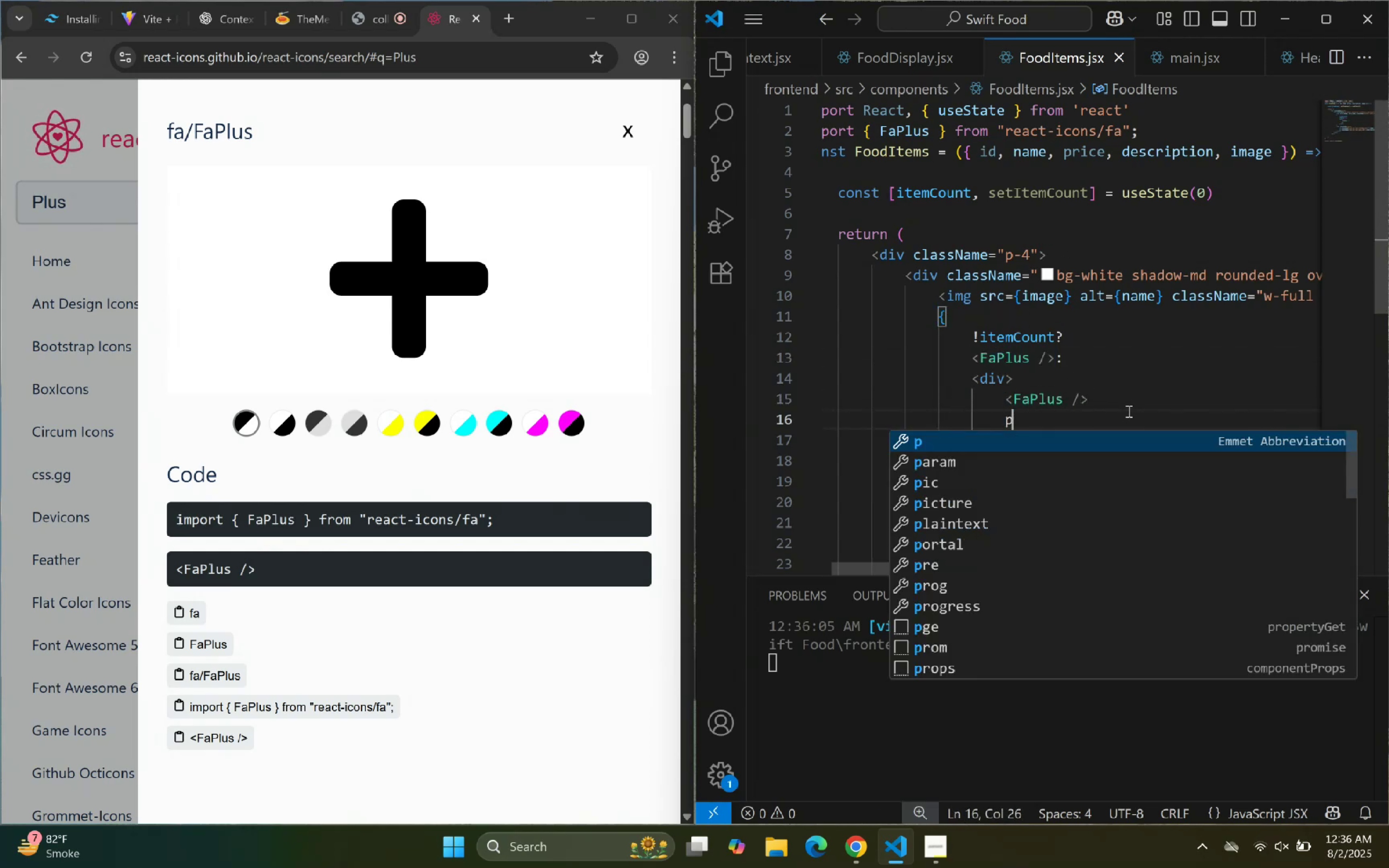 
key(Enter)
 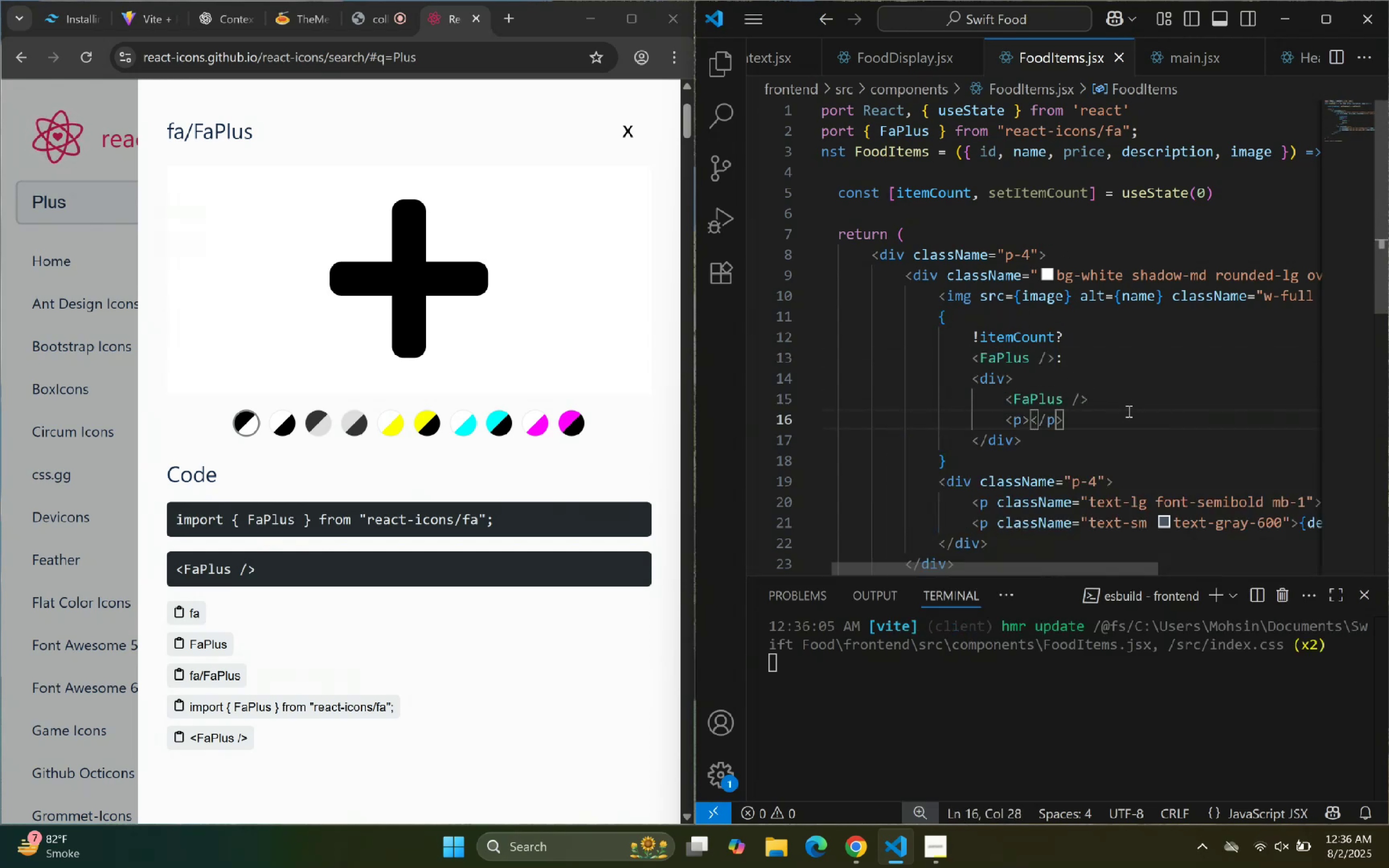 
key(Shift+BracketLeft)
 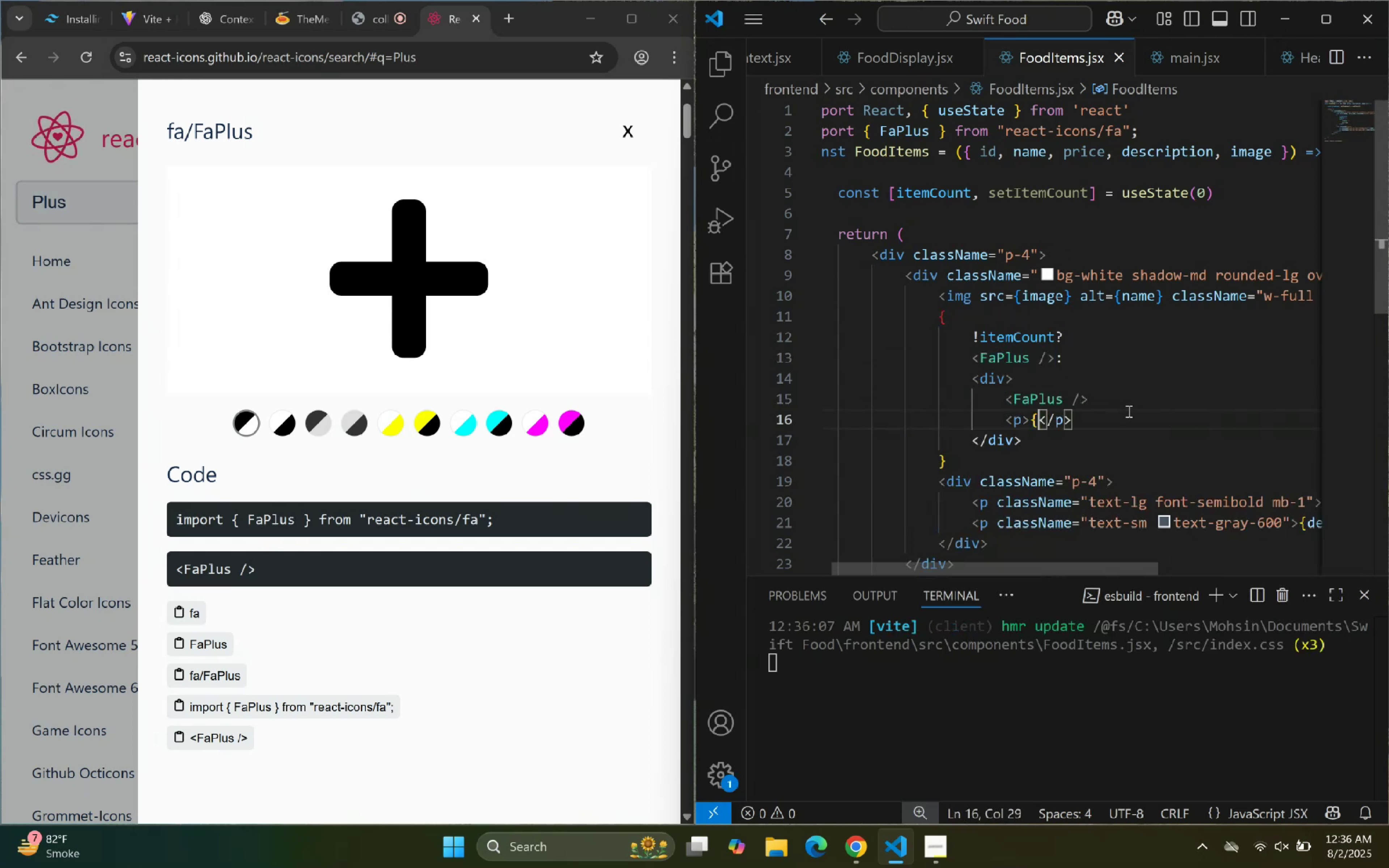 
key(Shift+BracketRight)
 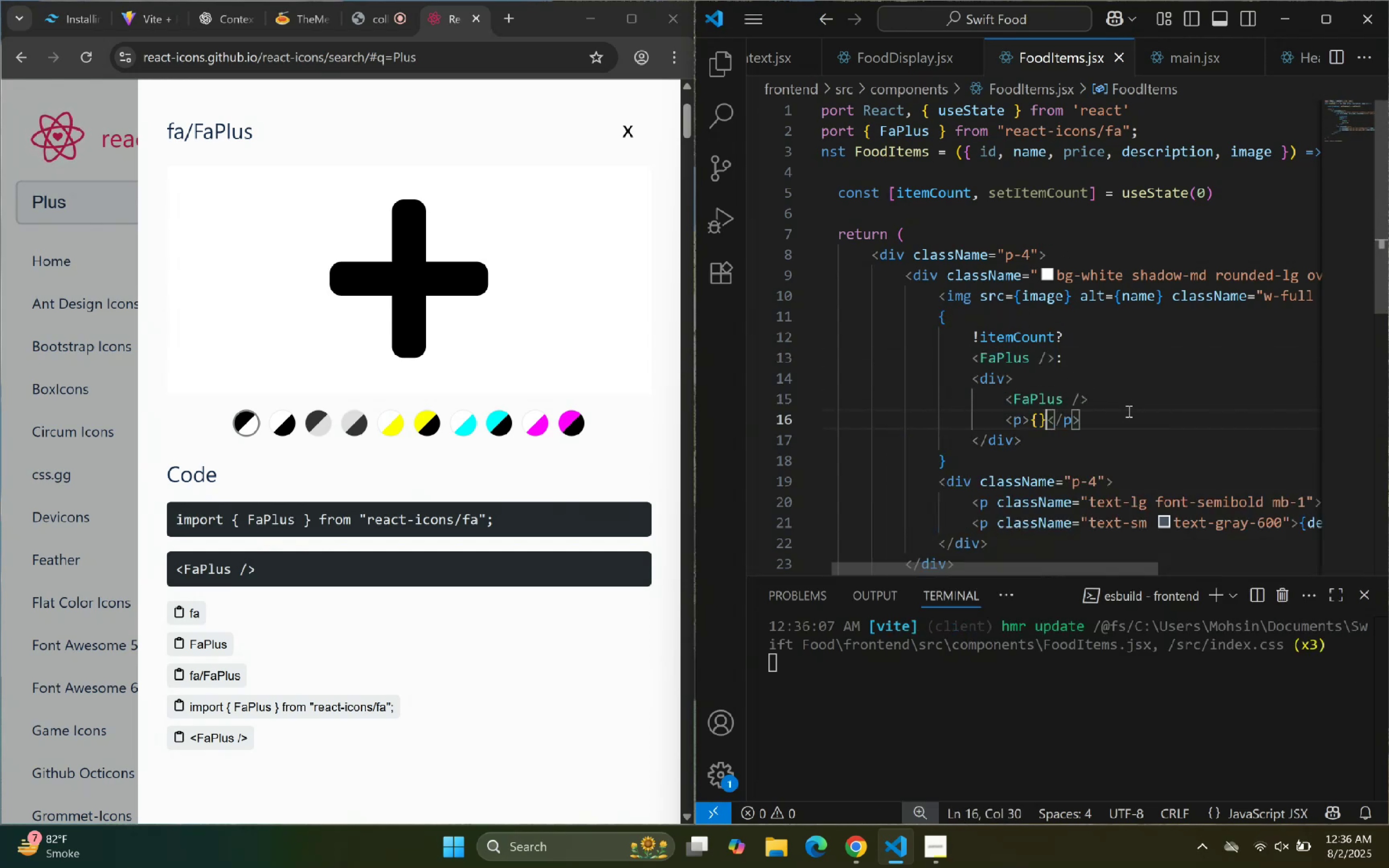 
key(ArrowLeft)
 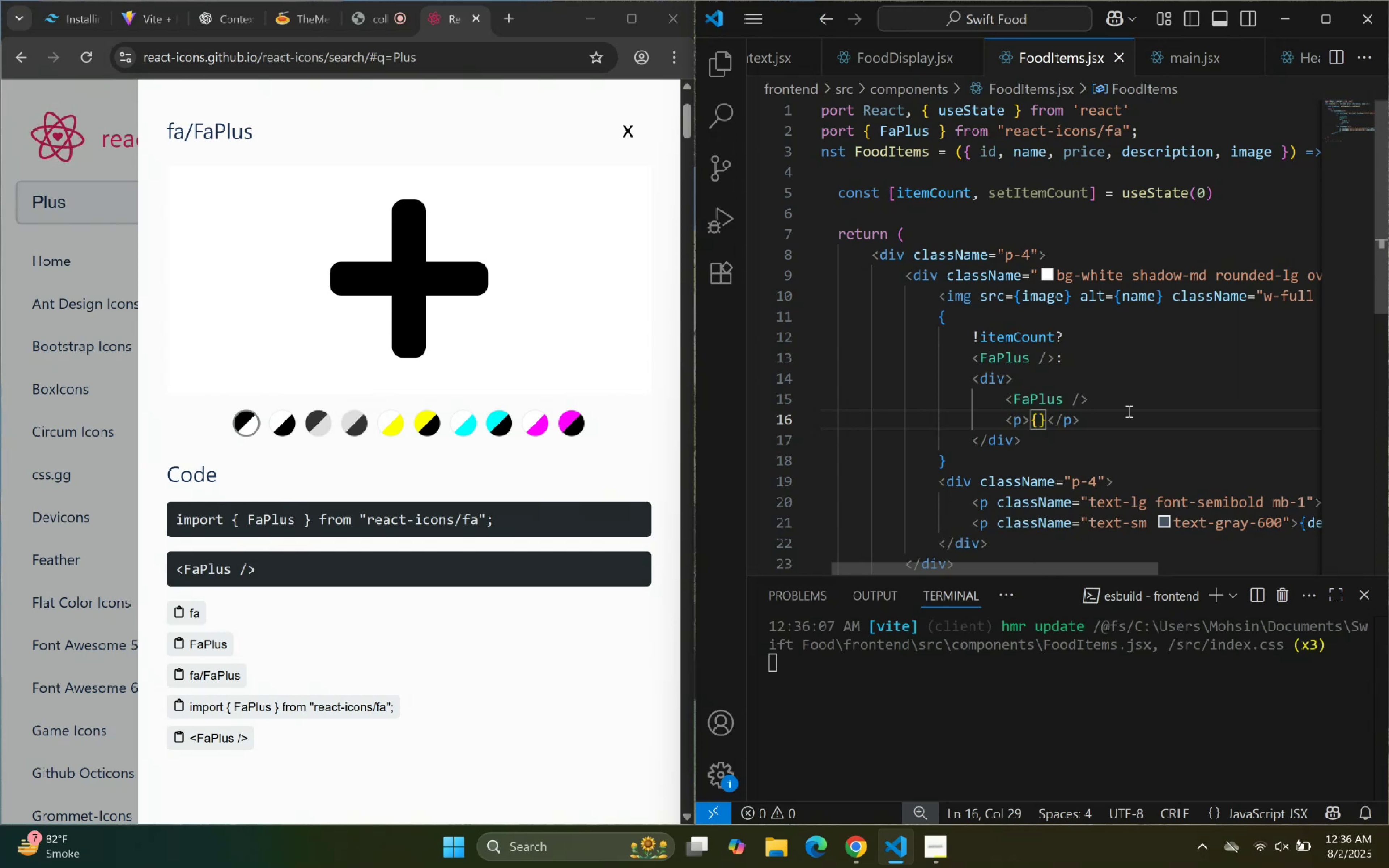 
type(ite)
 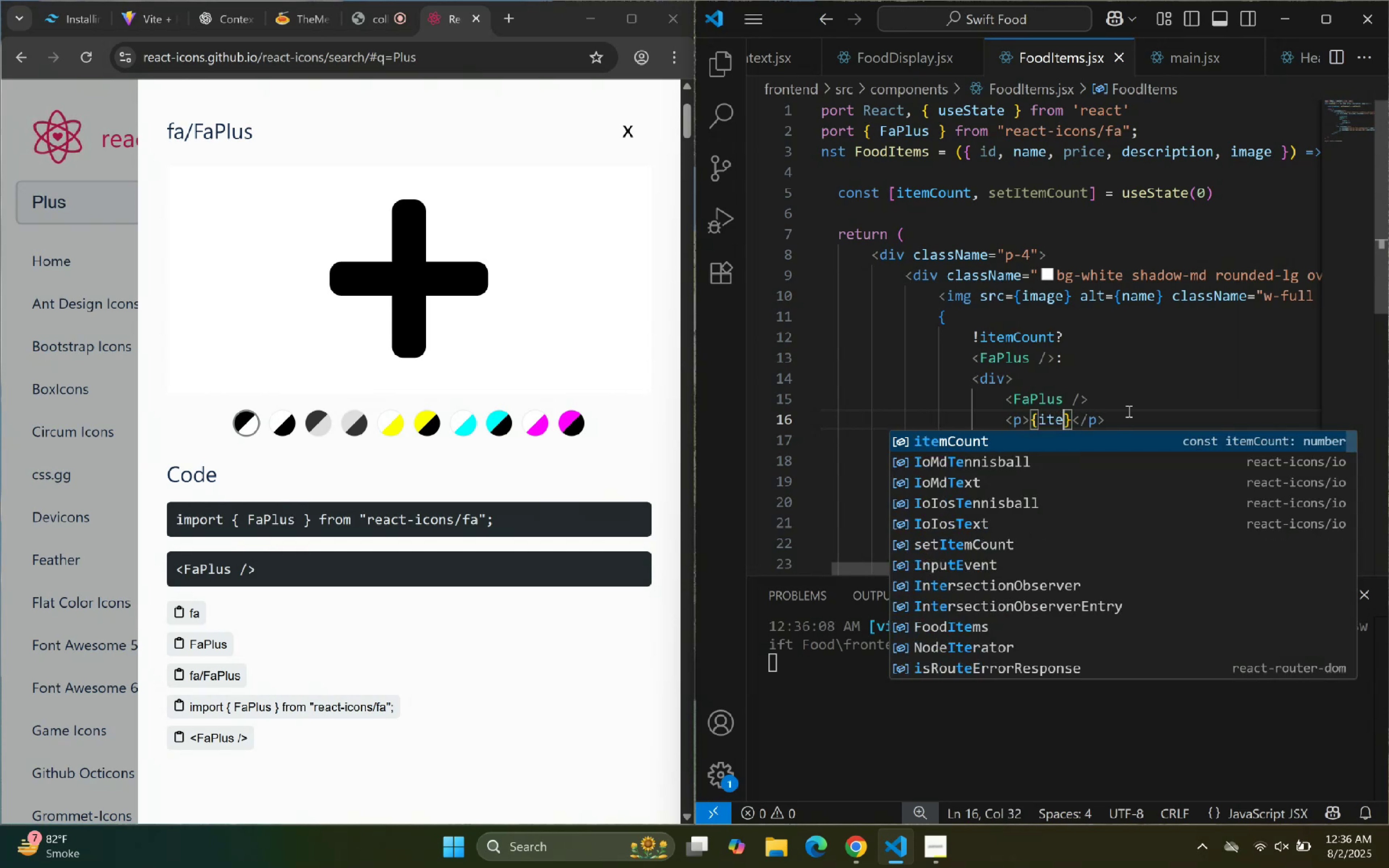 
key(Enter)
 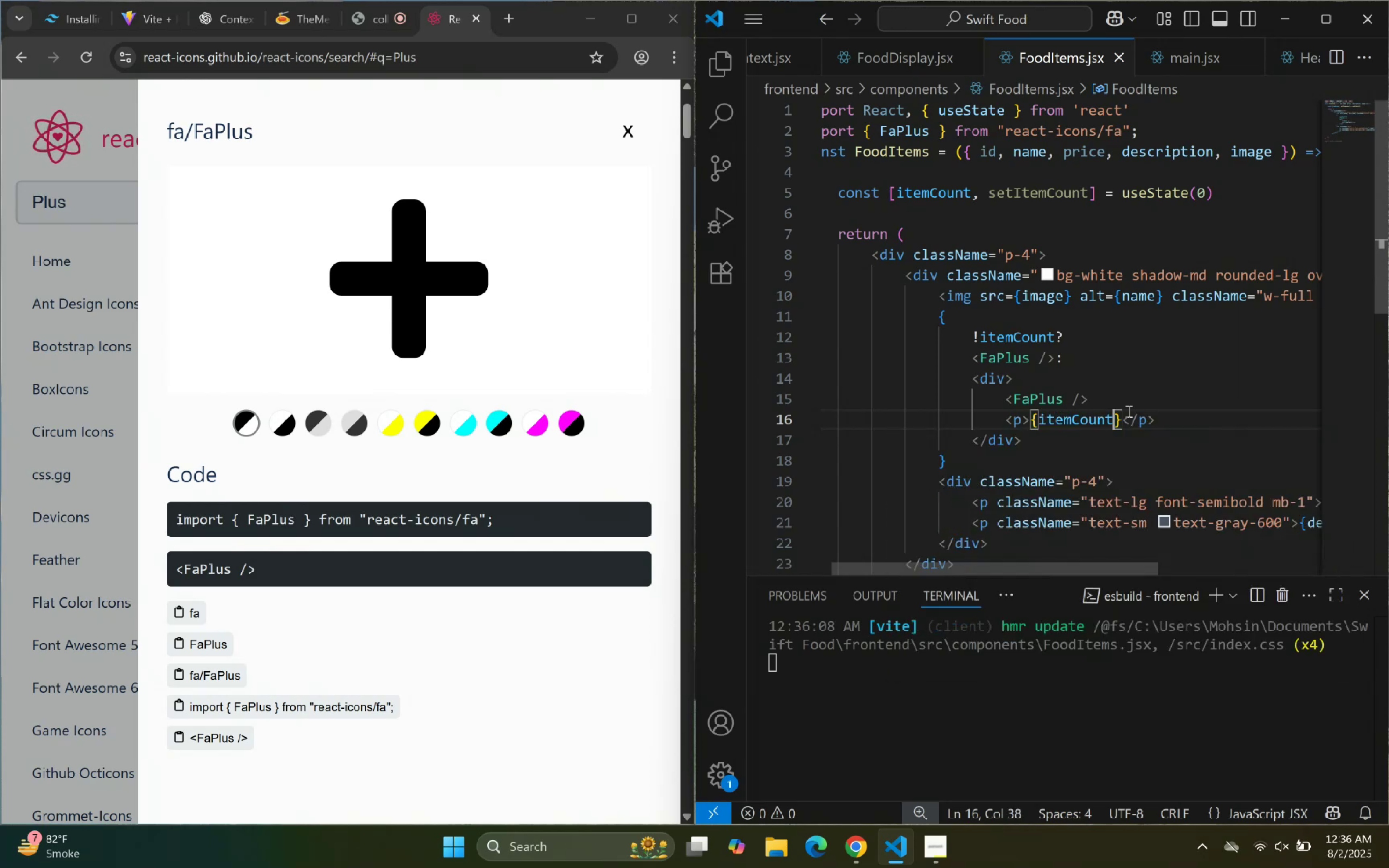 
key(ArrowRight)
 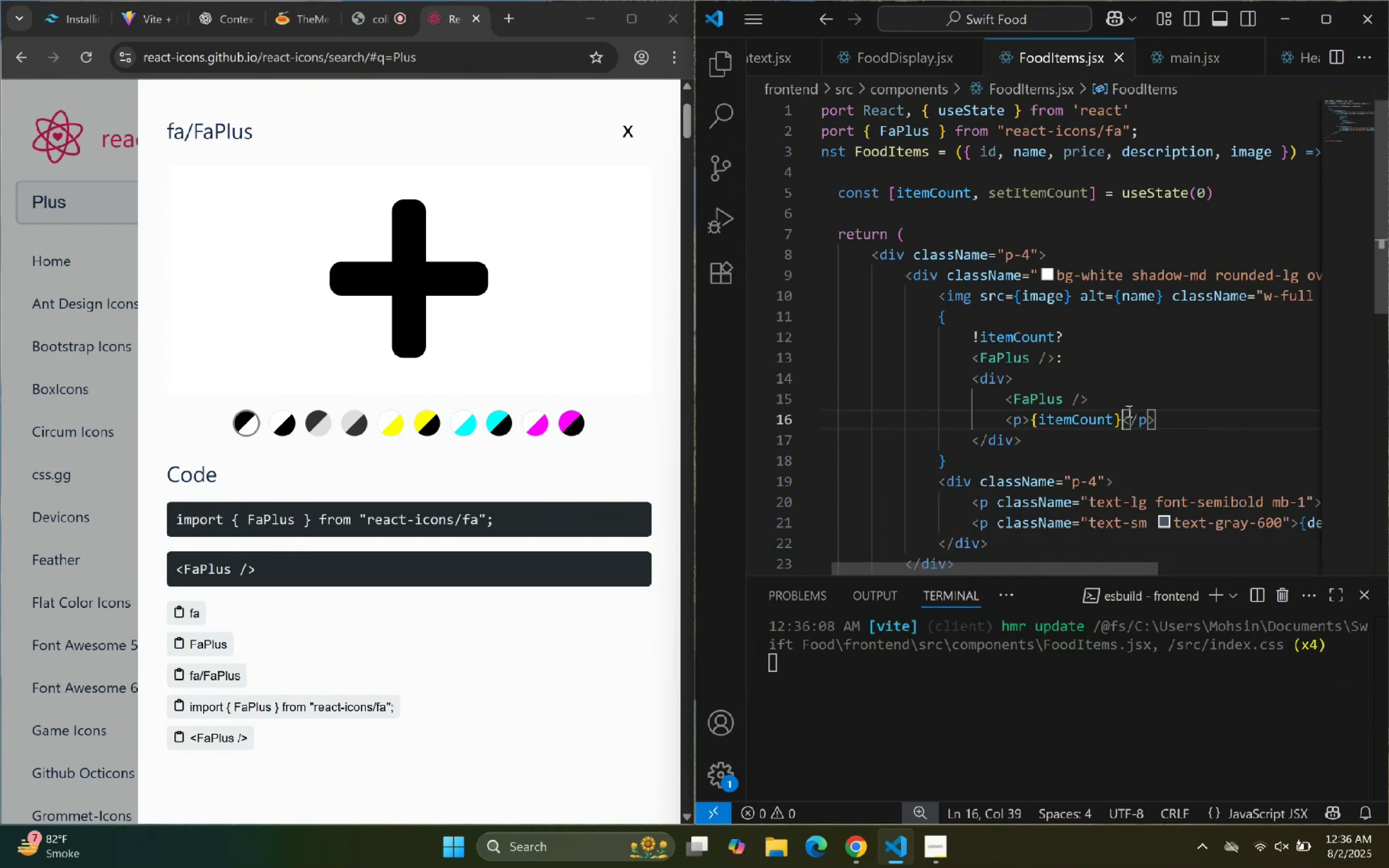 
key(ArrowRight)
 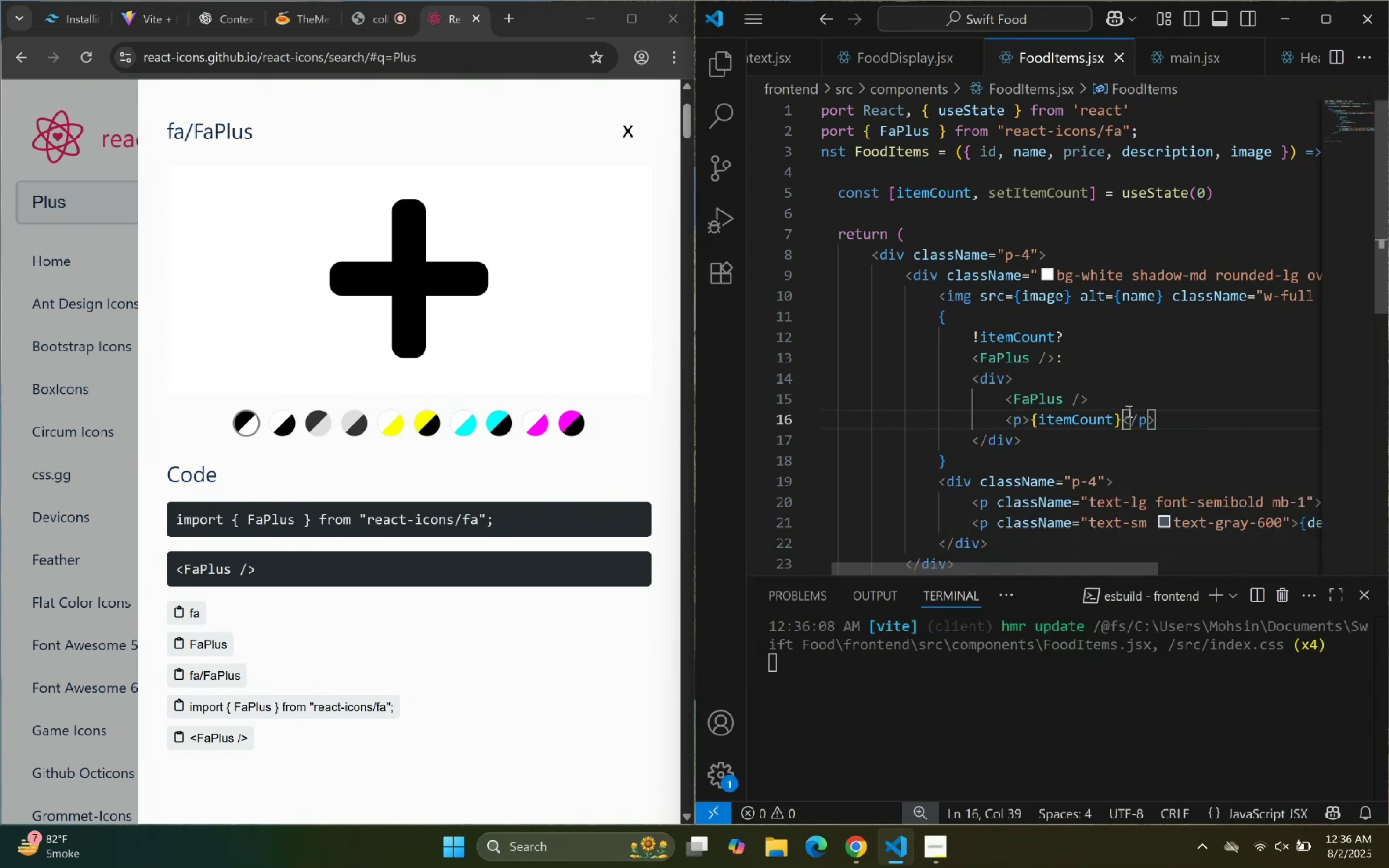 
key(ArrowRight)
 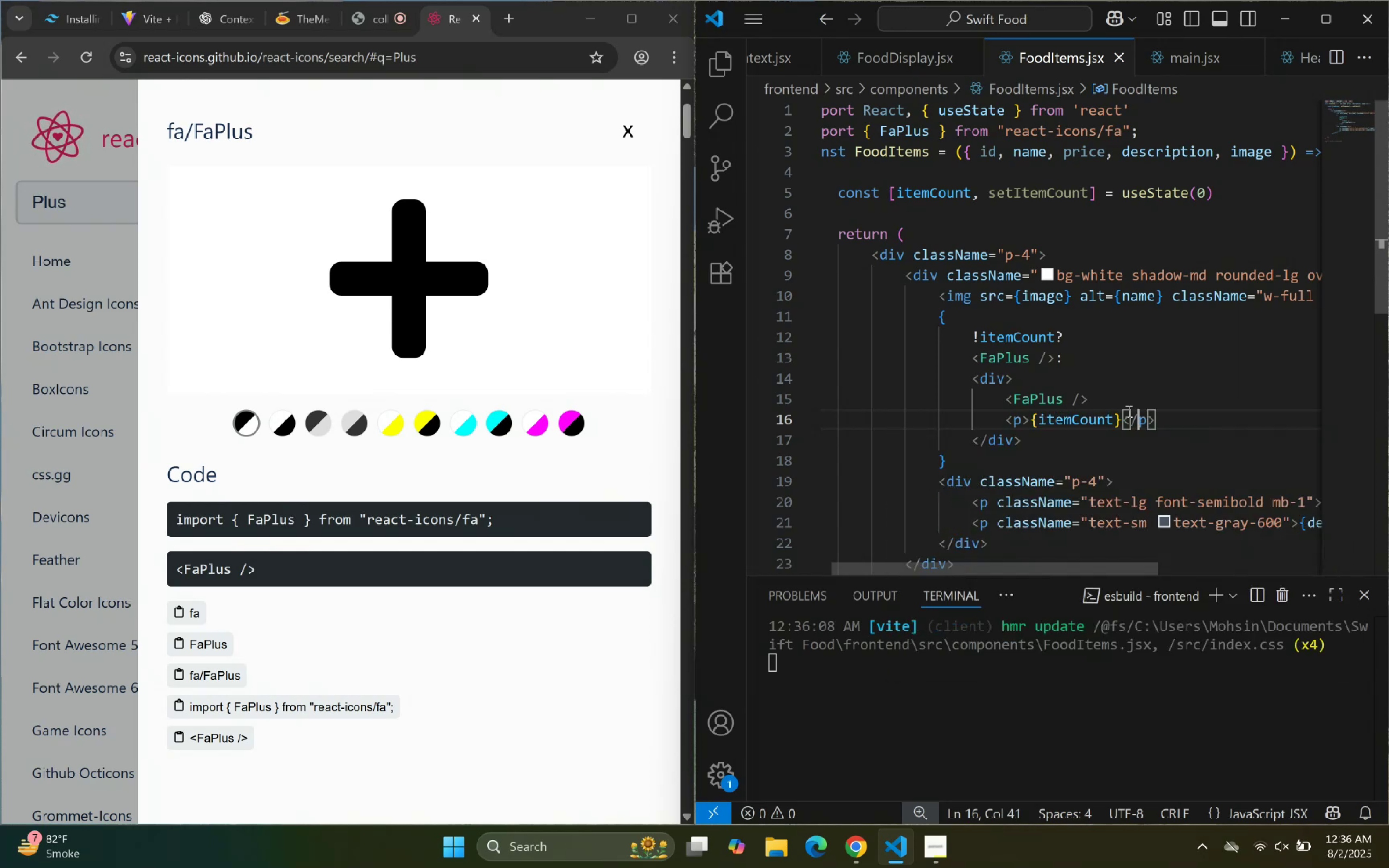 
key(ArrowRight)
 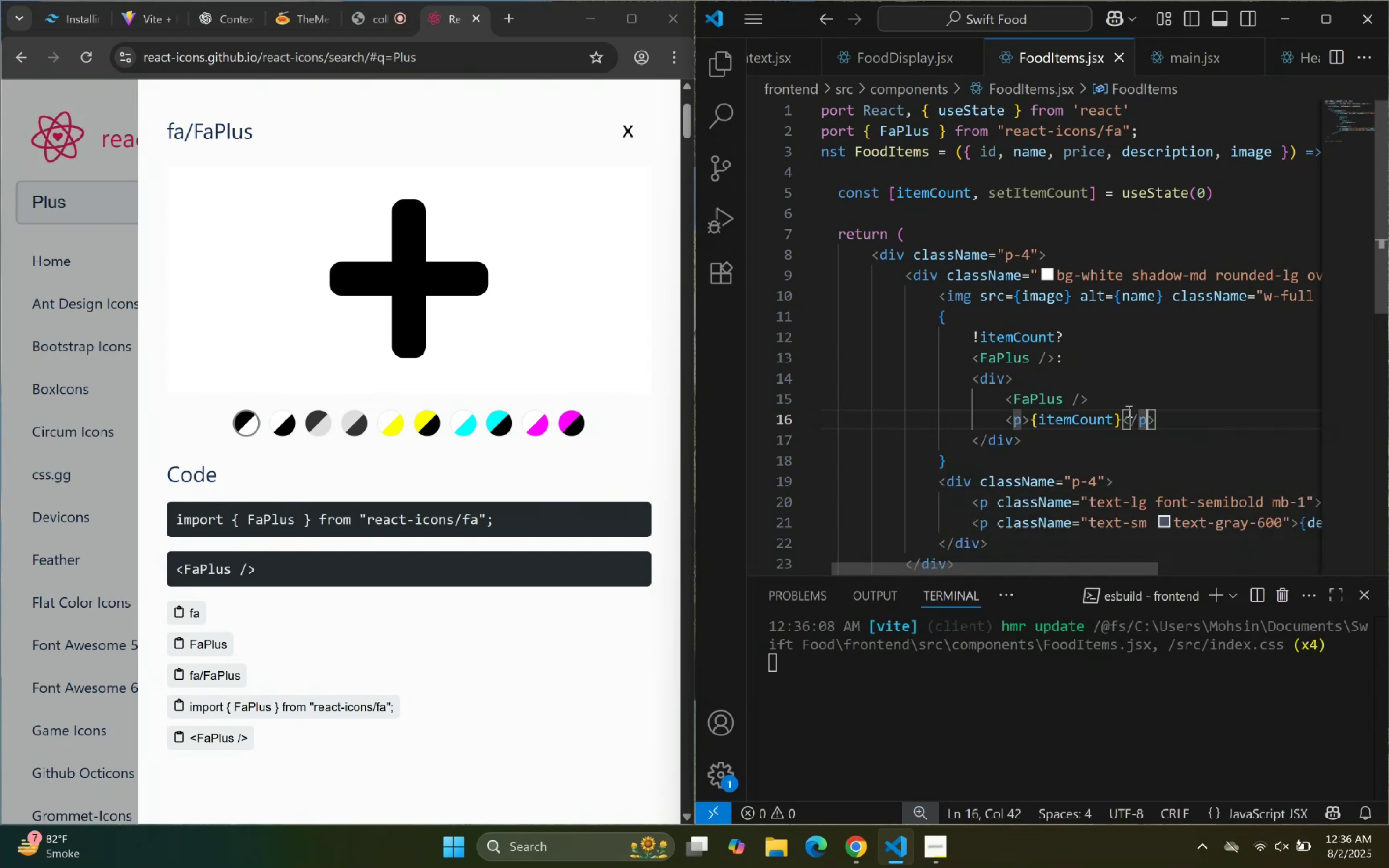 
key(ArrowRight)
 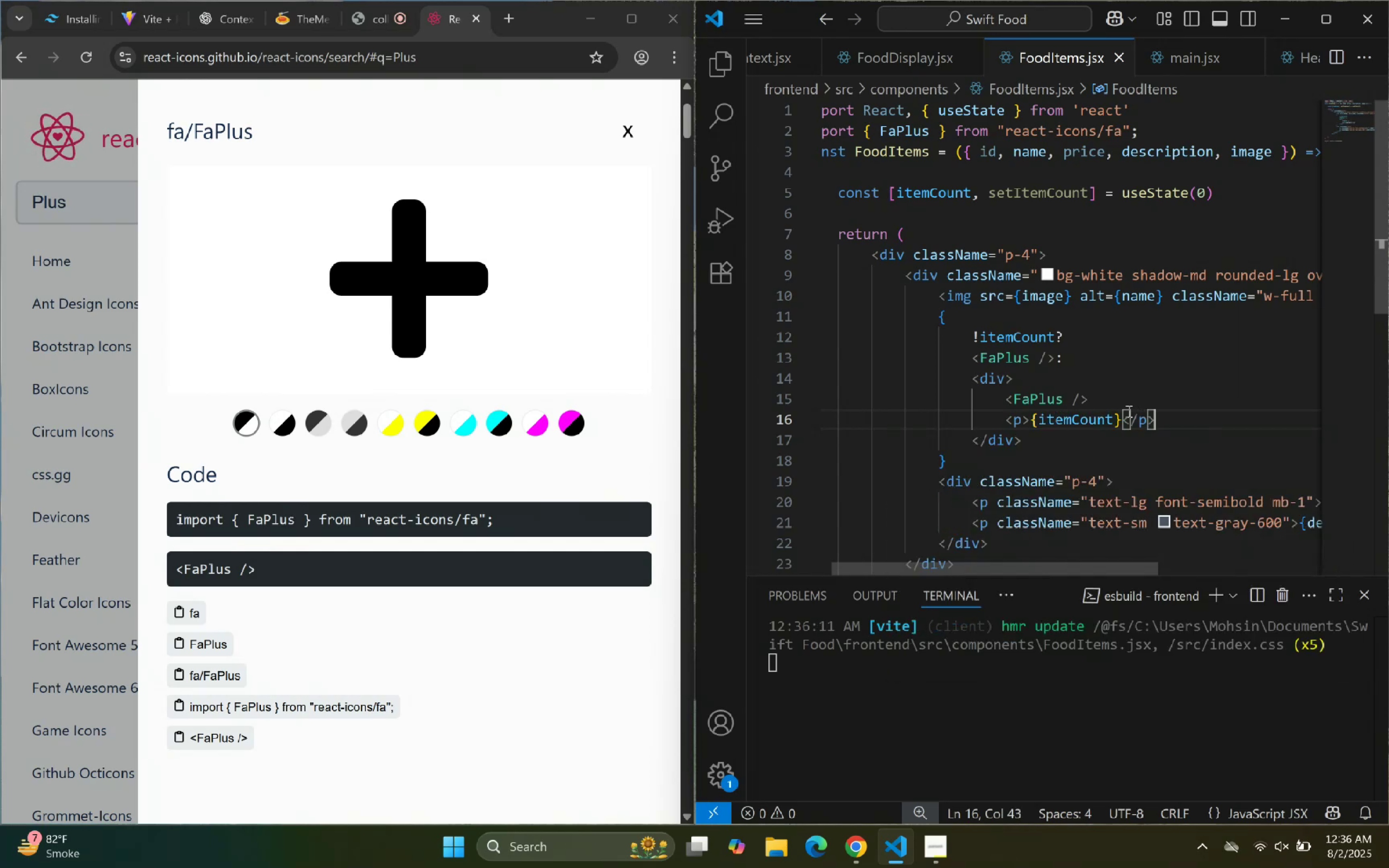 
key(Enter)
 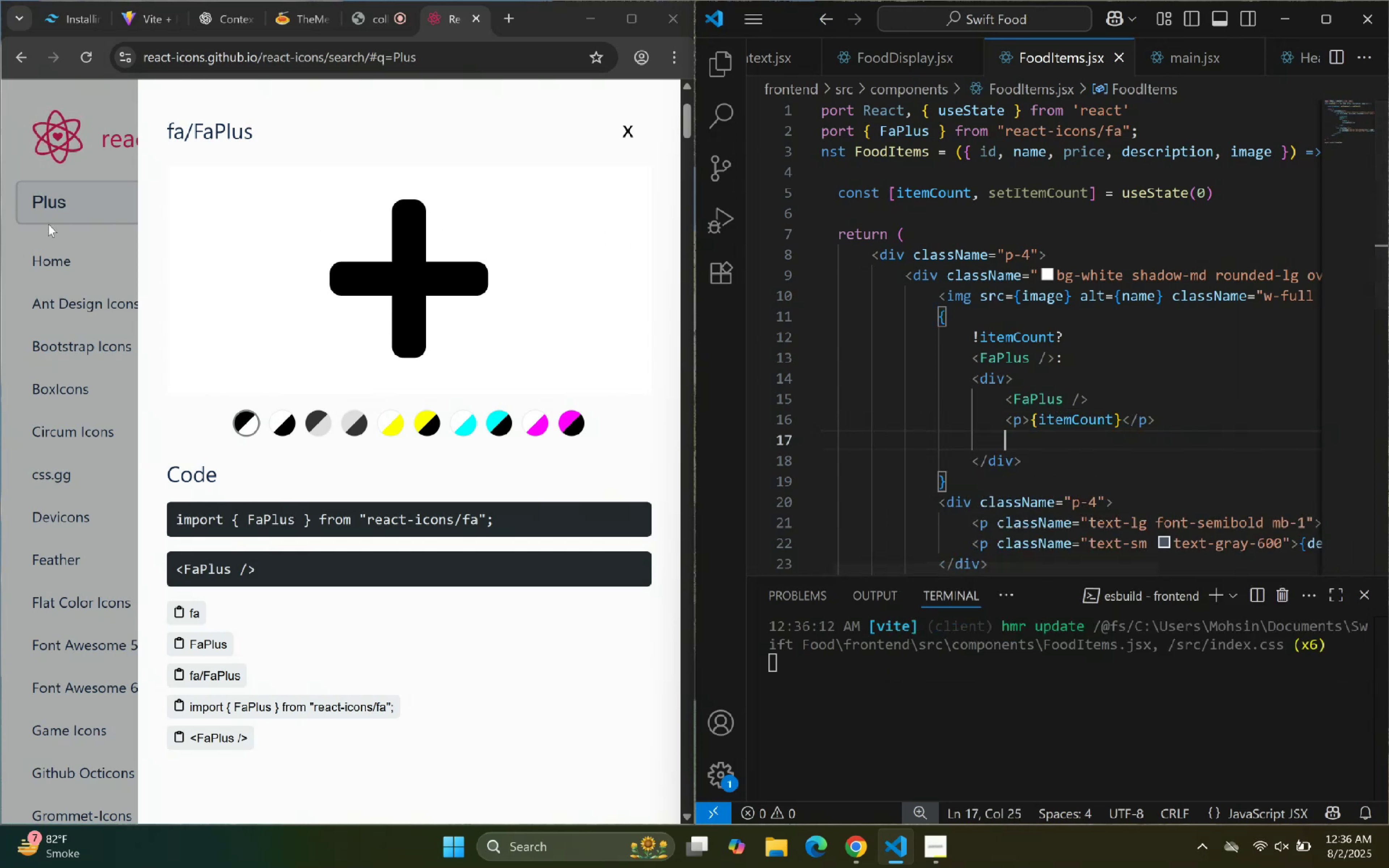 
double_click([76, 206])
 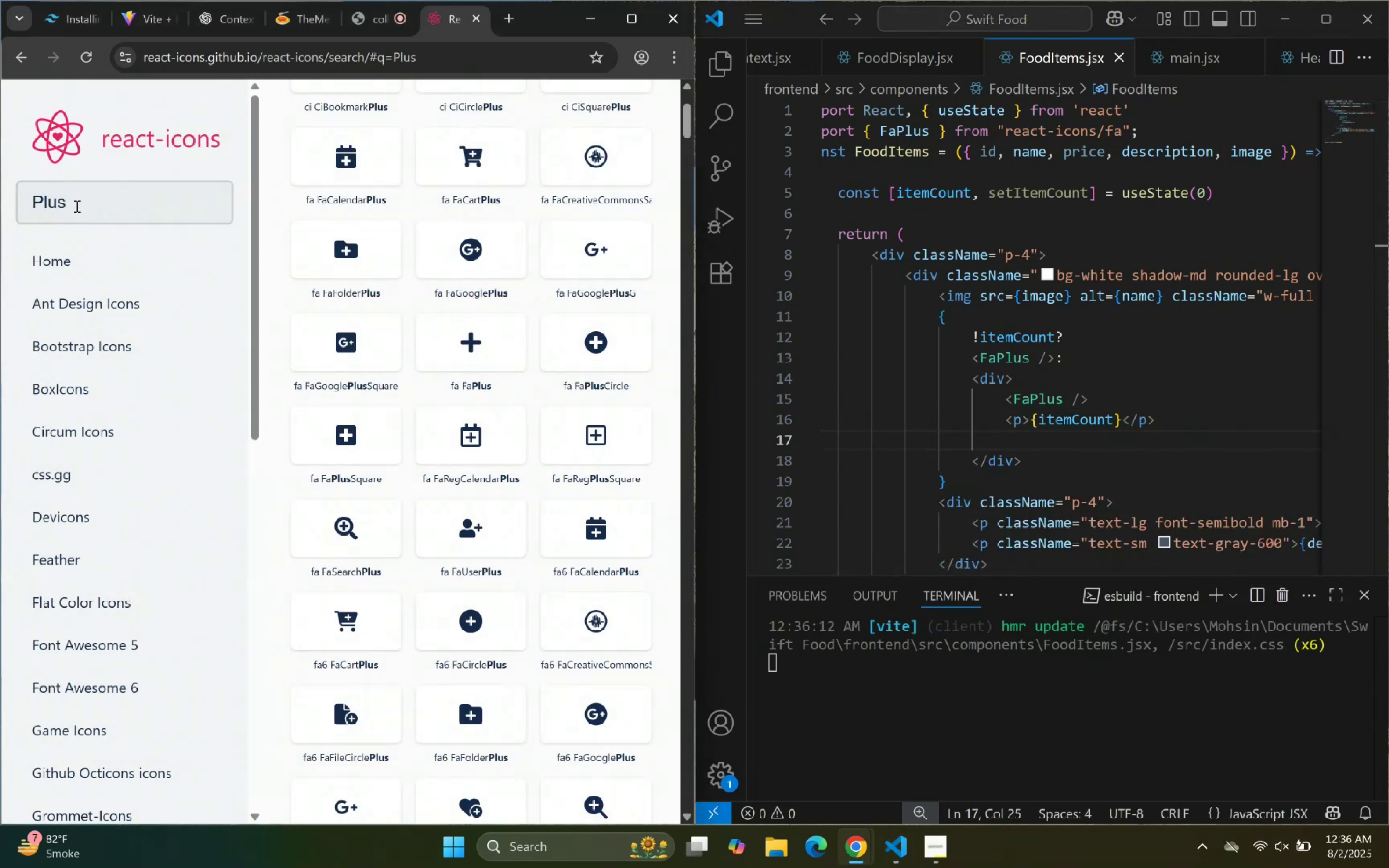 
hold_key(key=ControlLeft, duration=0.46)
triple_click([76, 206])
 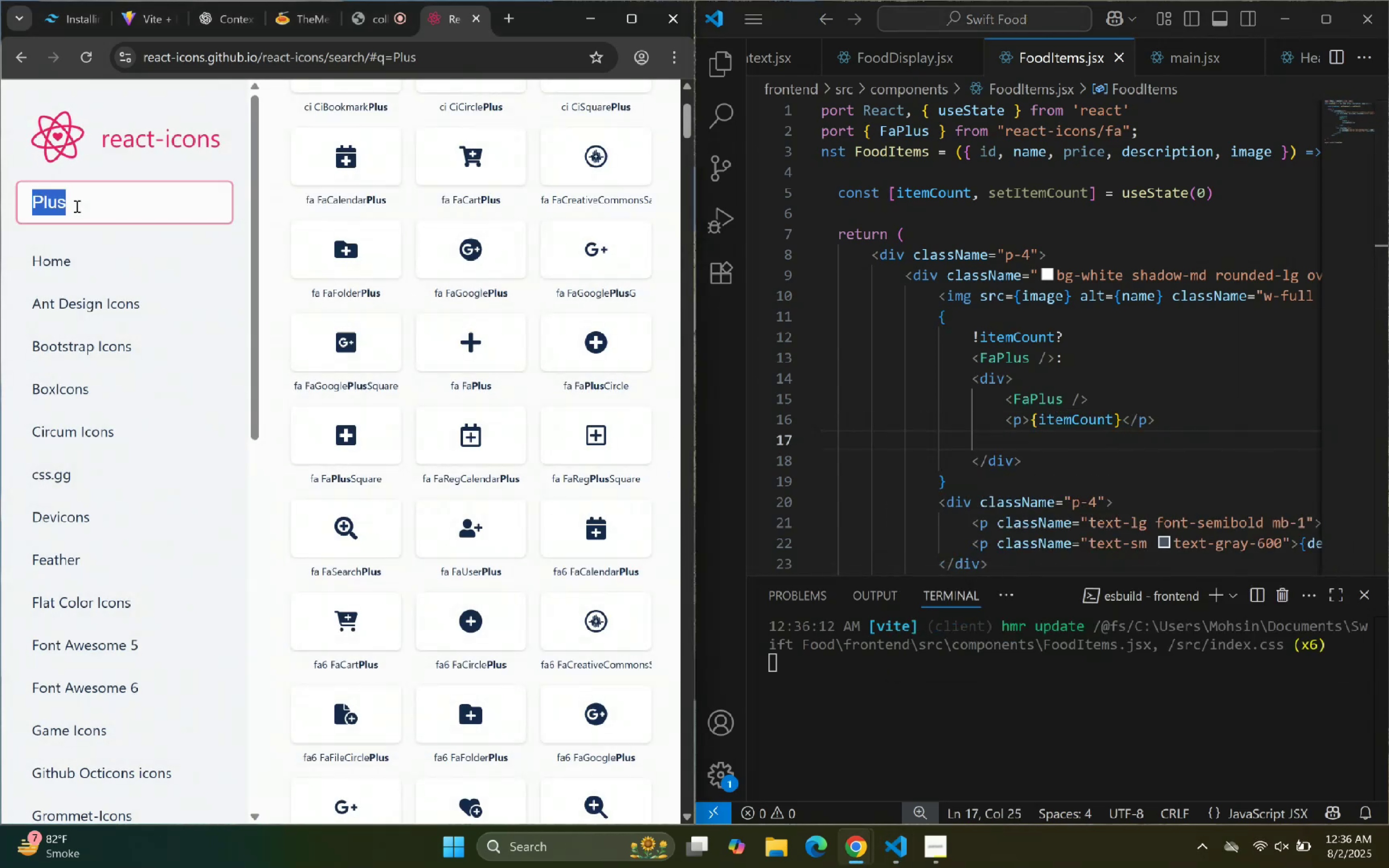 
type(Minus)
 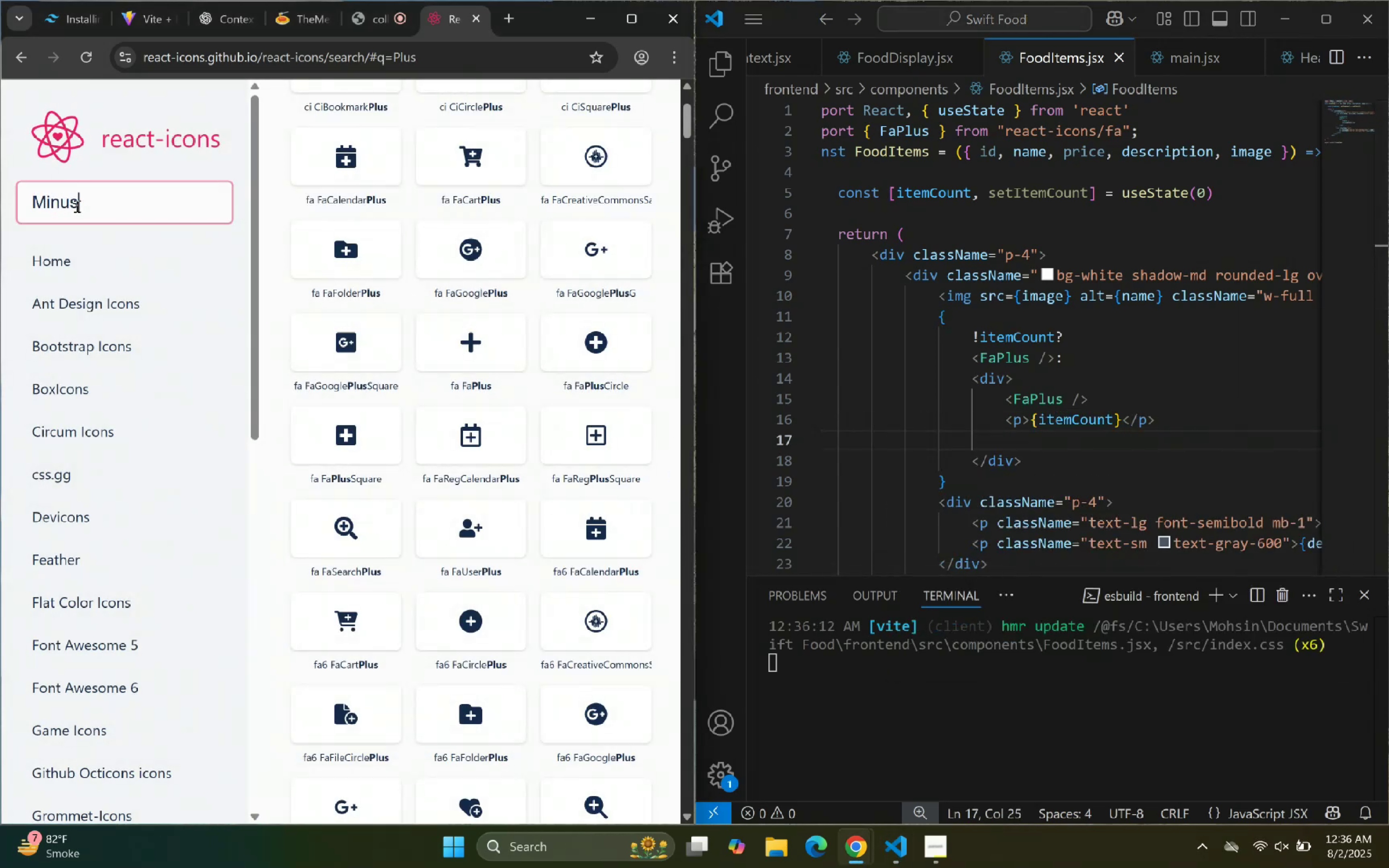 
key(Enter)
 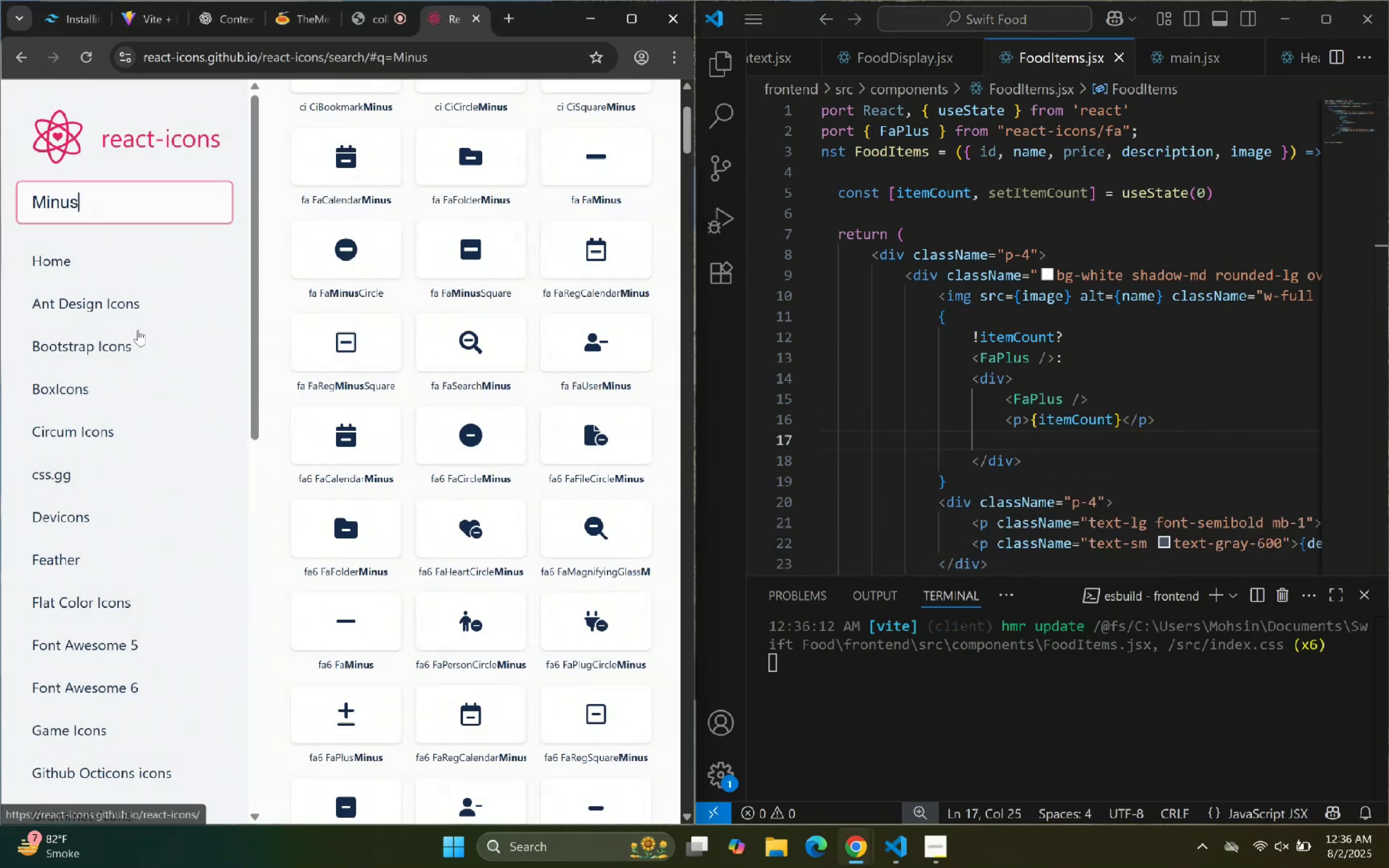 
scroll: coordinate [442, 224], scroll_direction: down, amount: 3.0
 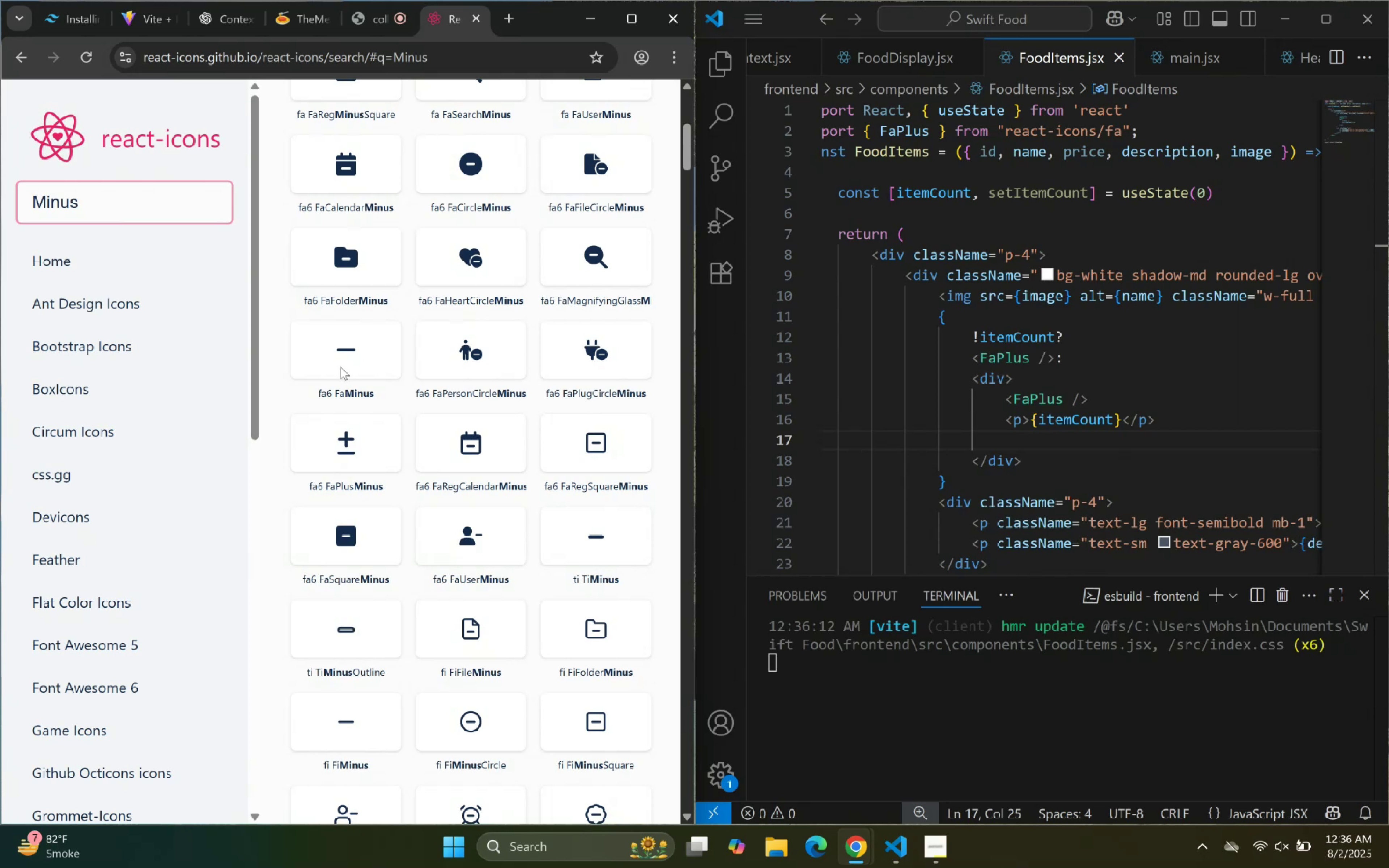 
scroll: coordinate [476, 243], scroll_direction: up, amount: 11.0
 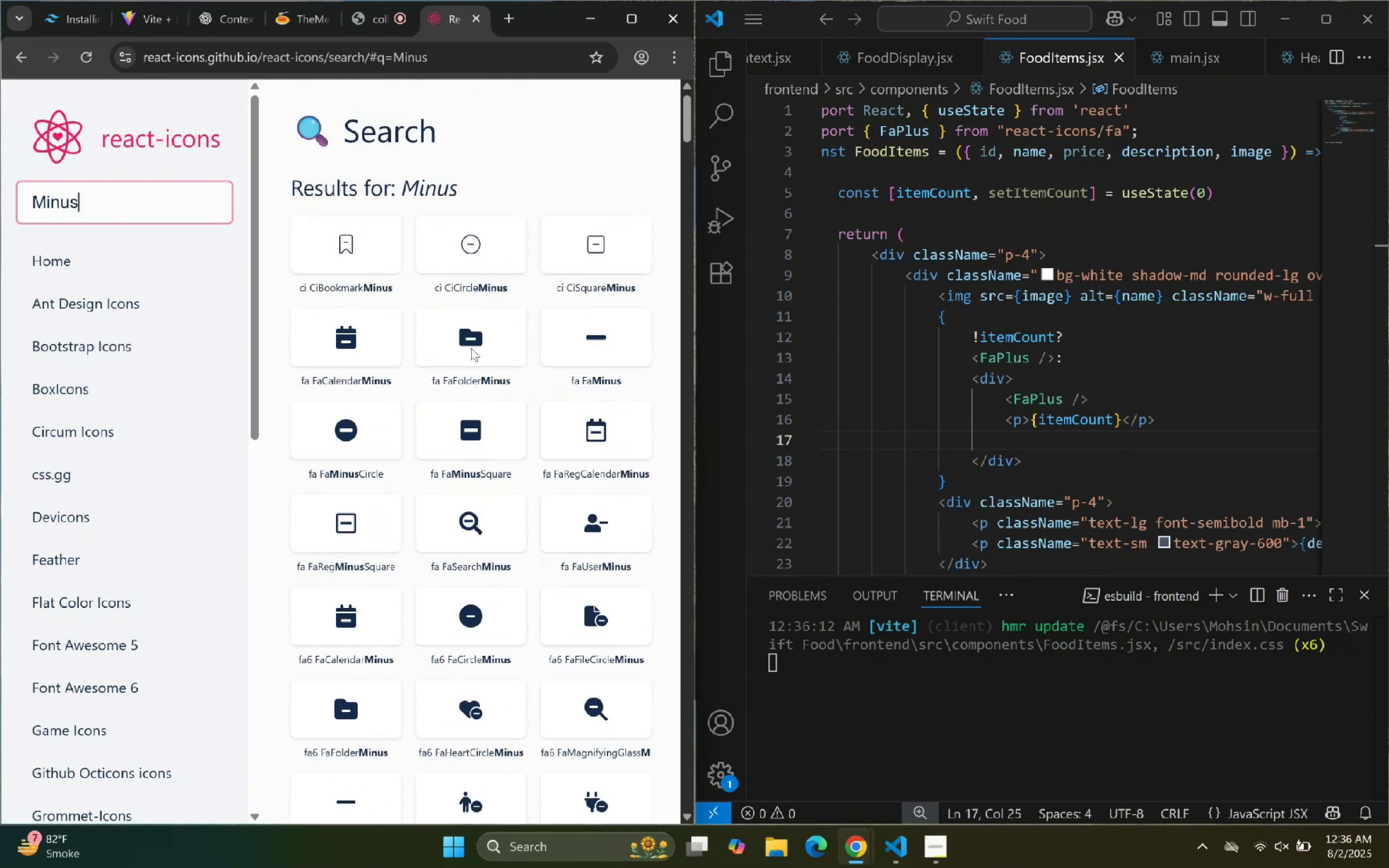 
scroll: coordinate [430, 320], scroll_direction: down, amount: 5.0
 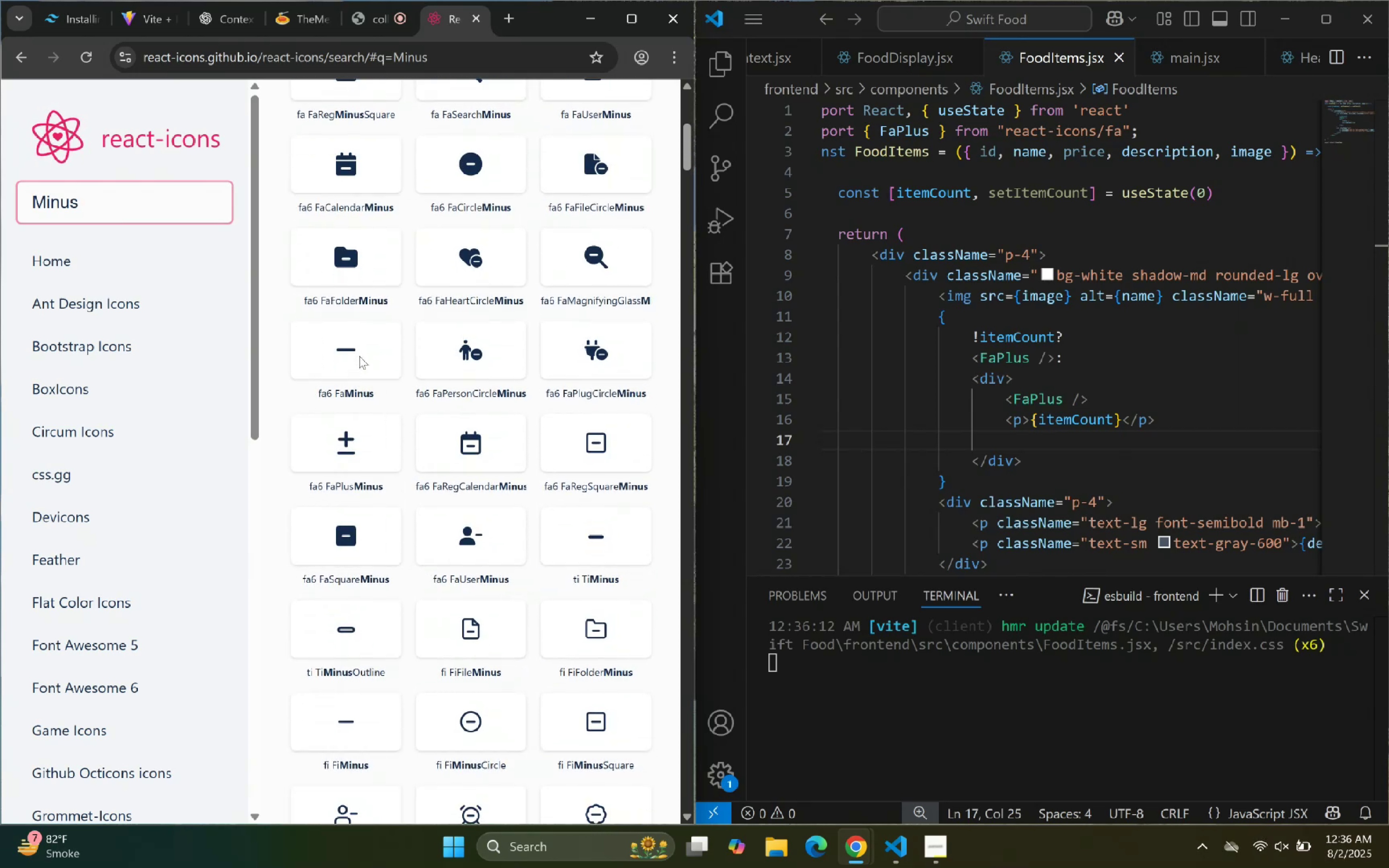 
left_click([360, 354])
 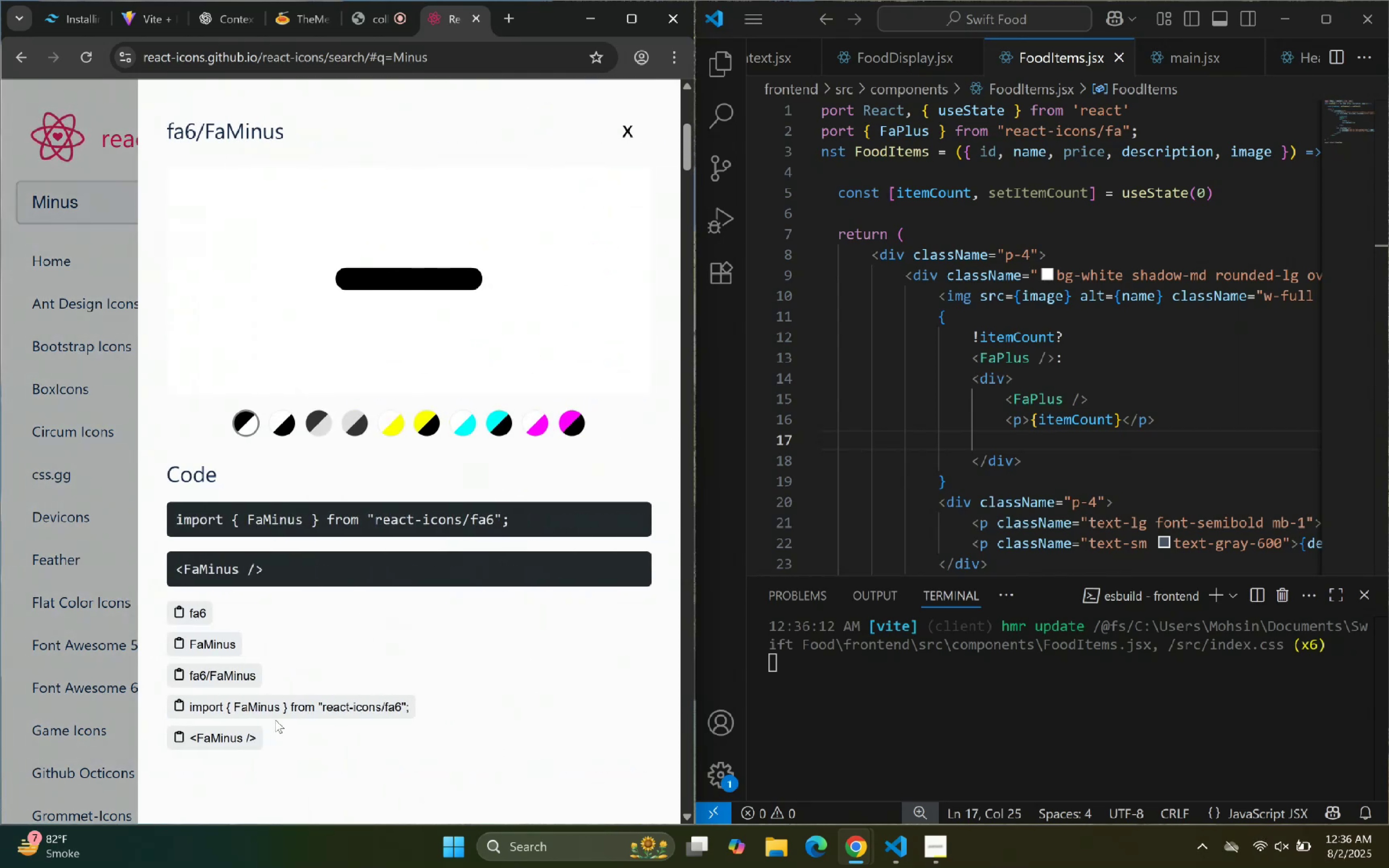 
left_click([311, 711])
 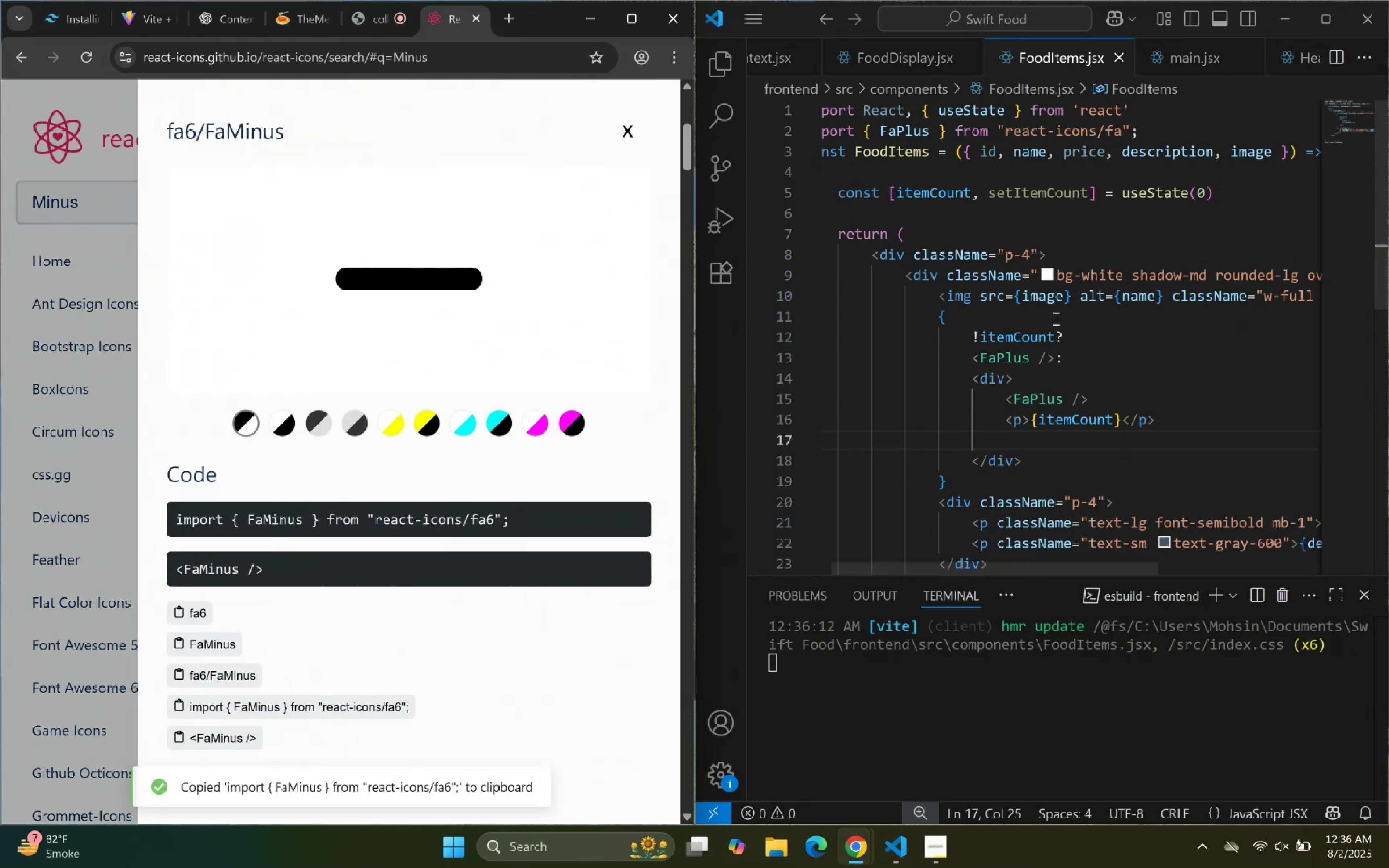 
scroll: coordinate [1052, 239], scroll_direction: up, amount: 7.0
 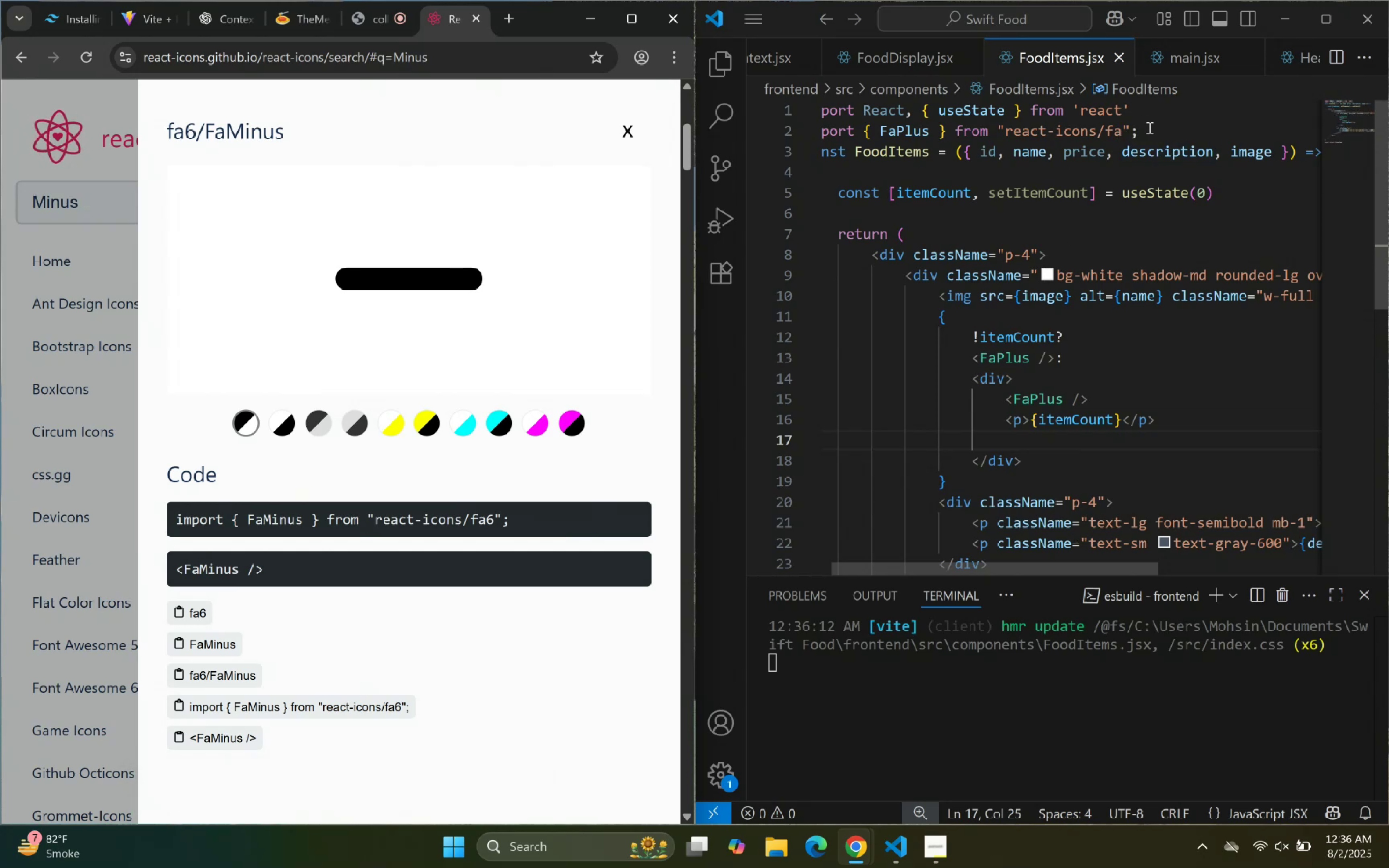 
key(Enter)
 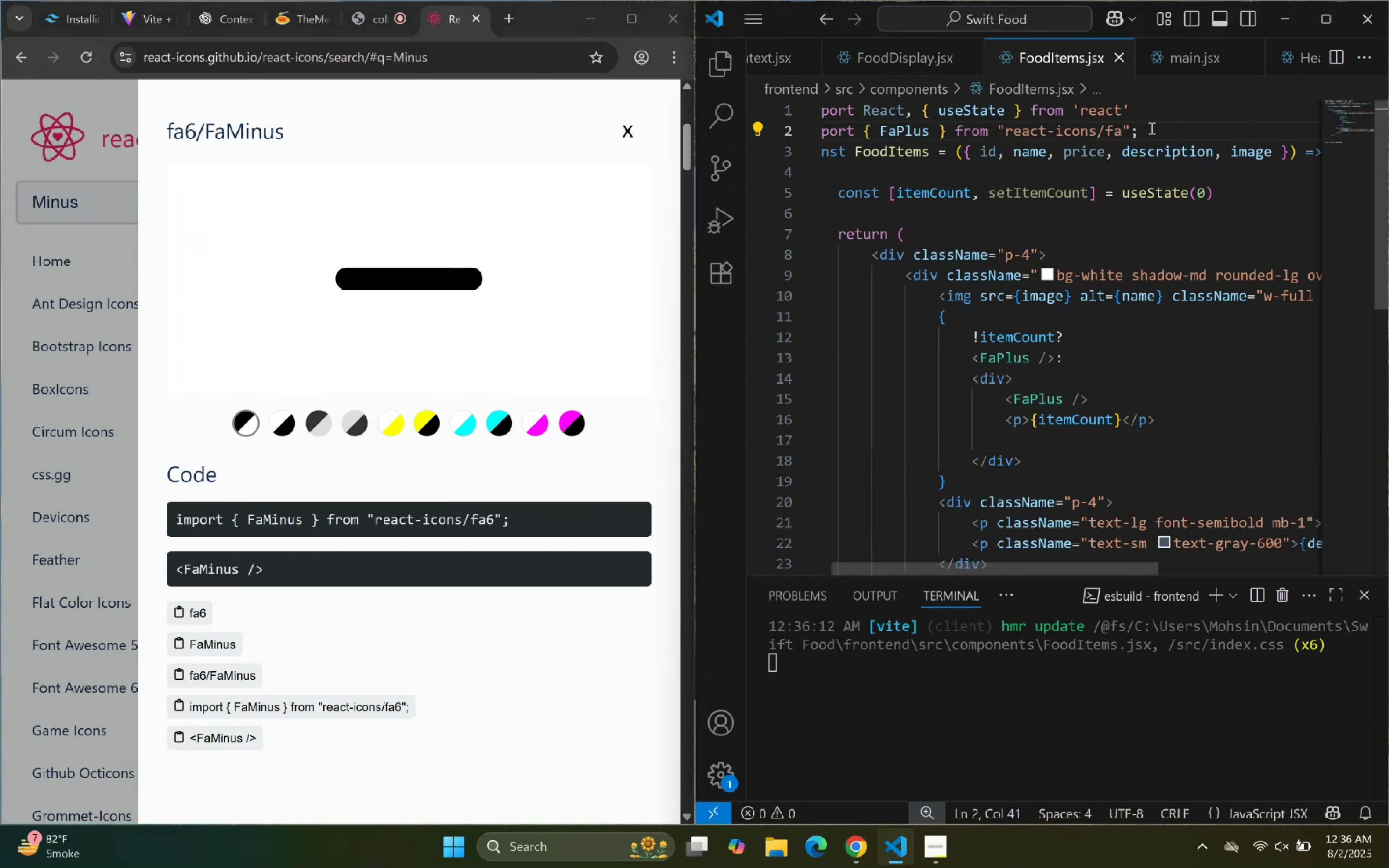 
key(Control+V)
 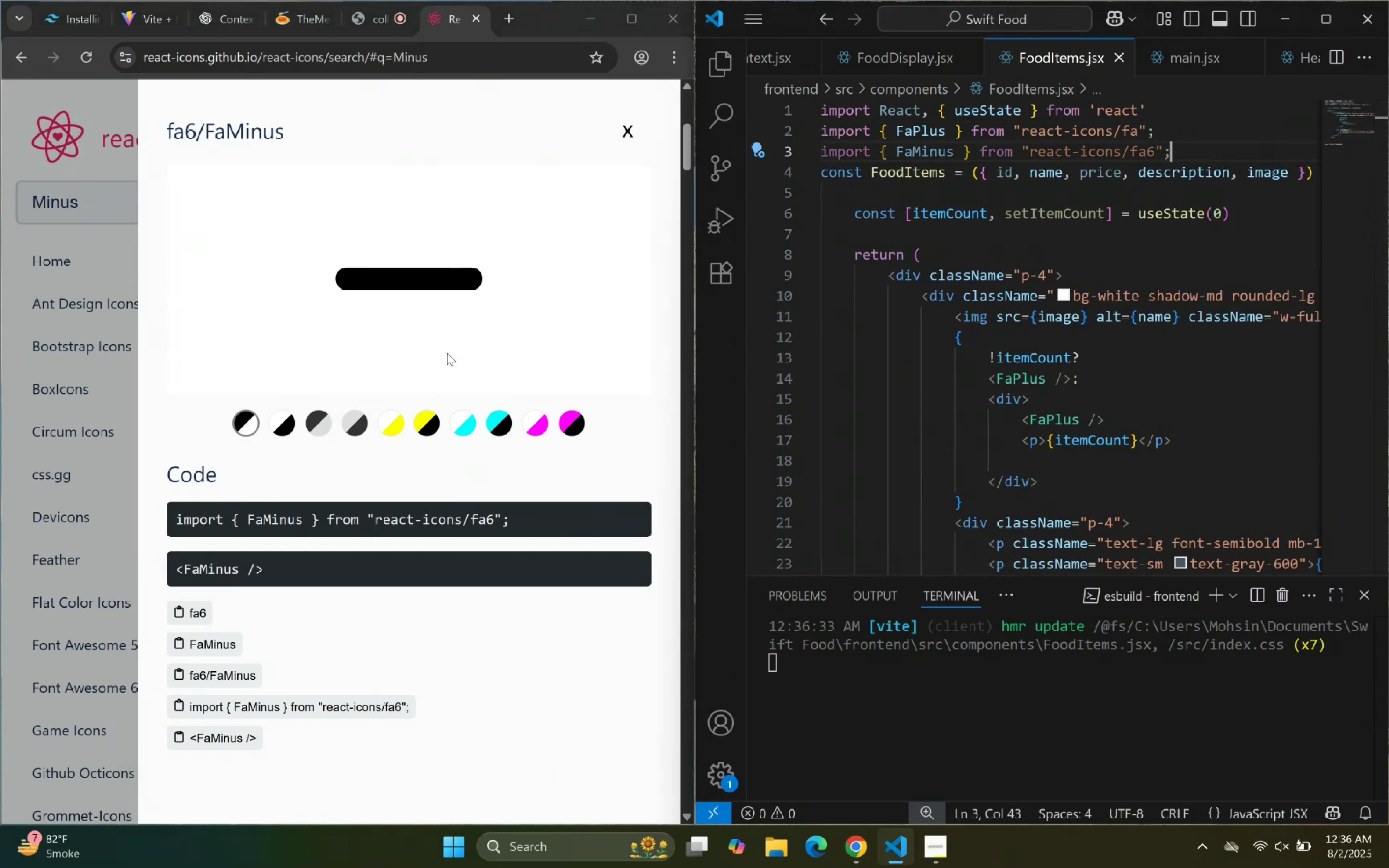 
scroll: coordinate [468, 420], scroll_direction: down, amount: 4.0
 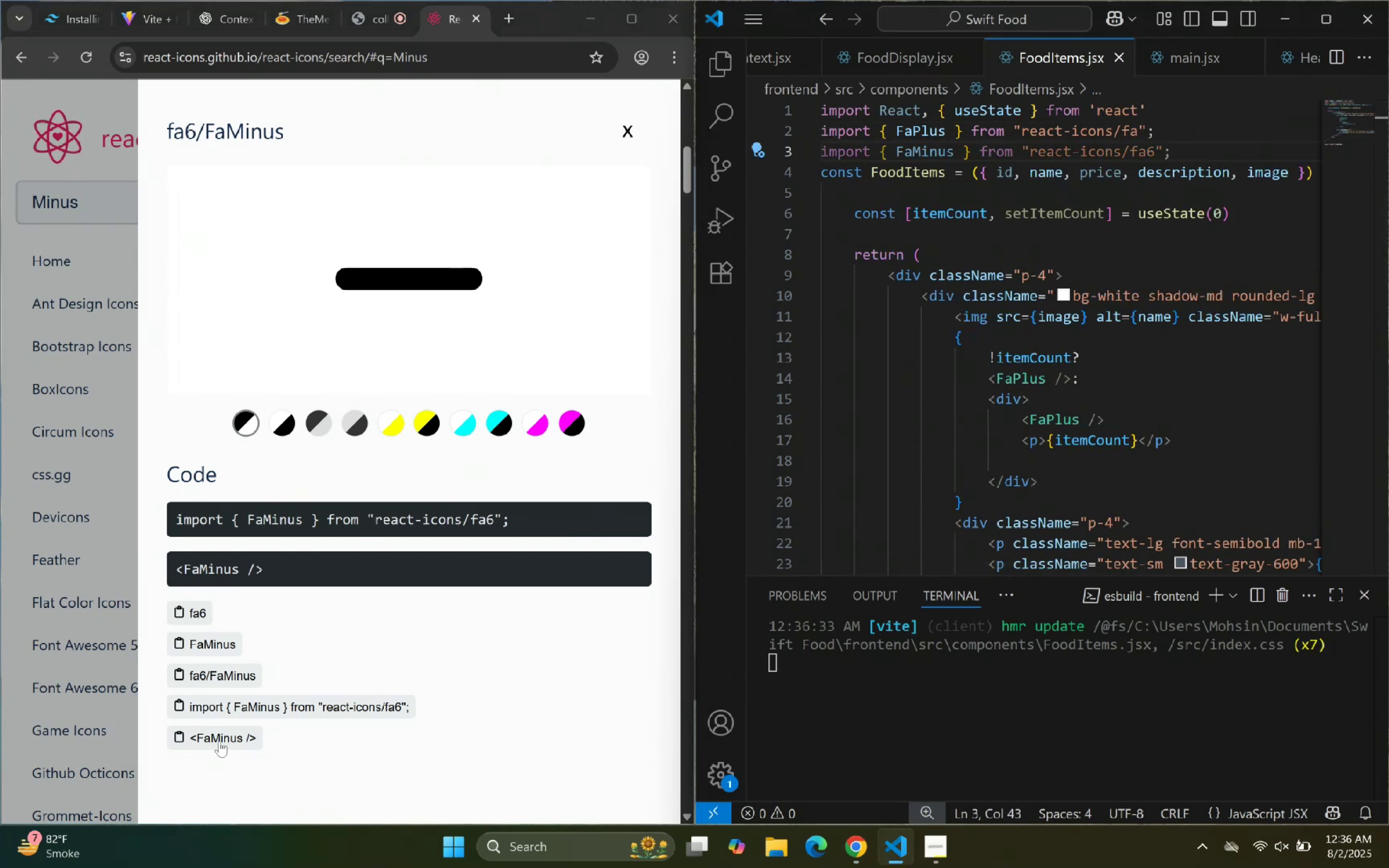 
left_click([219, 741])
 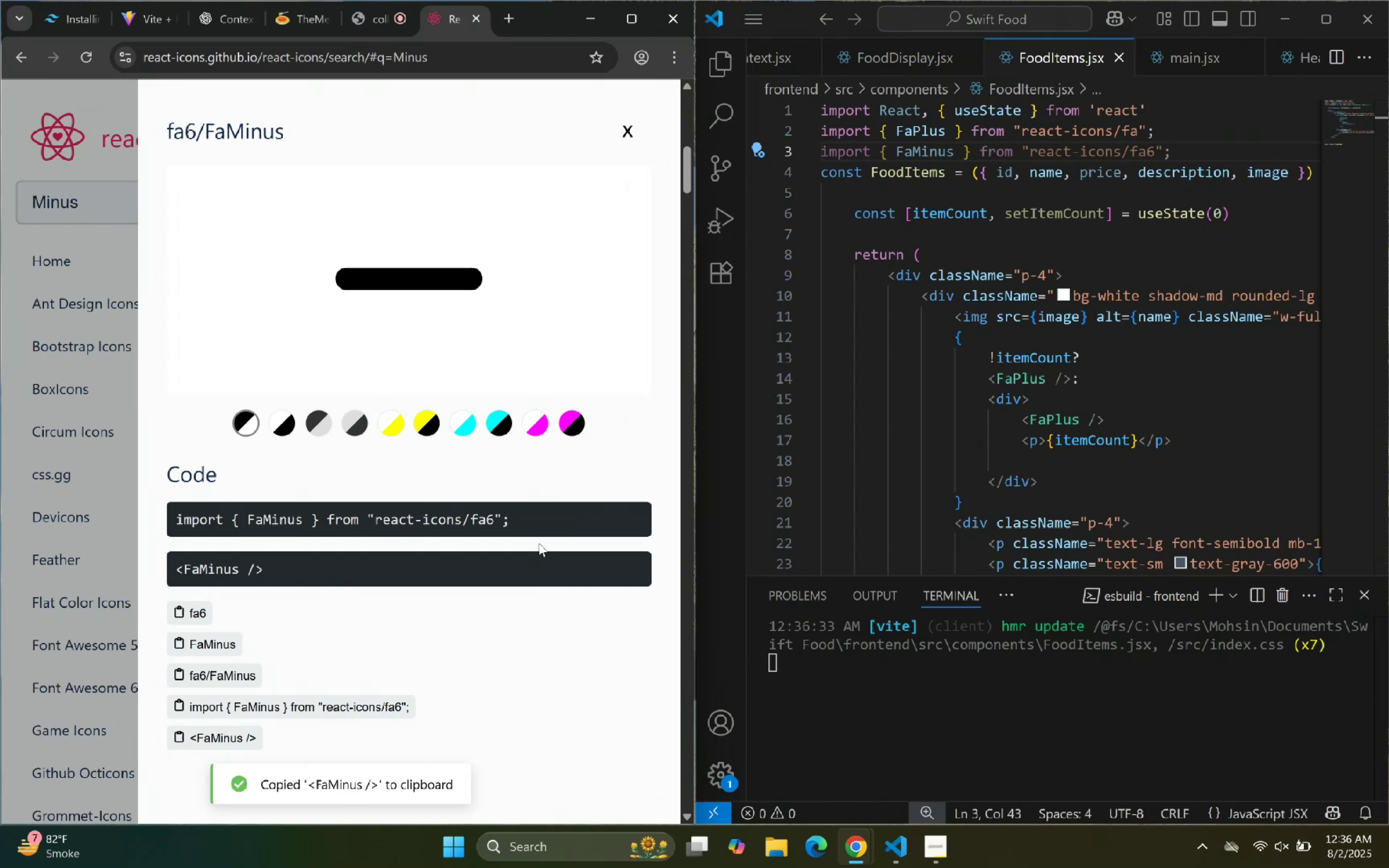 
scroll: coordinate [947, 381], scroll_direction: down, amount: 3.0
 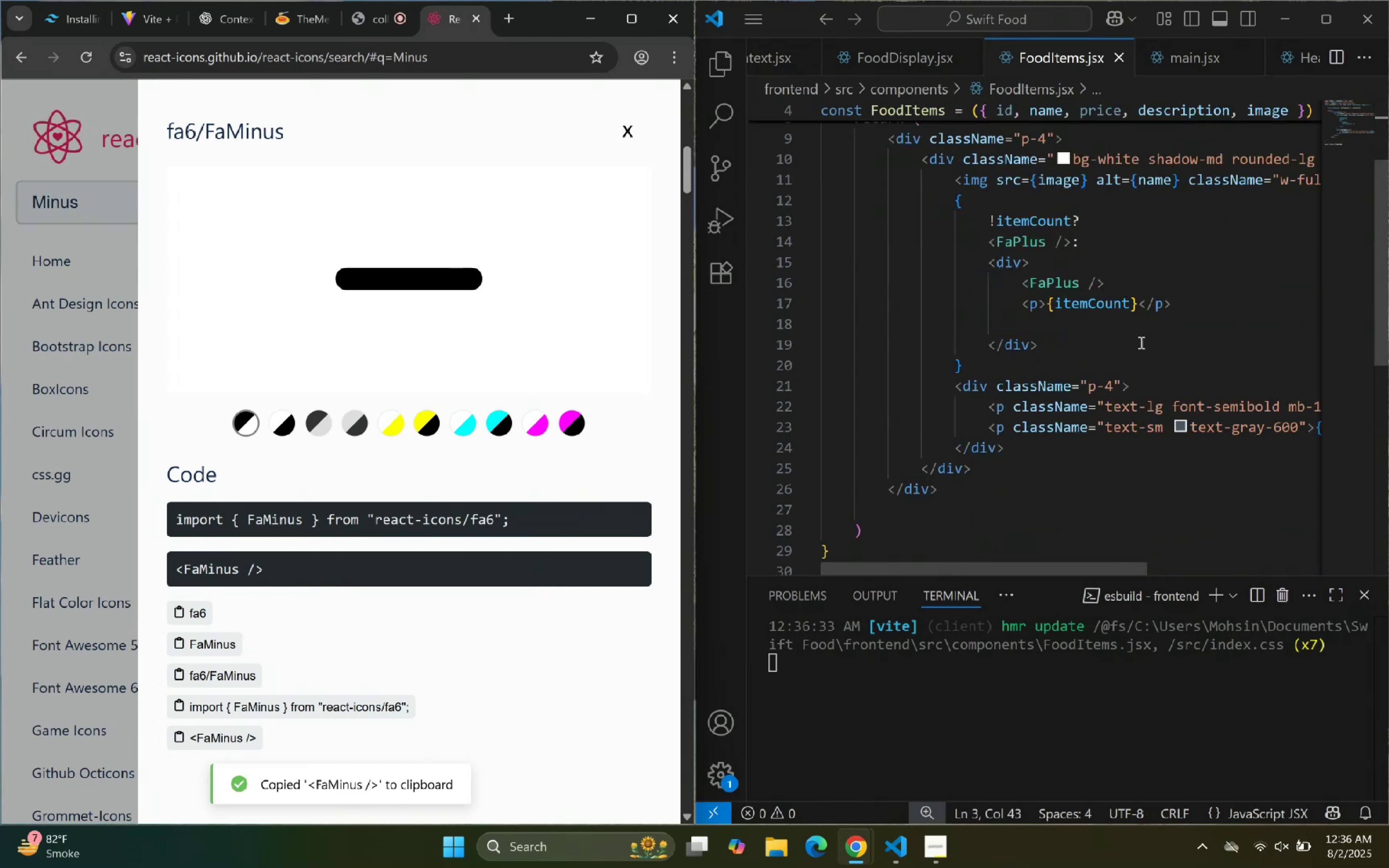 
left_click([1068, 331])
 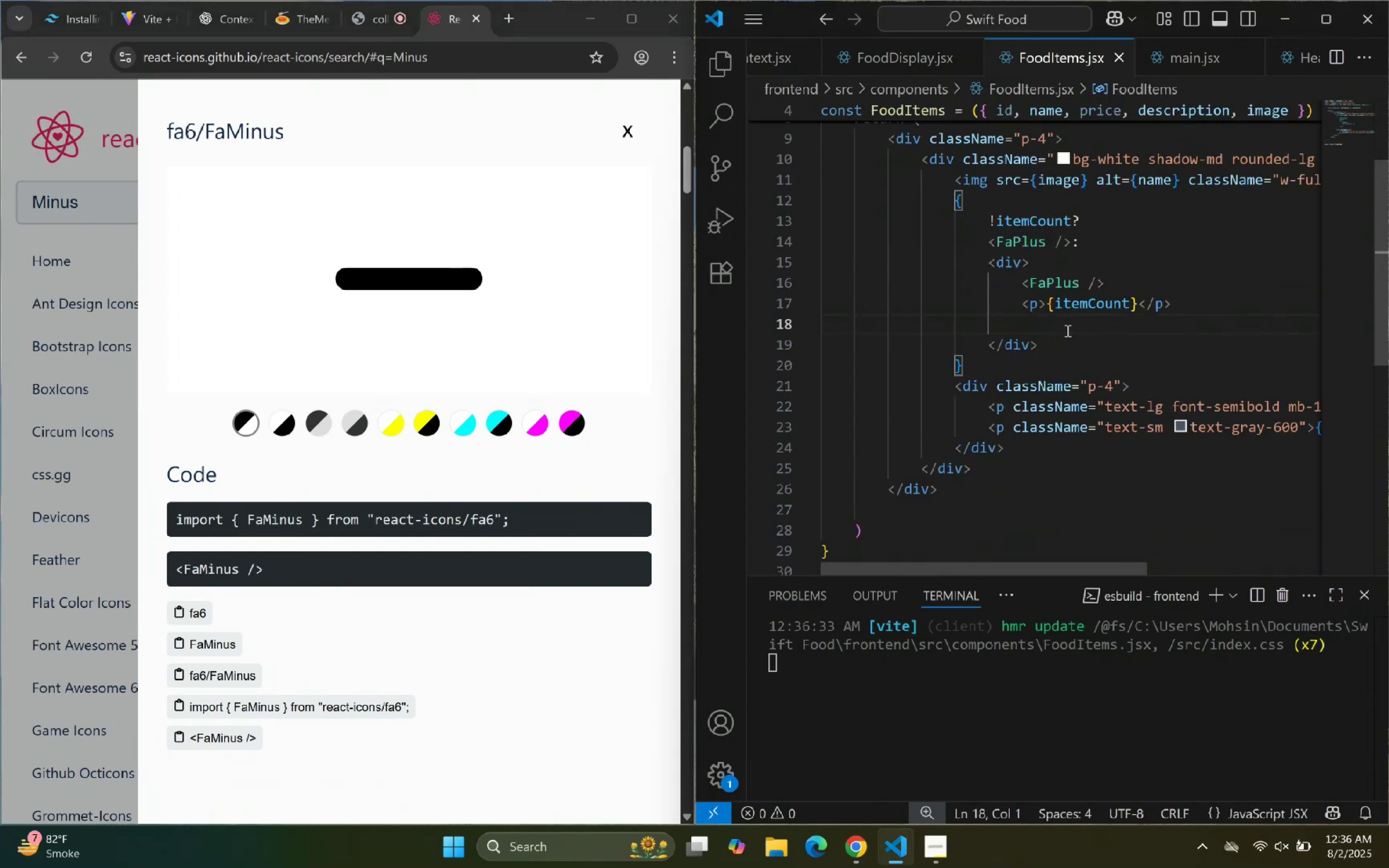 
key(Backspace)
 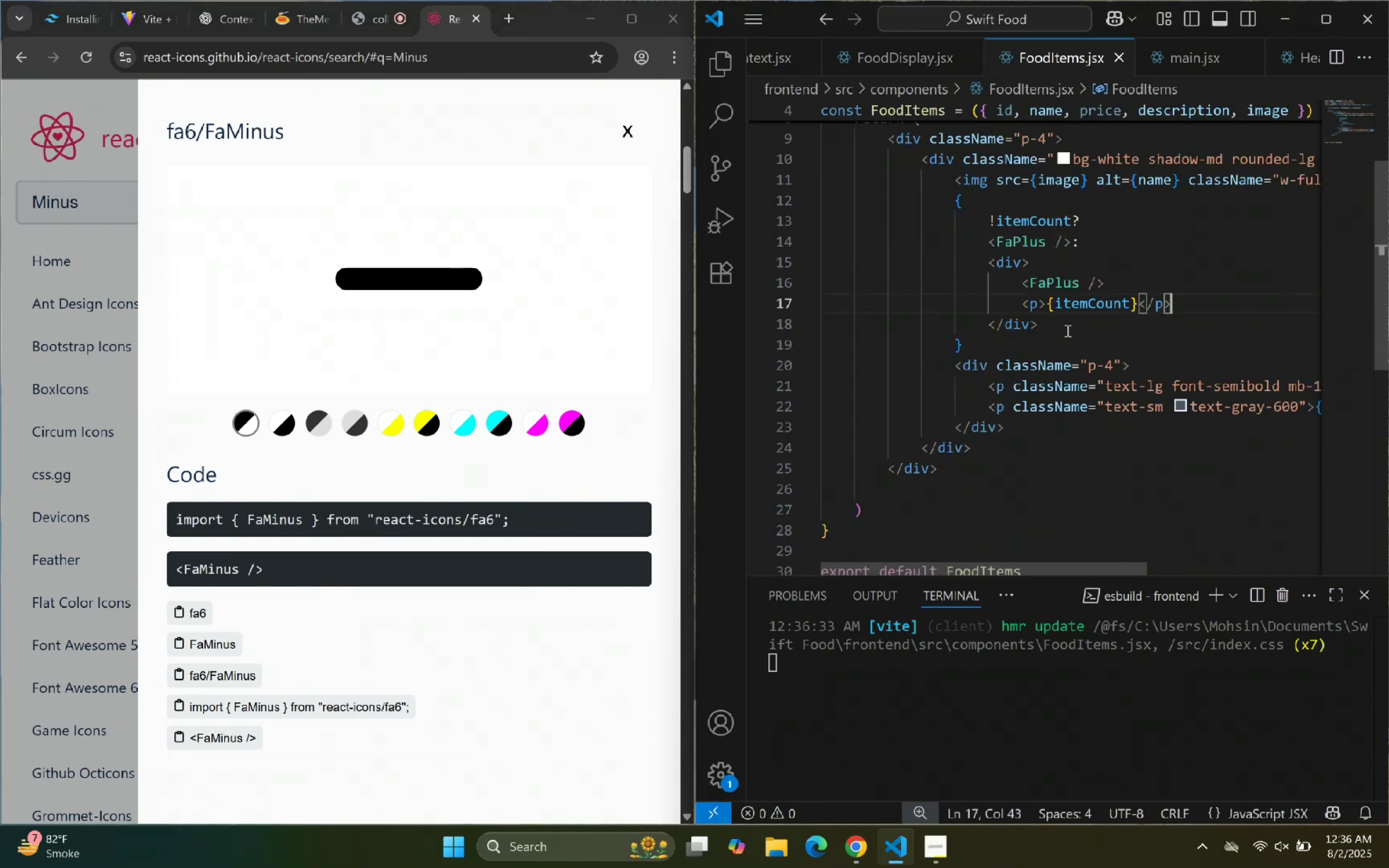 
key(Enter)
 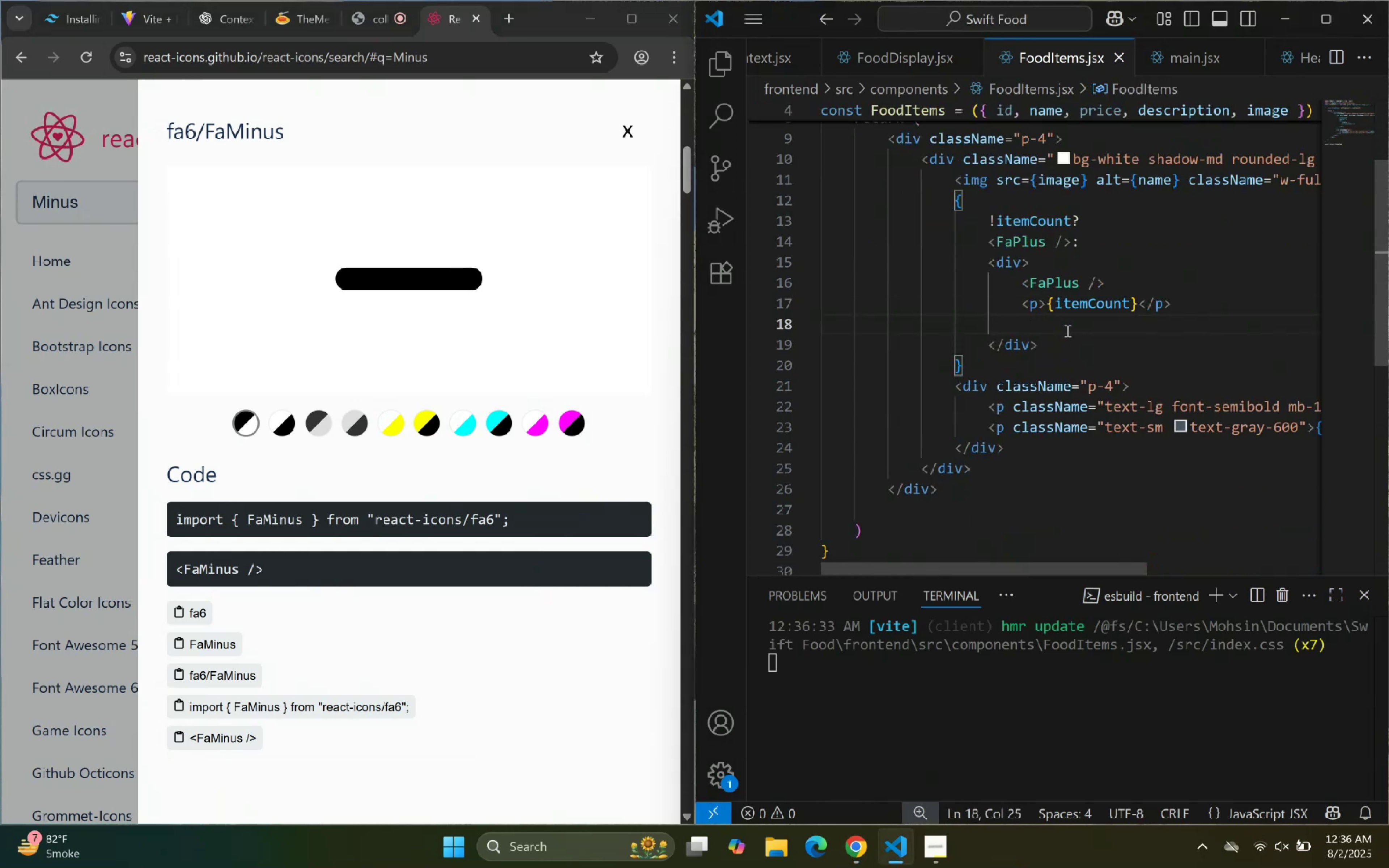 
key(Control+V)
 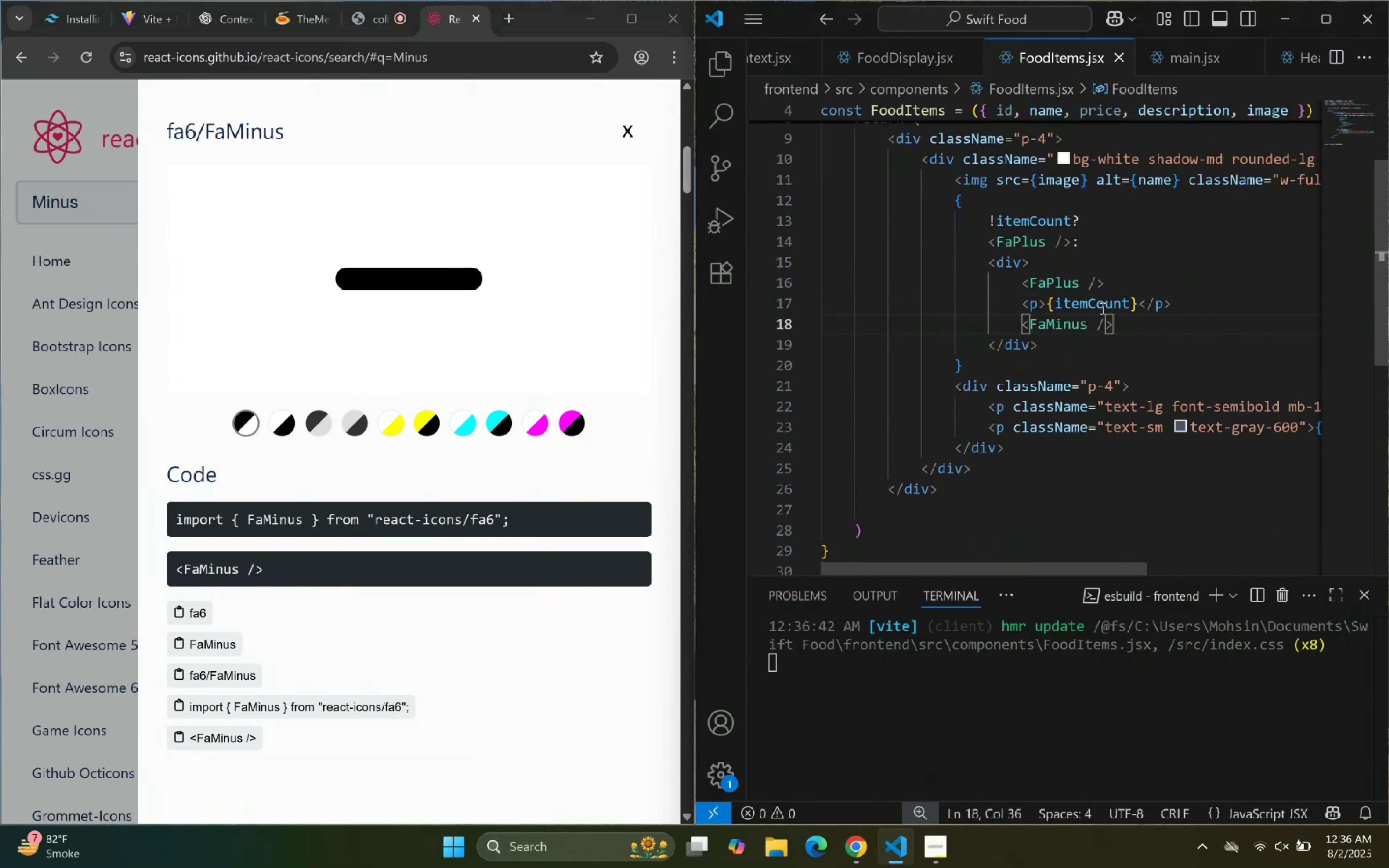 
left_click([1114, 302])
 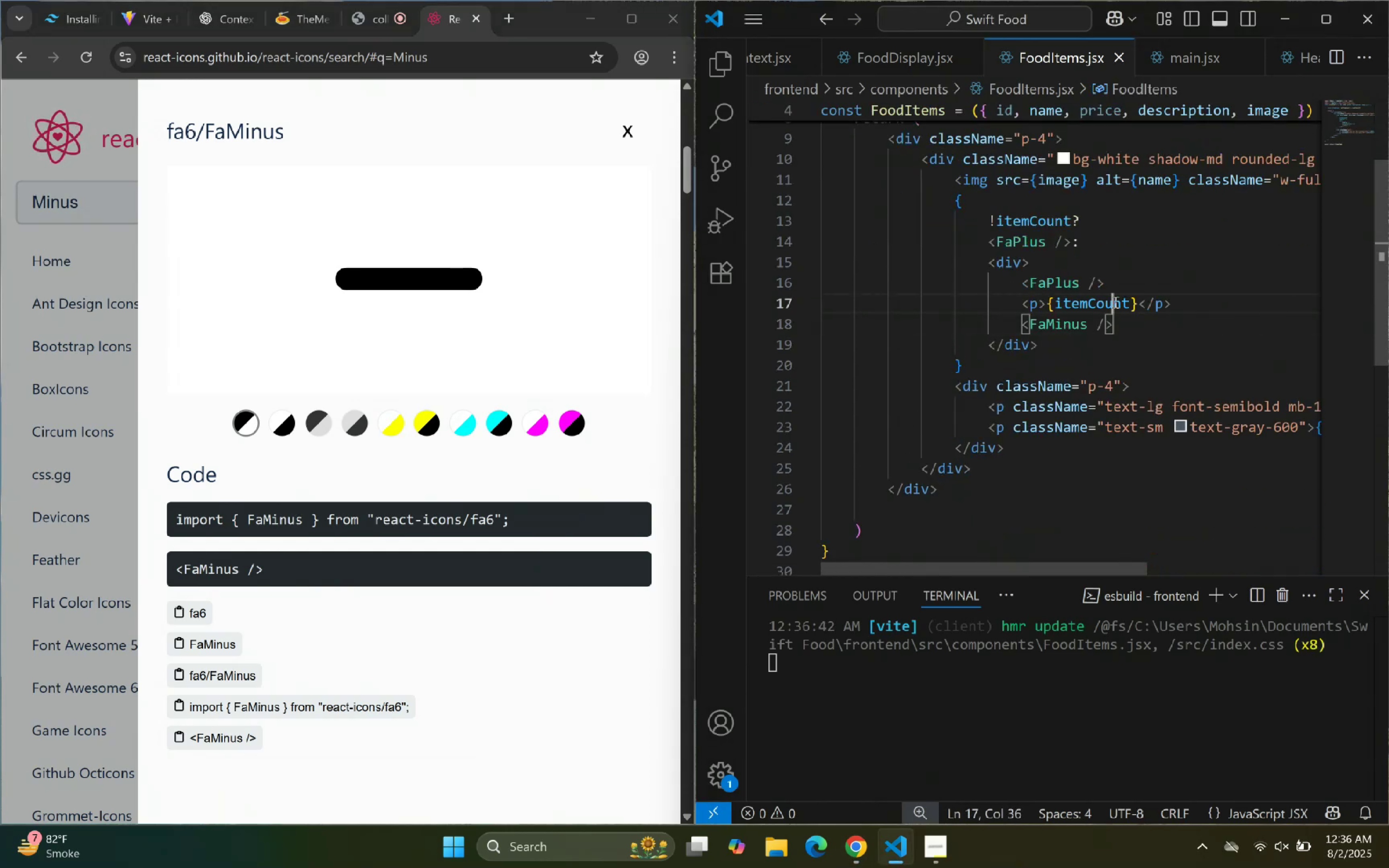 
mouse_move([1117, 291])
 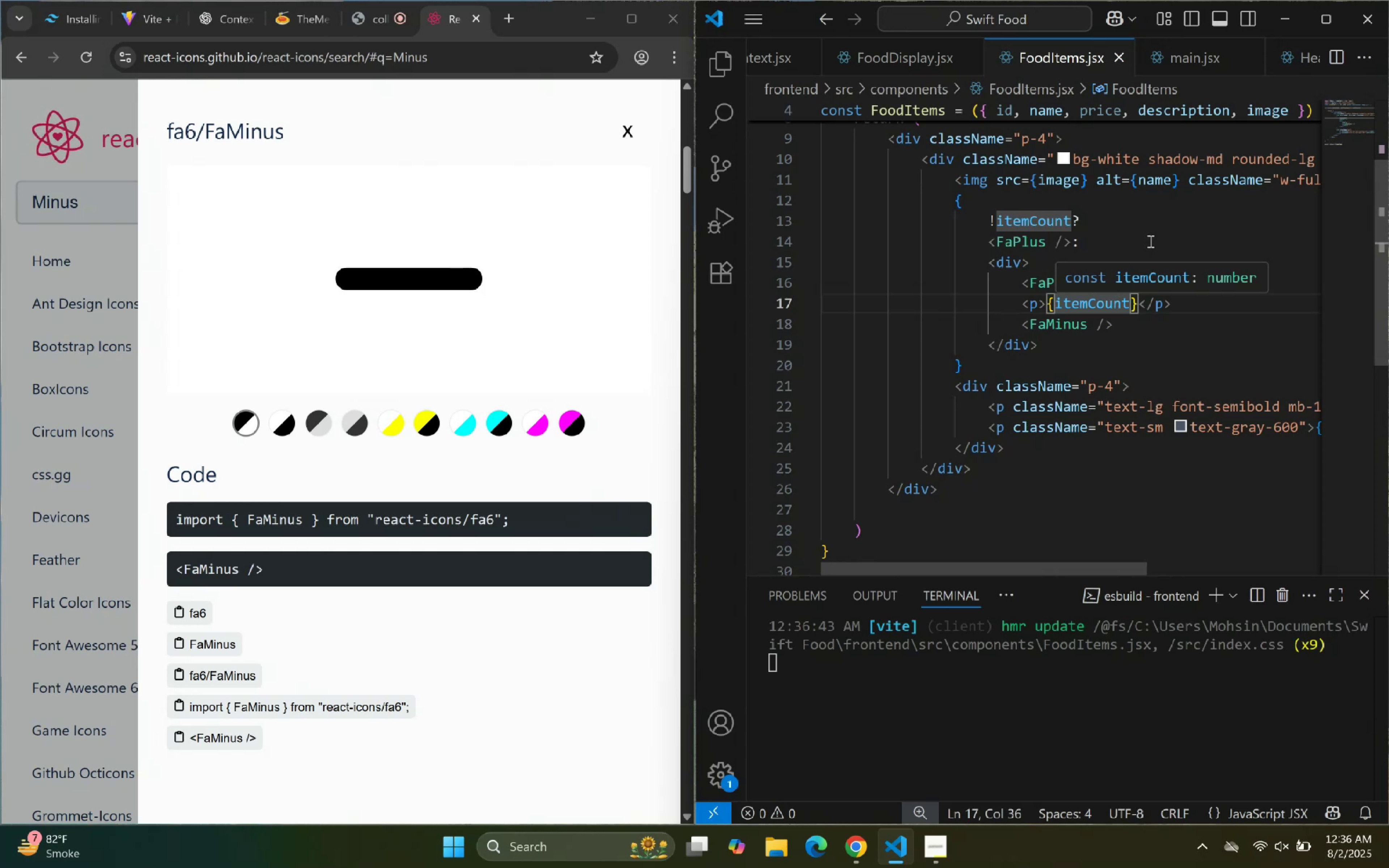 
right_click([1147, 236])
 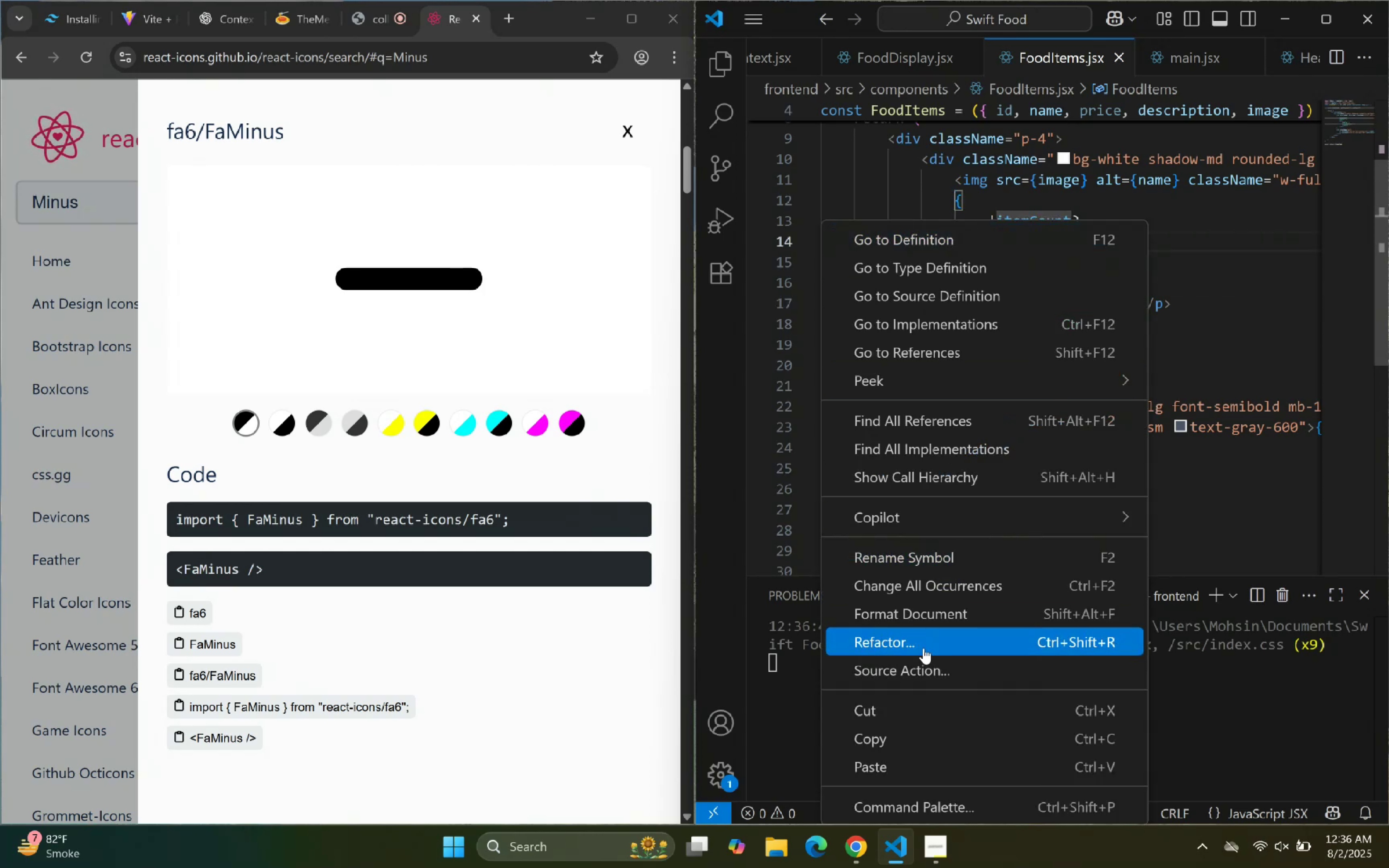 
left_click([958, 611])
 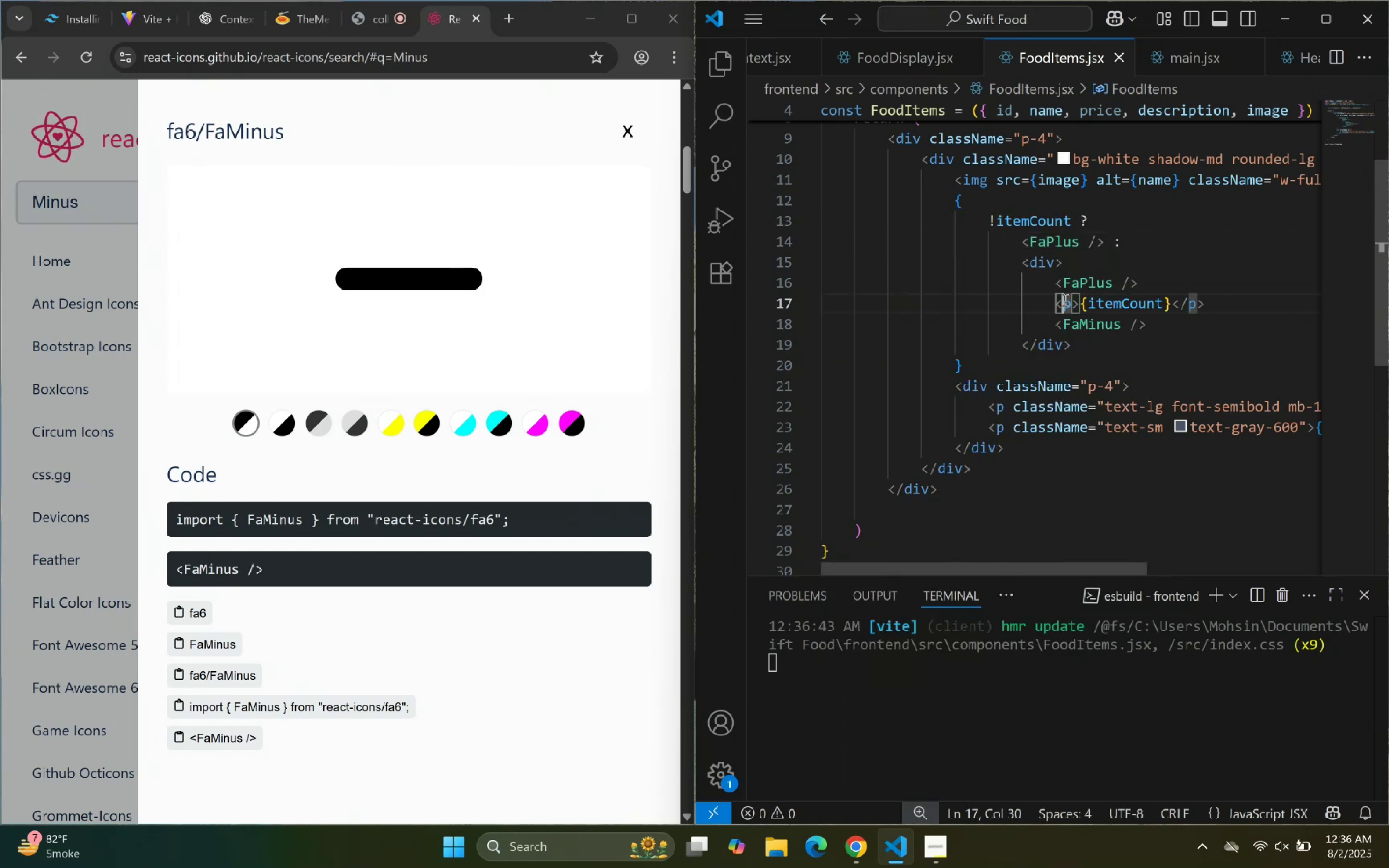 
double_click([1141, 359])
 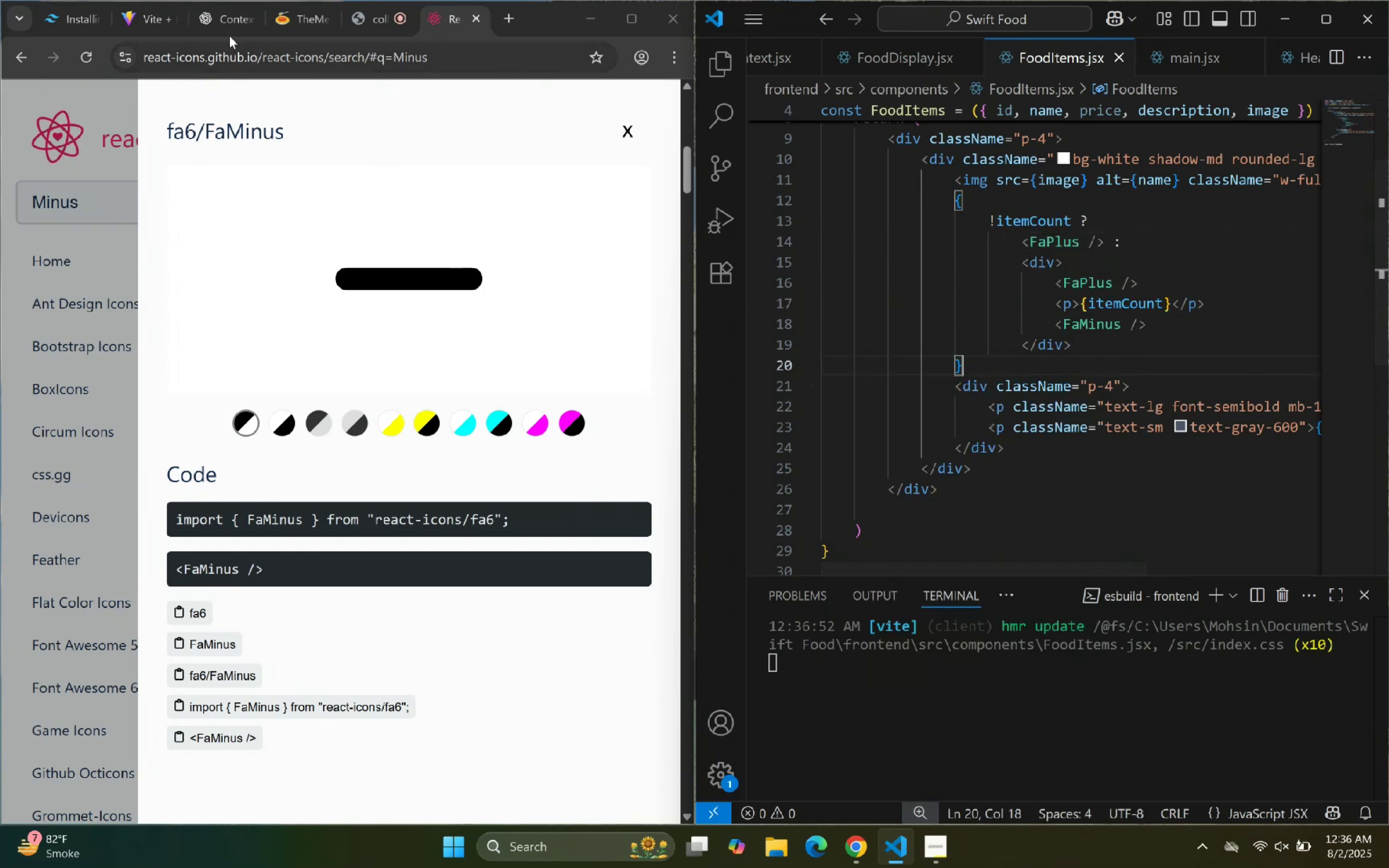 
left_click([153, 34])
 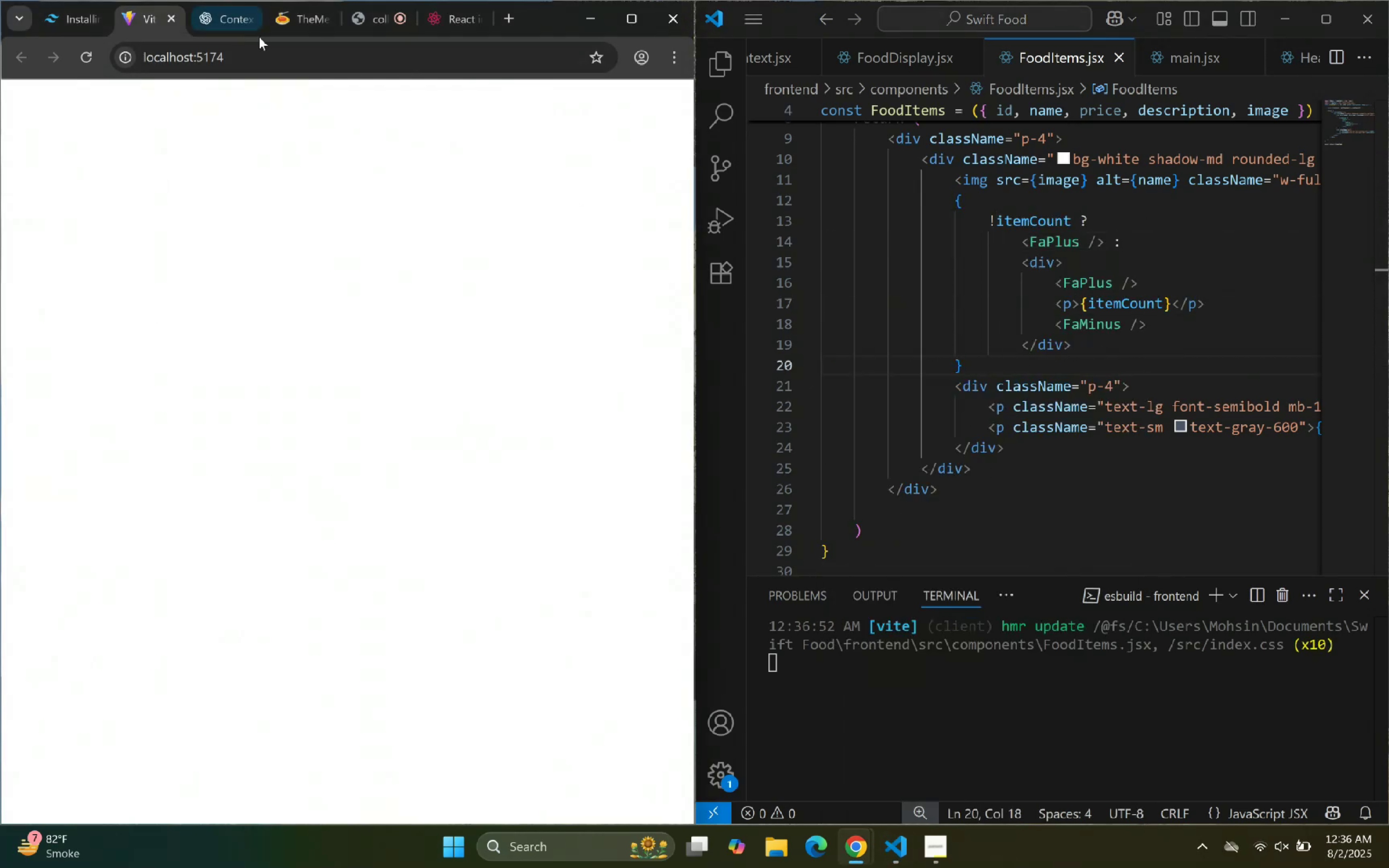 
left_click([439, 20])
 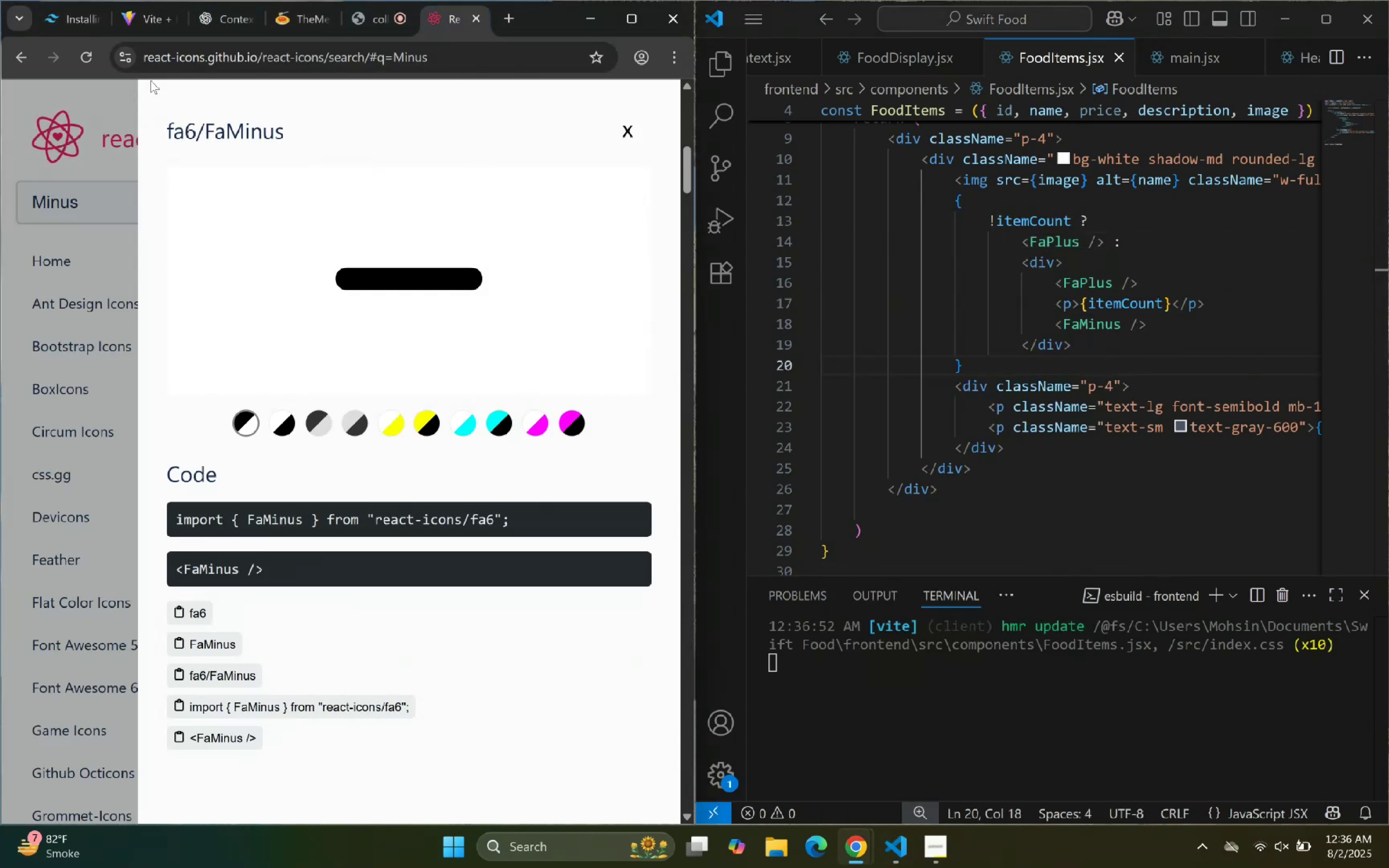 
left_click([131, 22])
 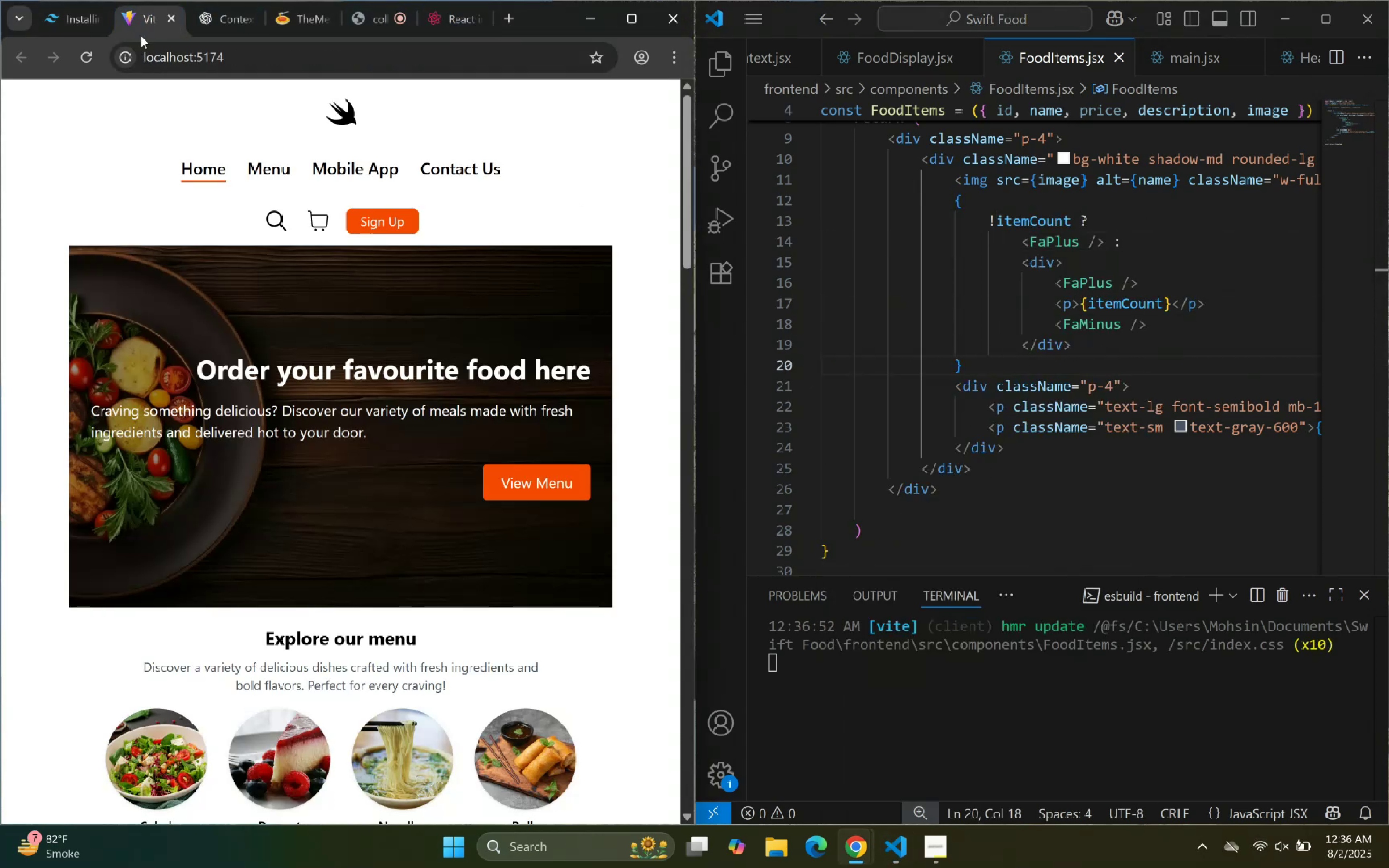 
scroll: coordinate [254, 324], scroll_direction: down, amount: 11.0
 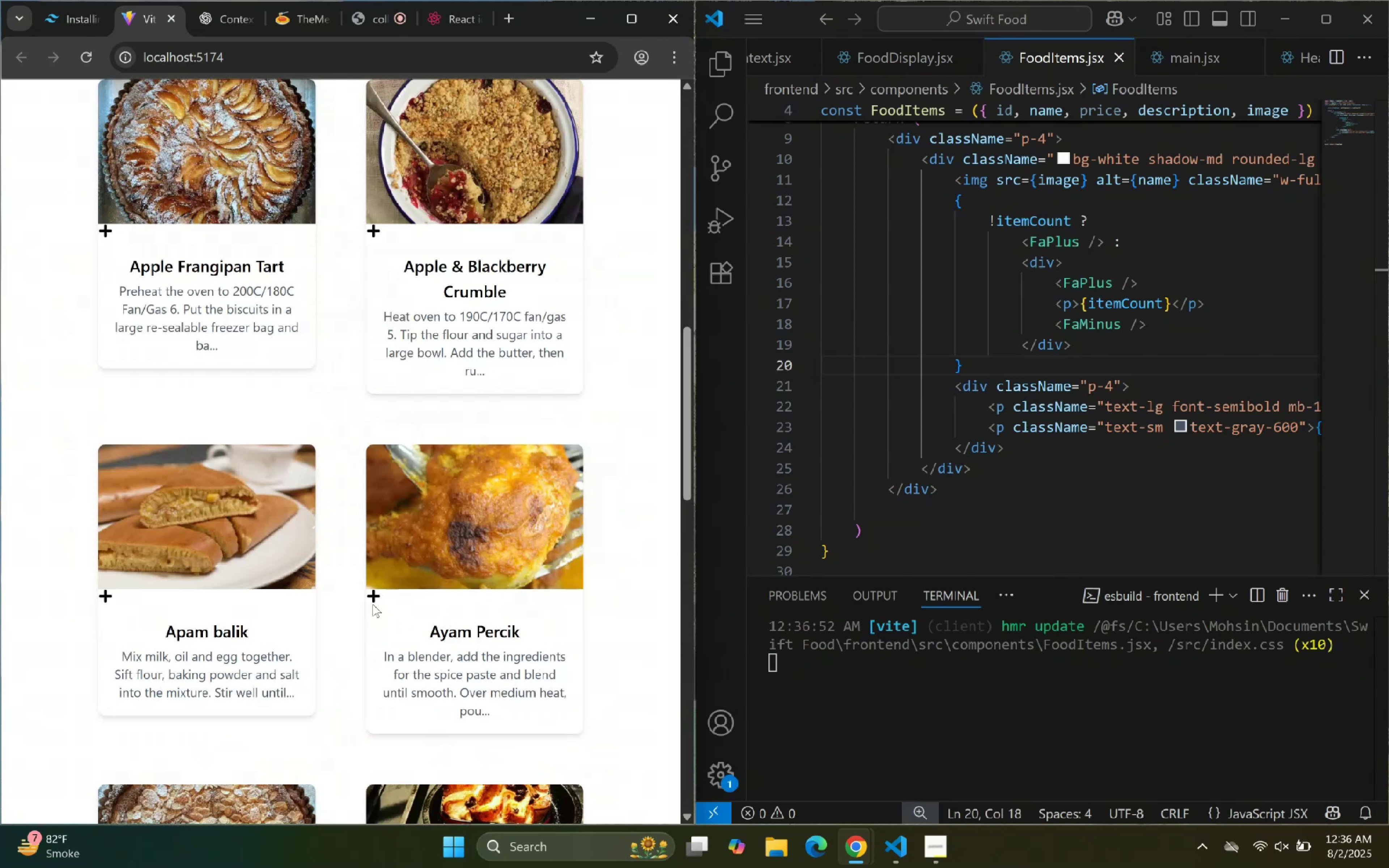 
scroll: coordinate [300, 479], scroll_direction: none, amount: 0.0
 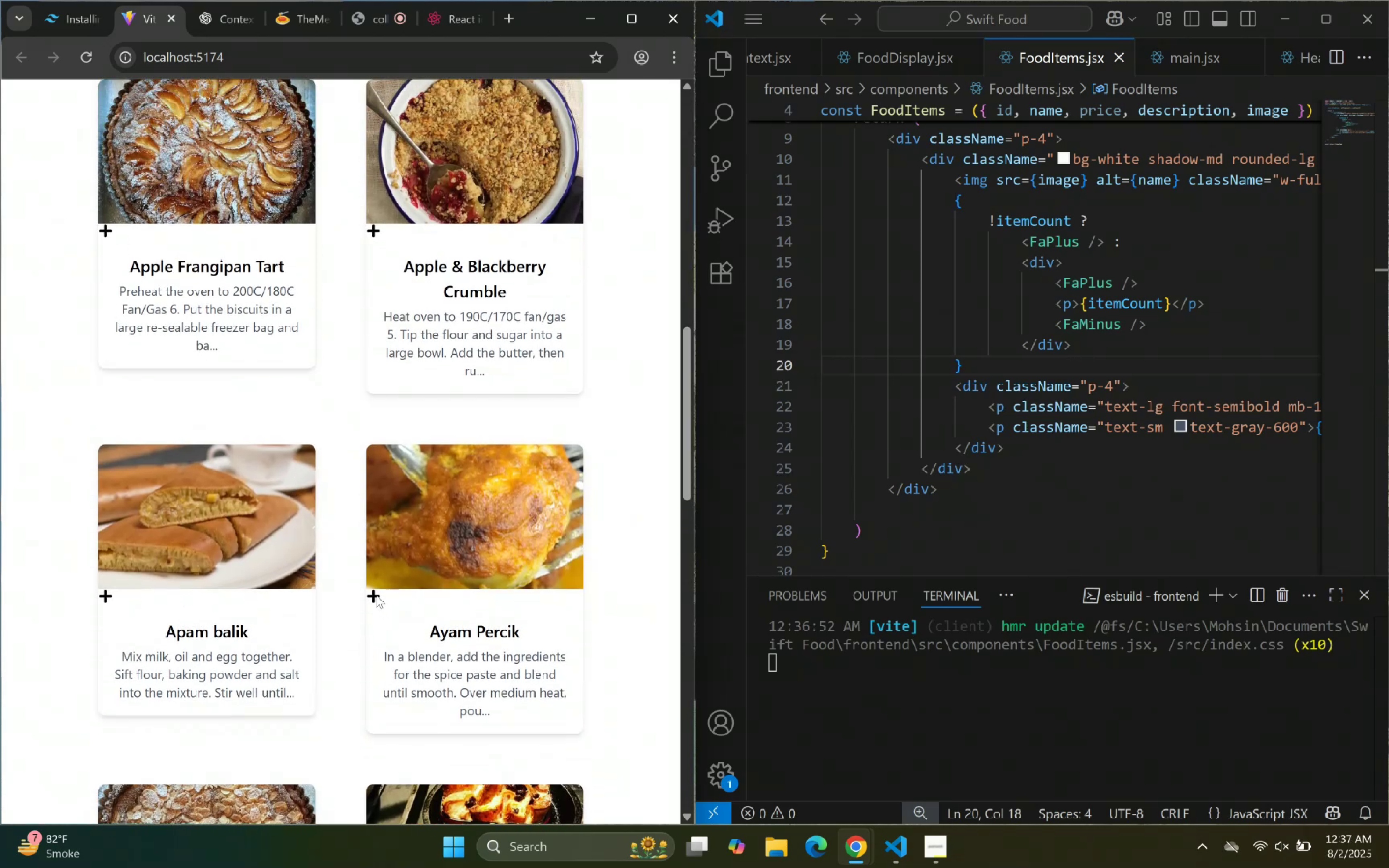 
left_click([369, 596])
 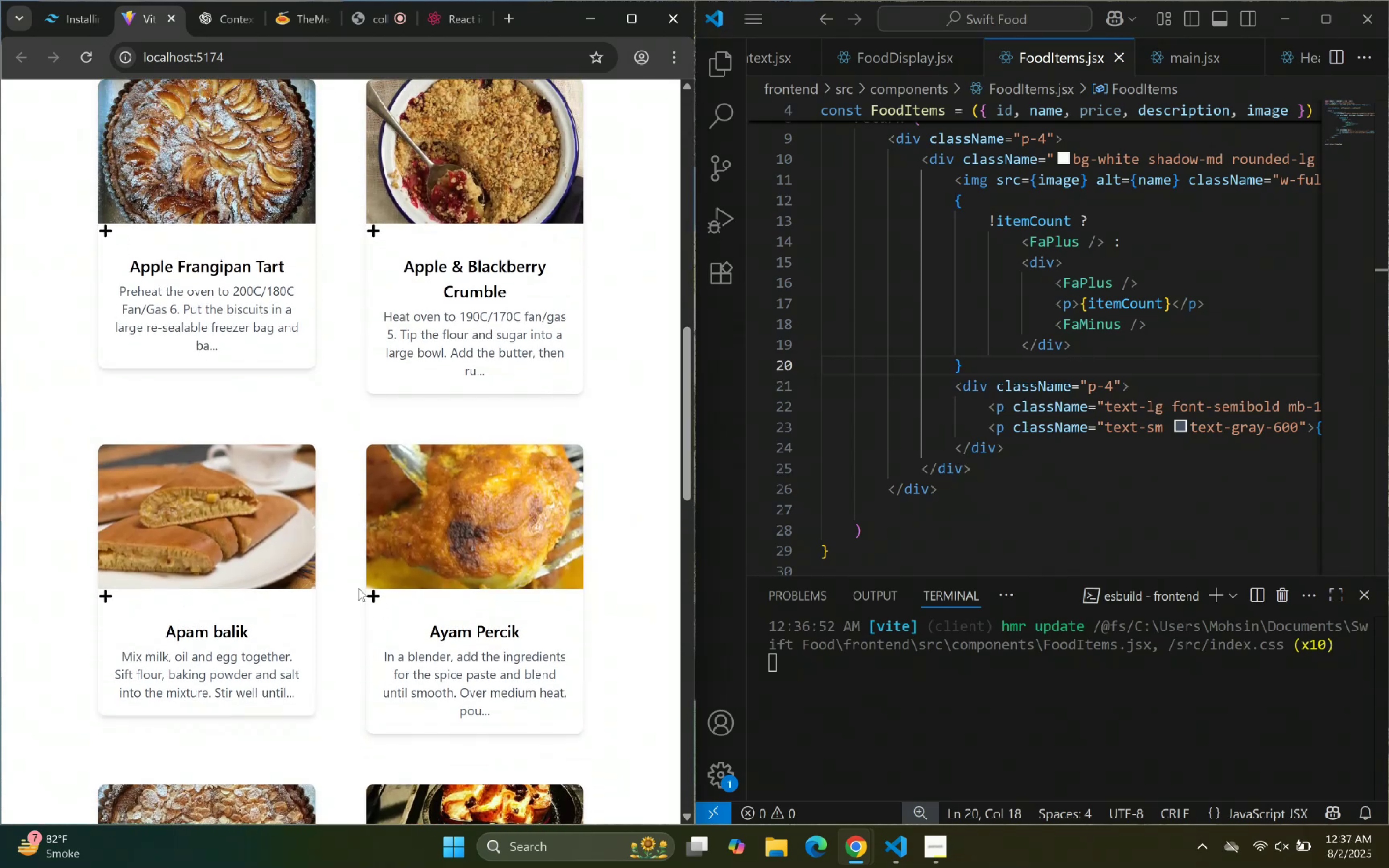 
scroll: coordinate [992, 282], scroll_direction: up, amount: 6.0
 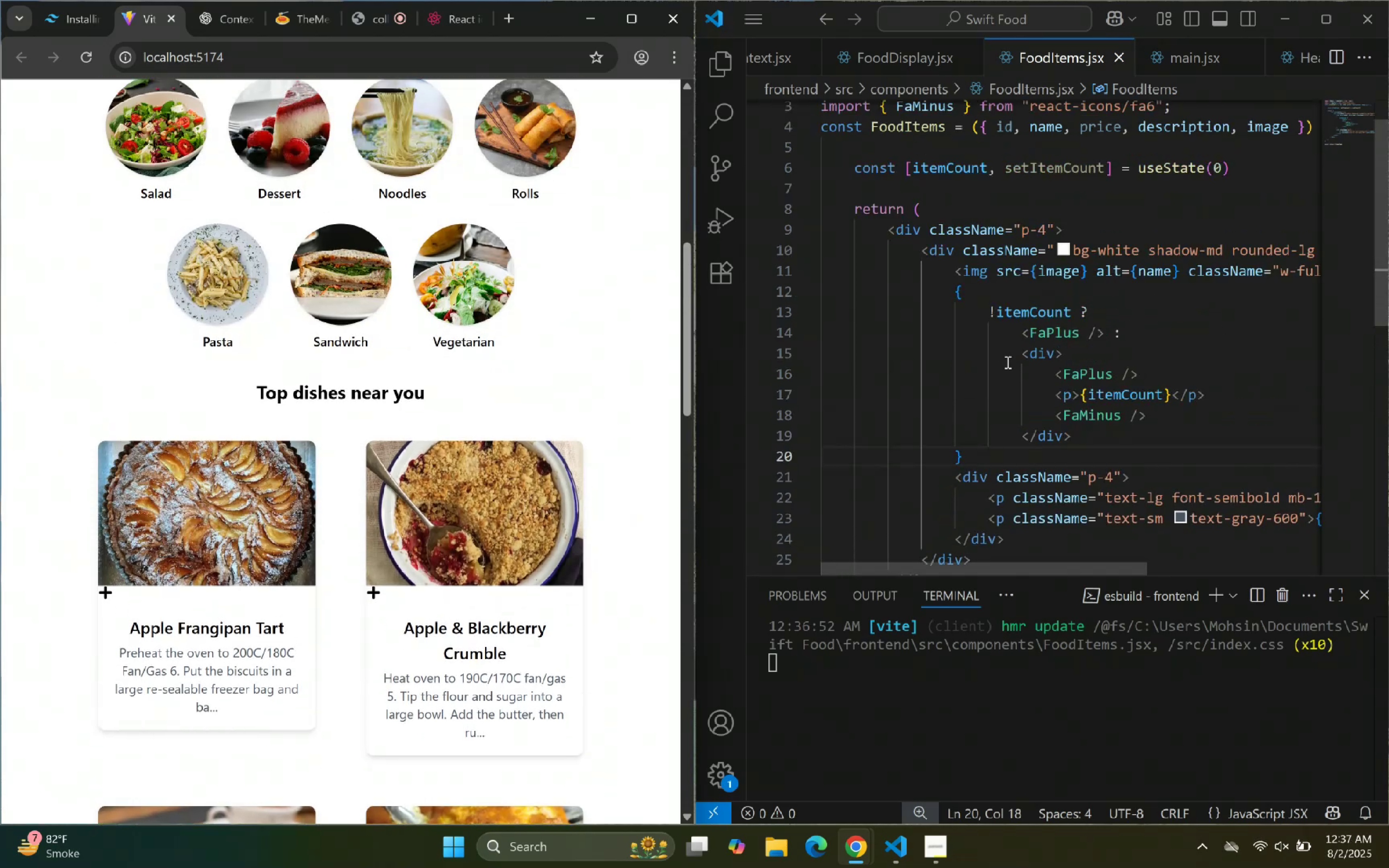 
right_click([944, 331])
 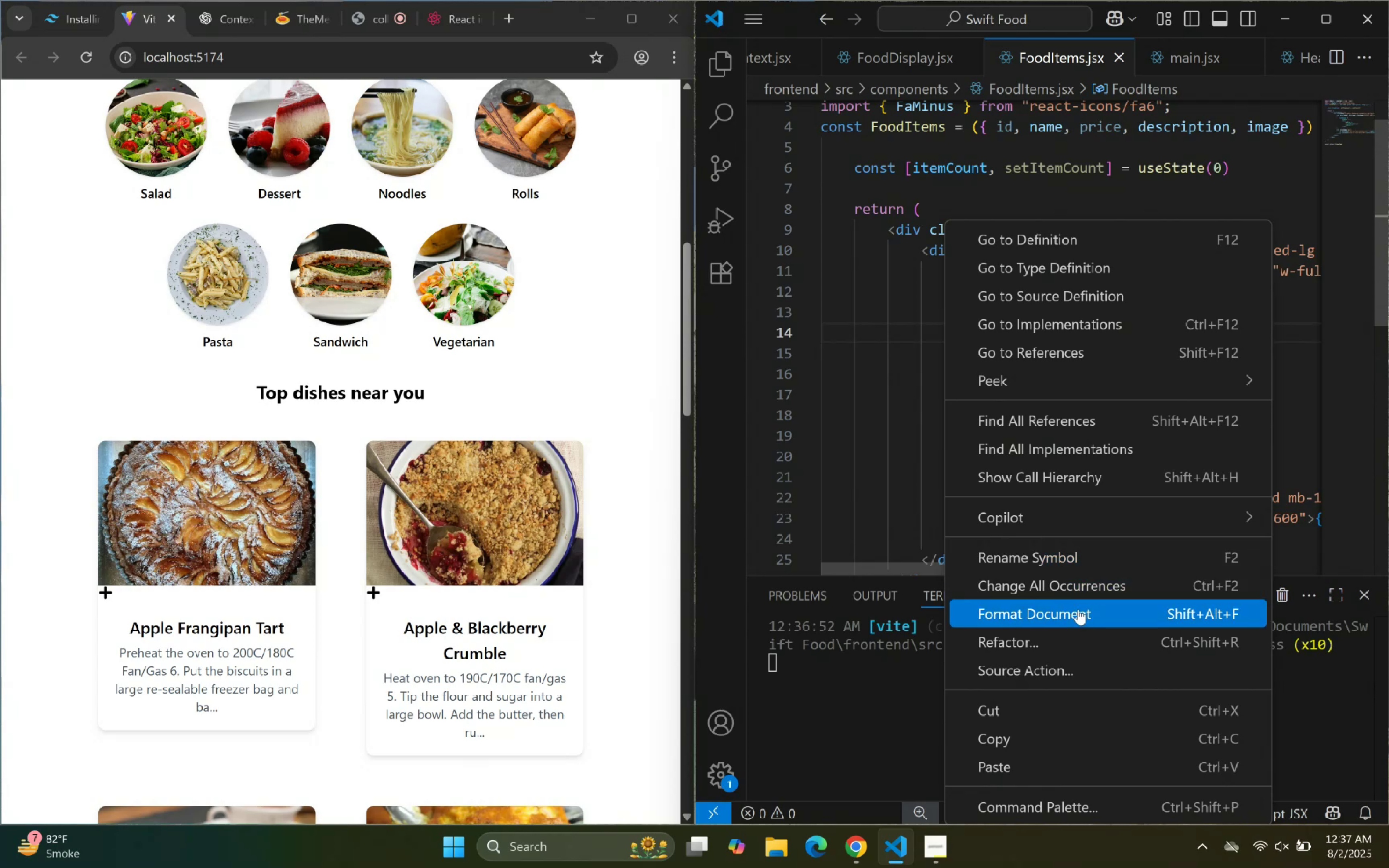 
double_click([1183, 338])
 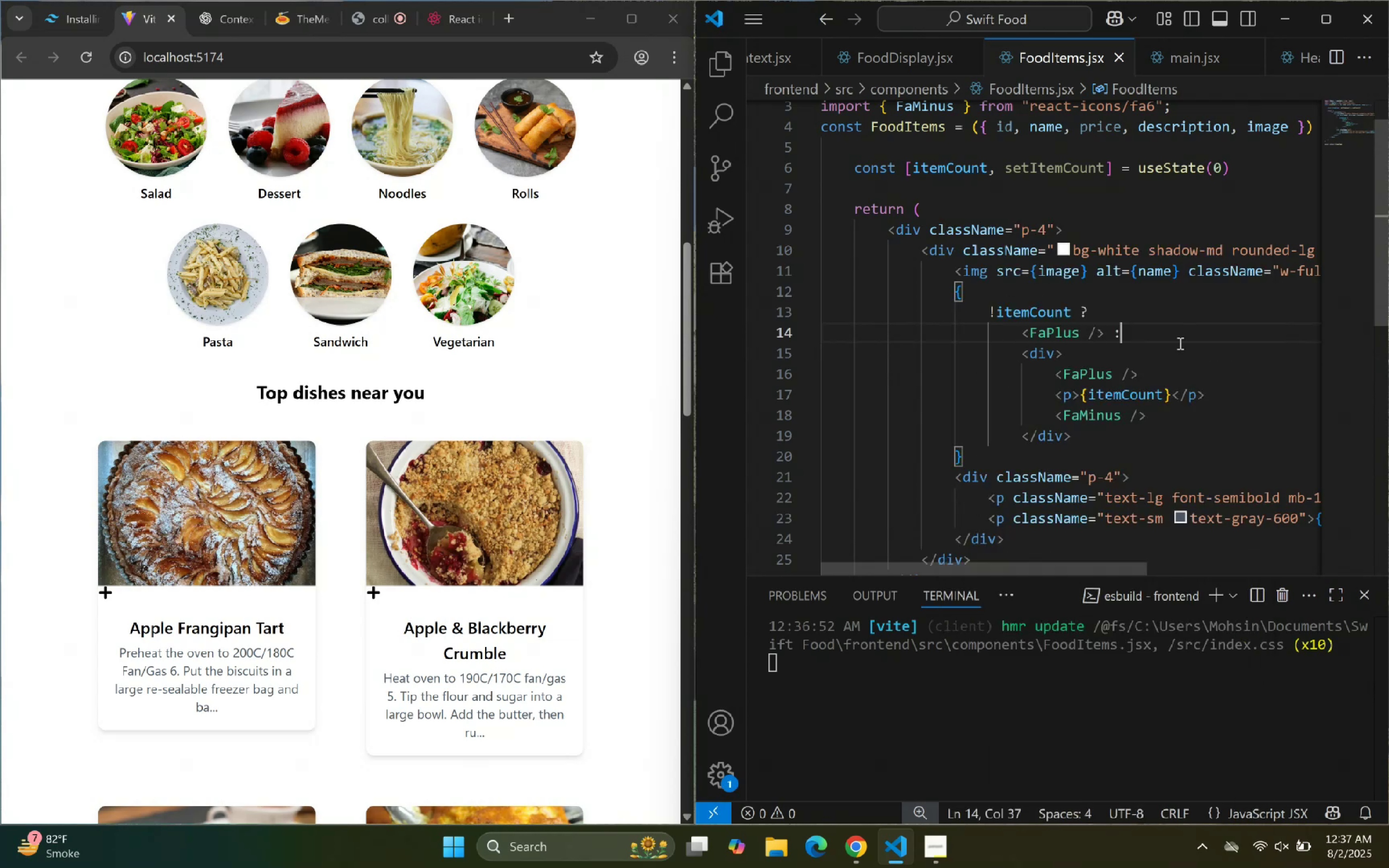 
key(Alt+Z)
 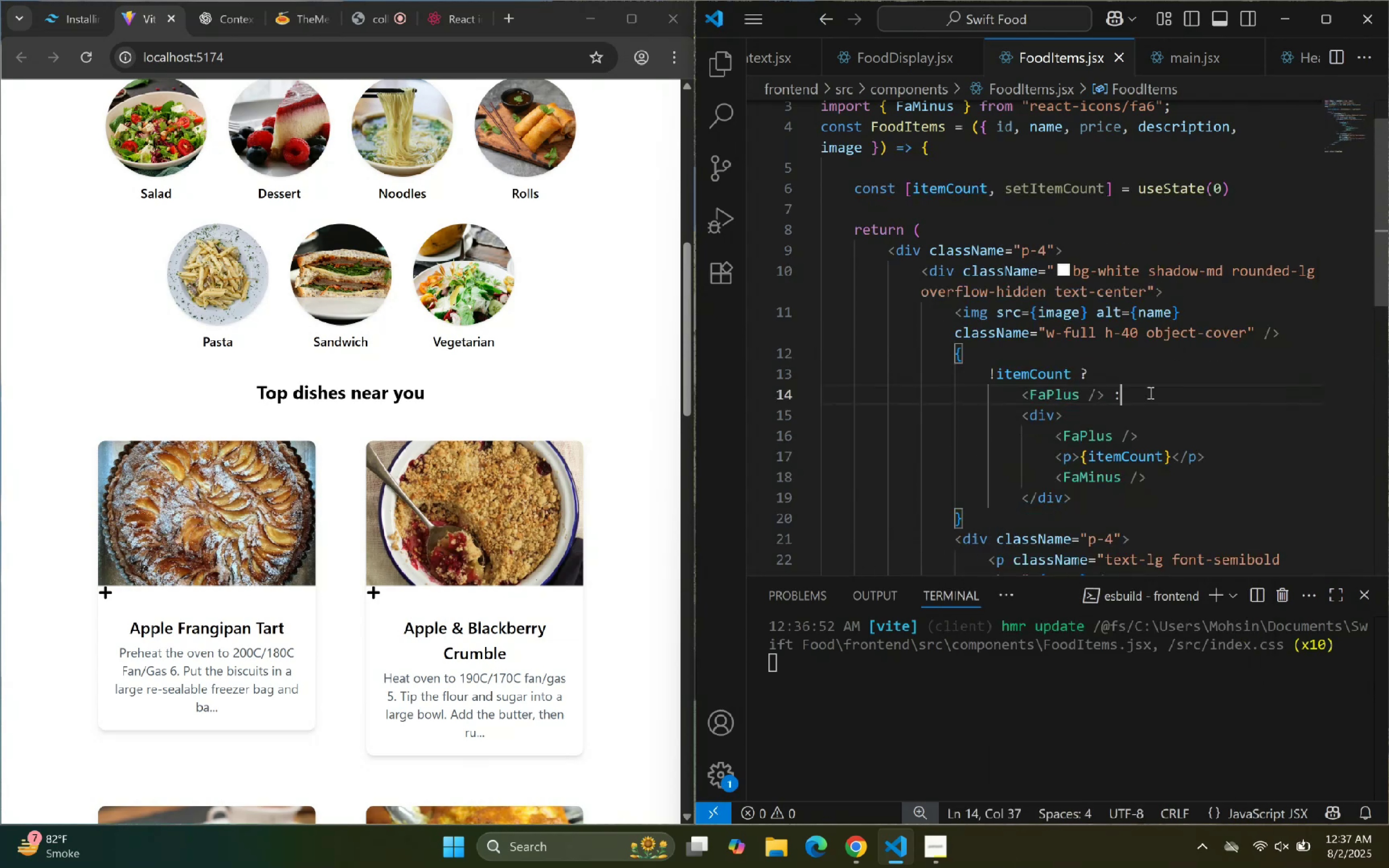 
left_click([1090, 428])
 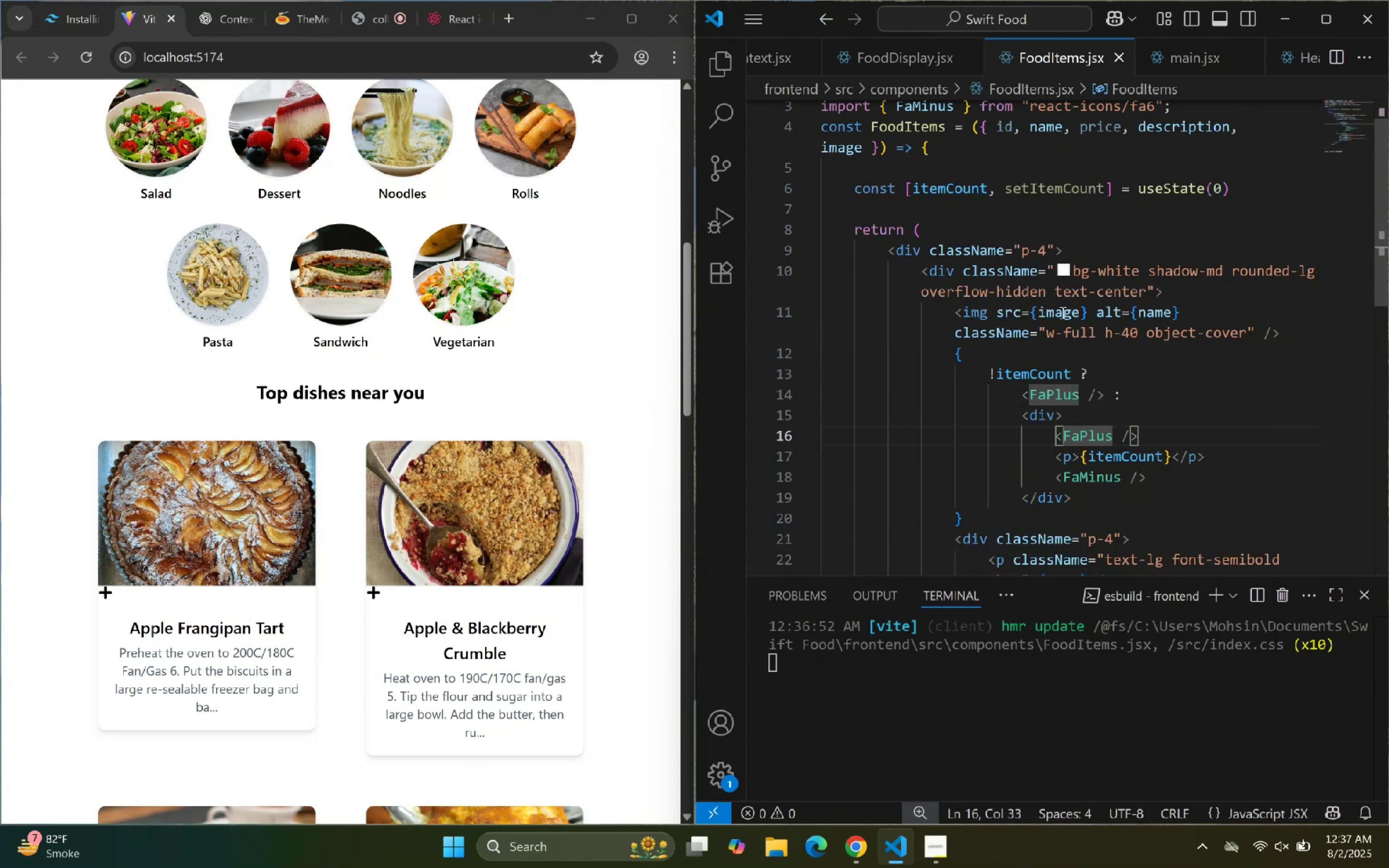 
scroll: coordinate [1054, 315], scroll_direction: up, amount: 2.0
 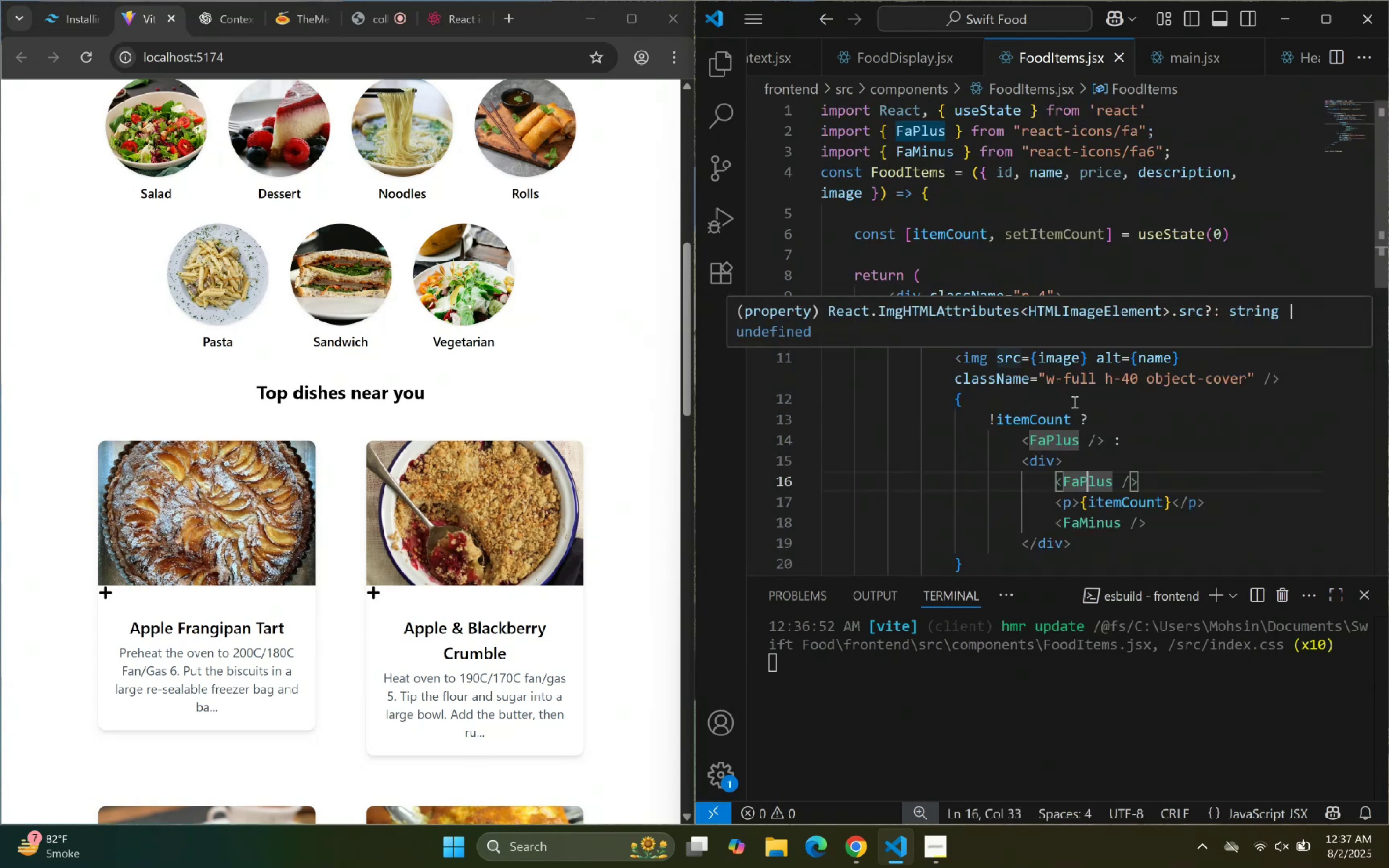 
double_click([1015, 392])
 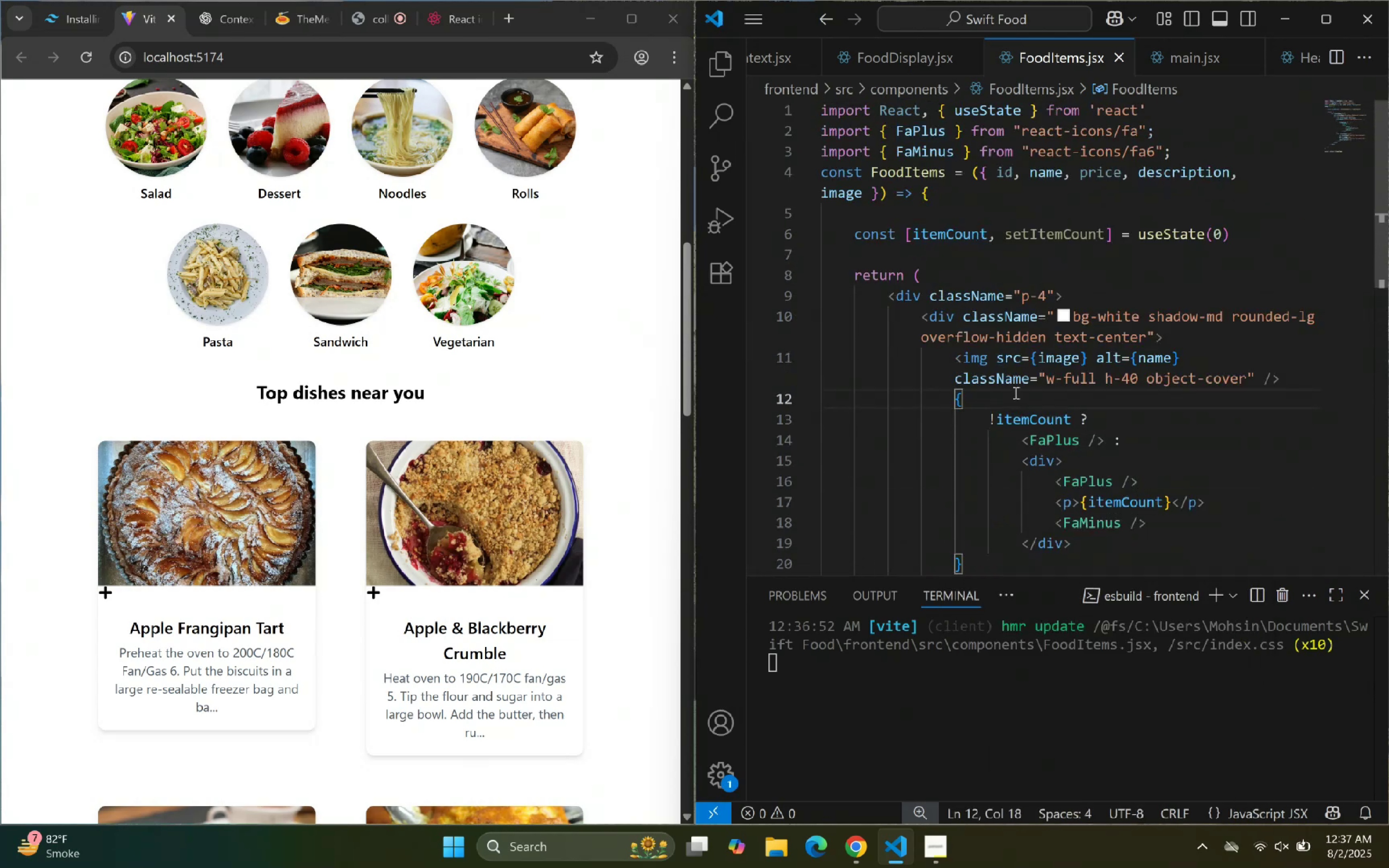 
type( onclic)
 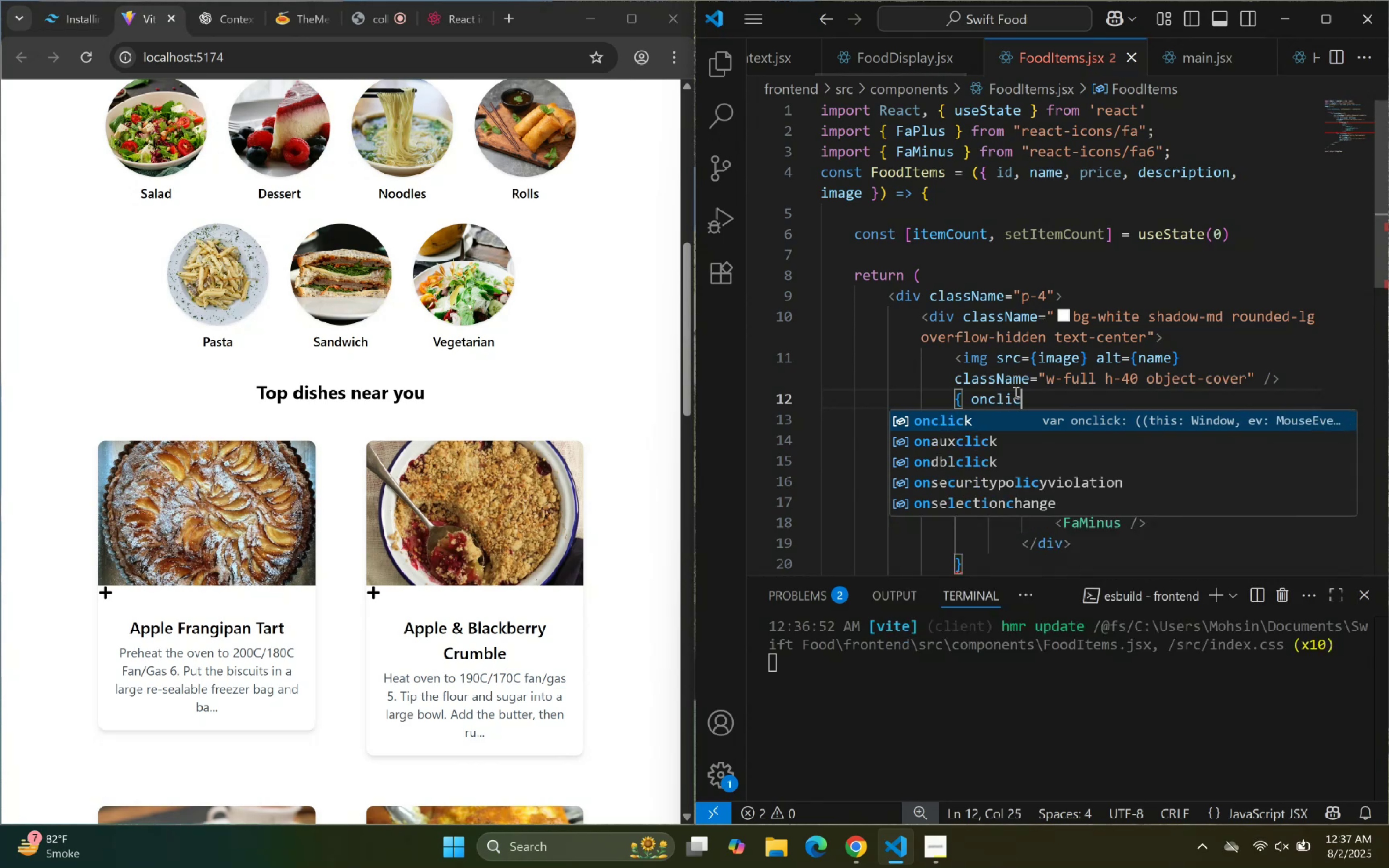 
key(Enter)
 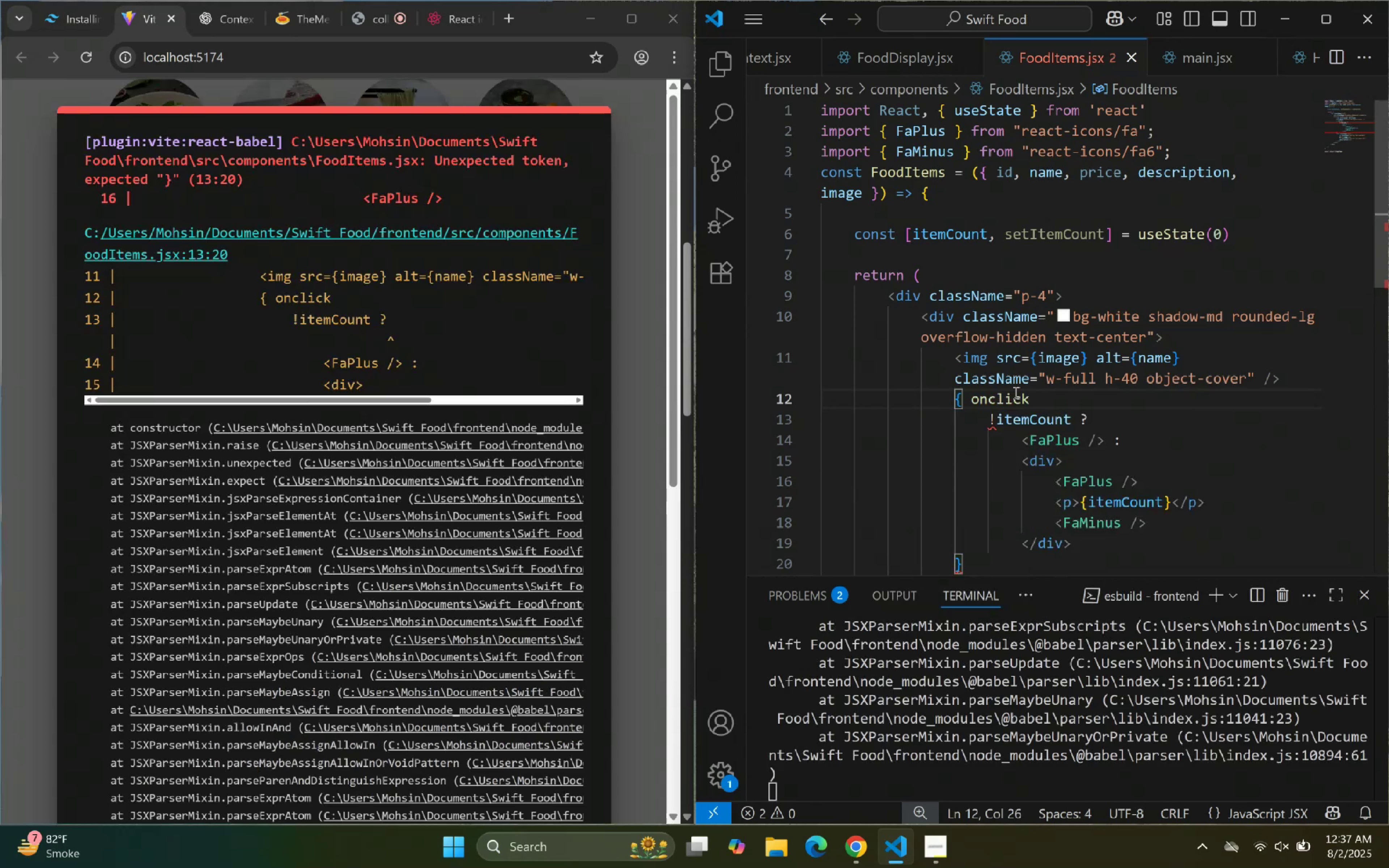 
wait(12.71)
 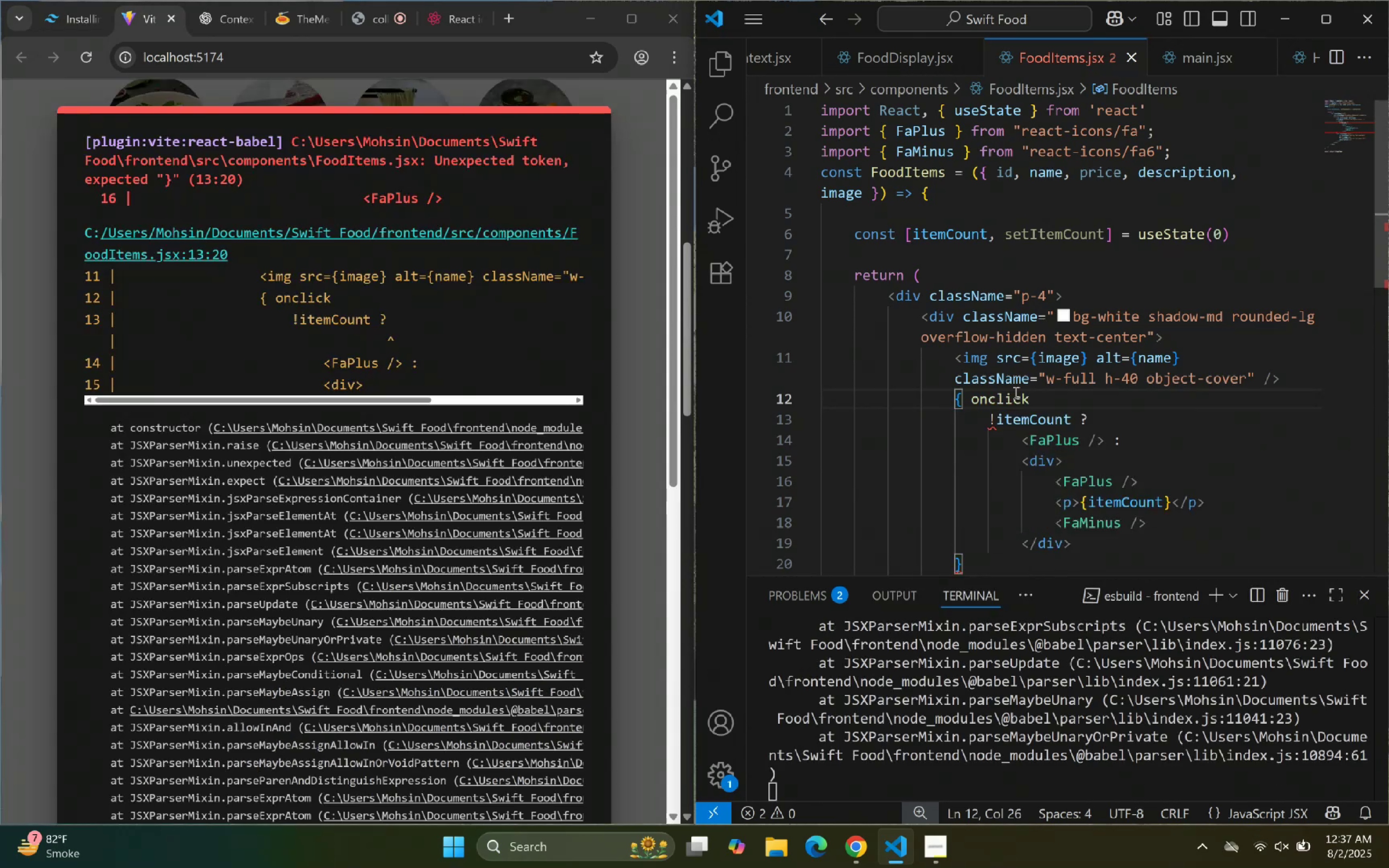 
hold_key(key=ArrowLeft, duration=0.59)
 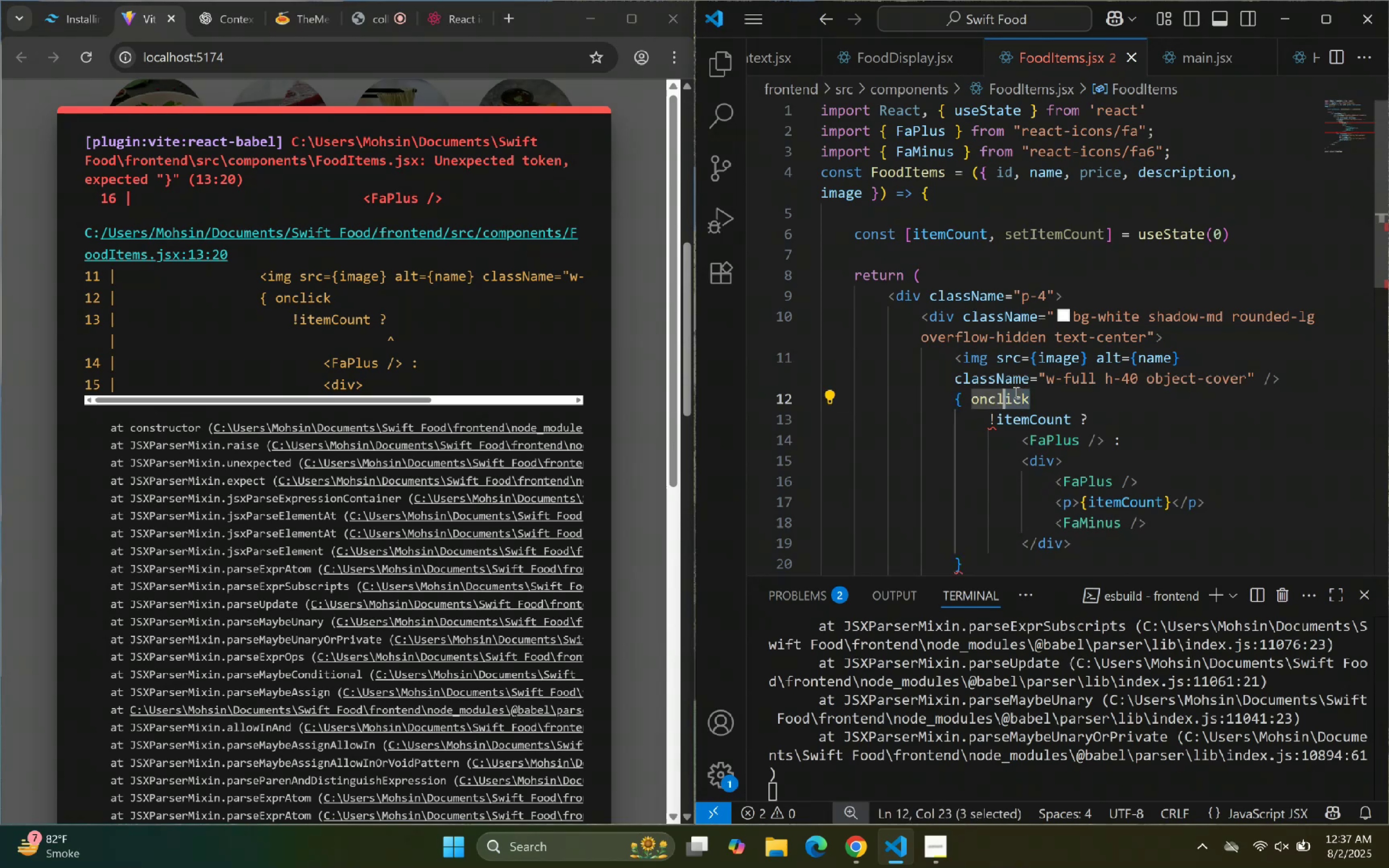 
key(Shift+ArrowLeft)
 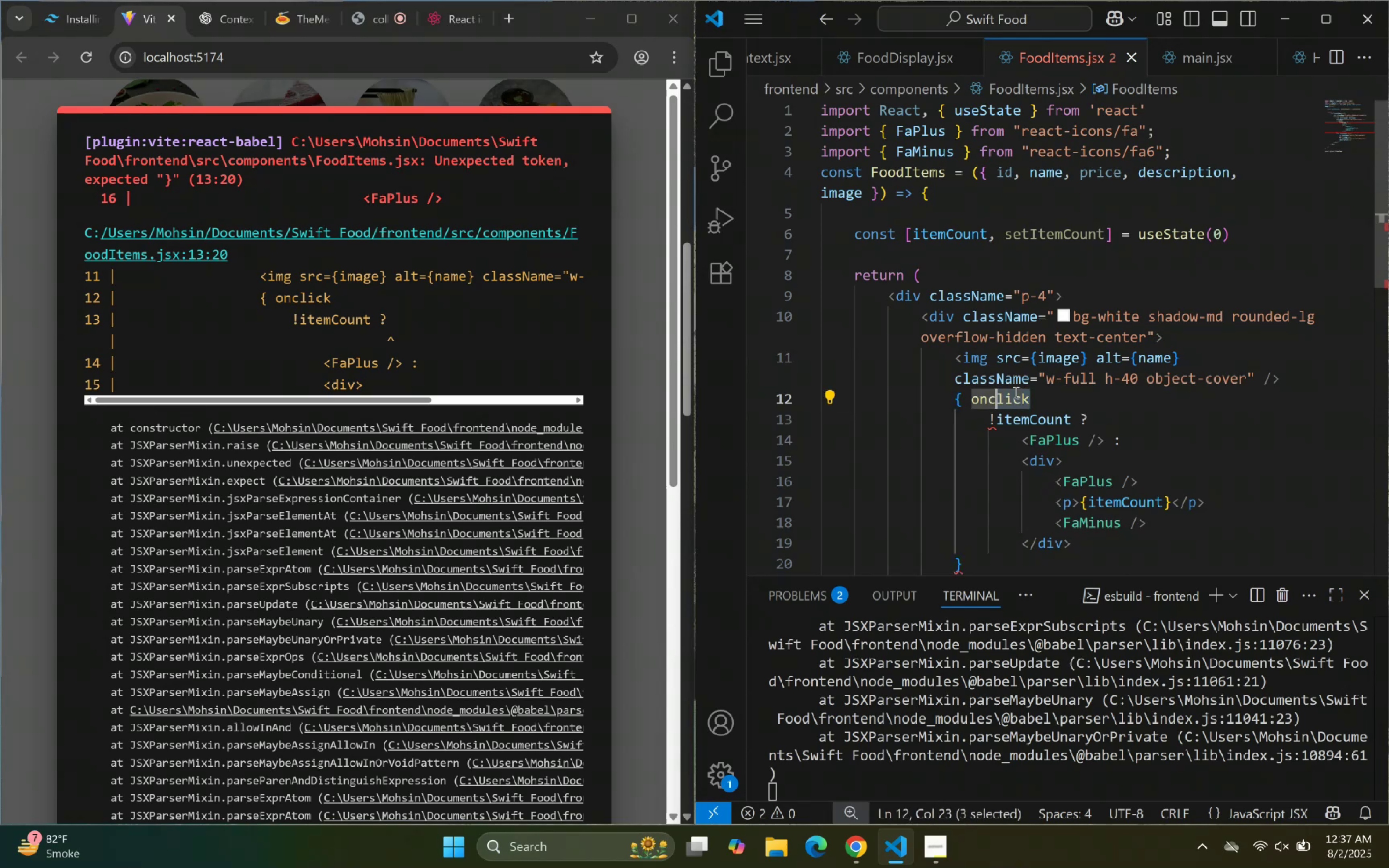 
key(Shift+ArrowLeft)
 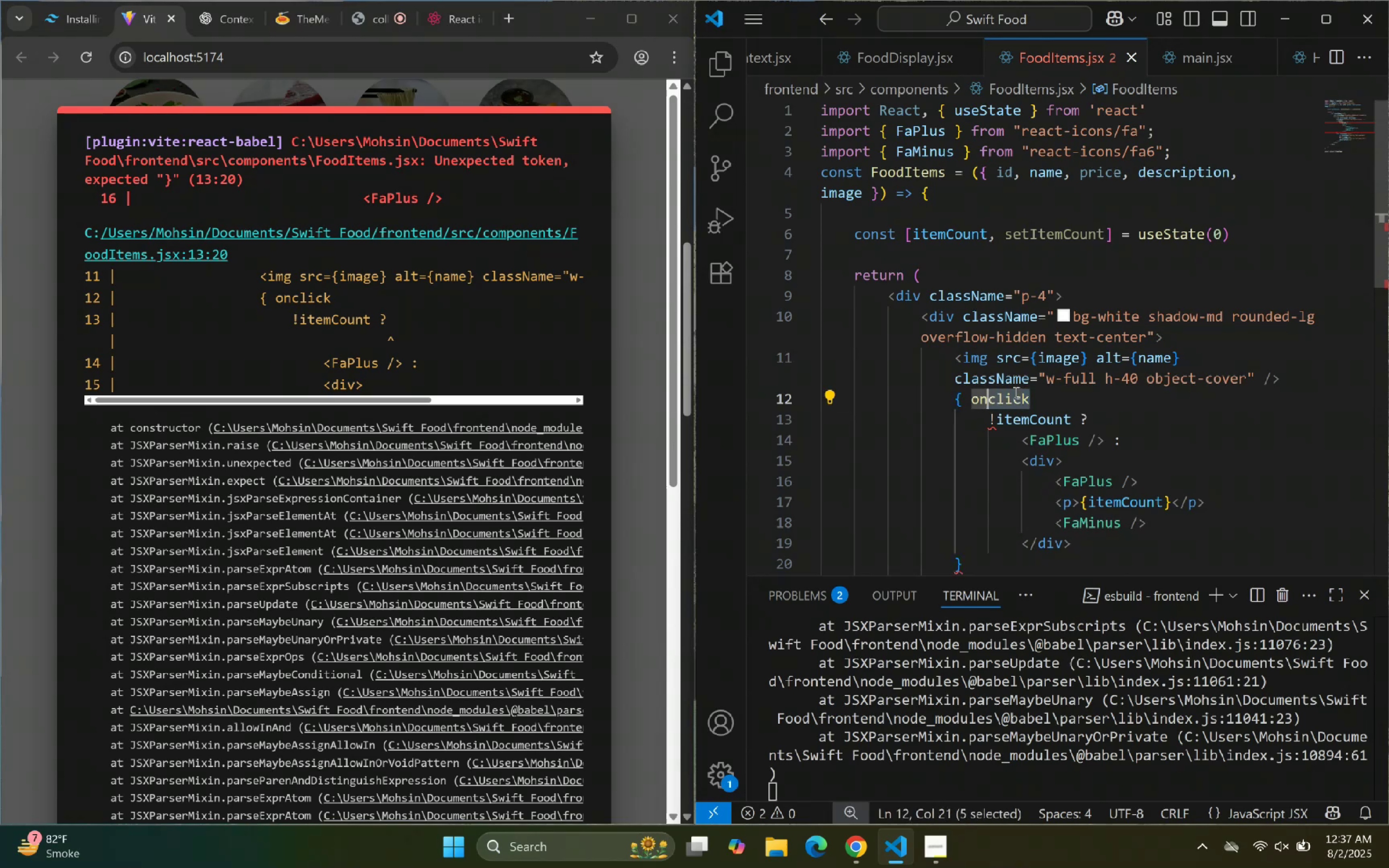 
key(Shift+ArrowLeft)
 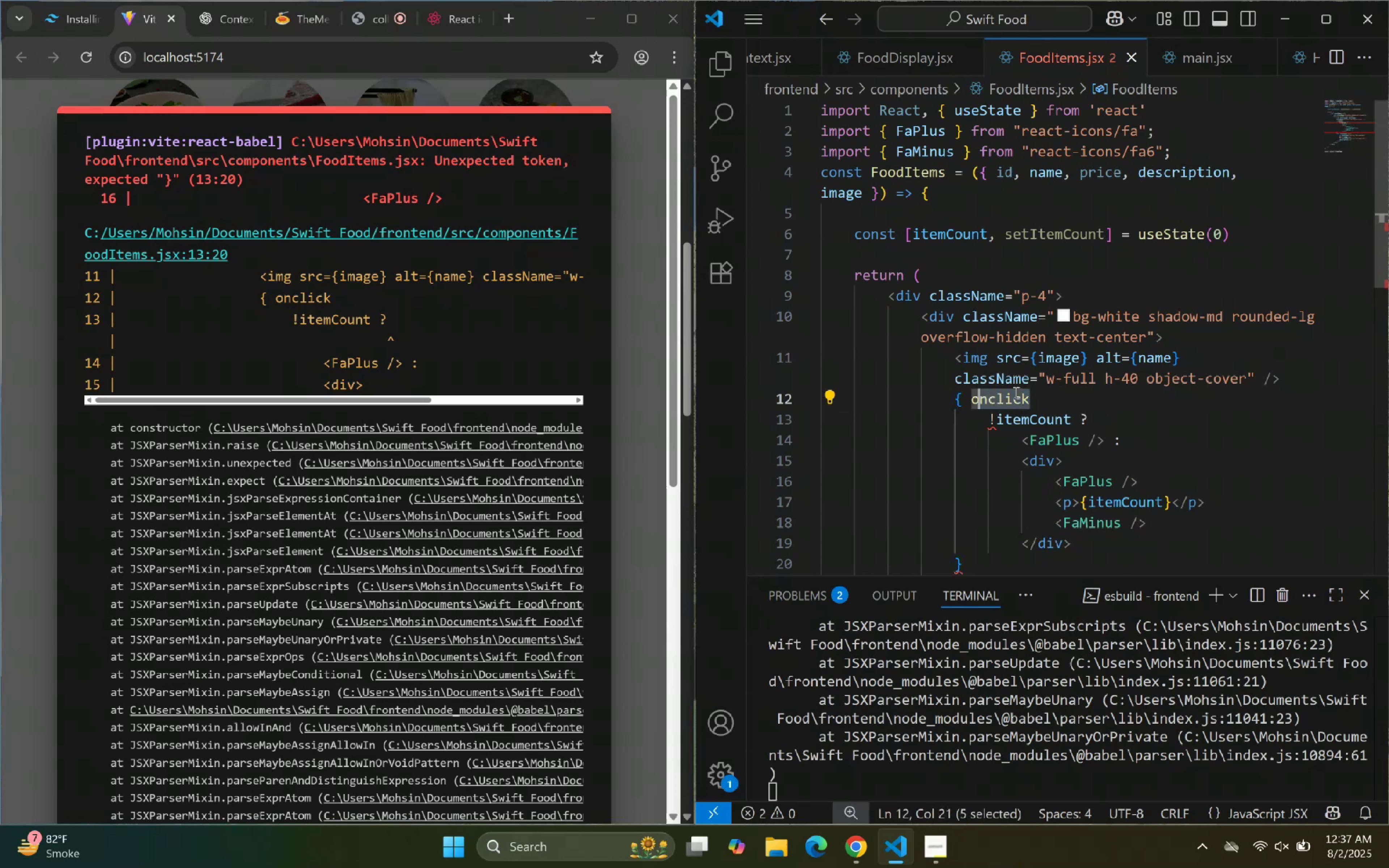 
key(Shift+ArrowLeft)
 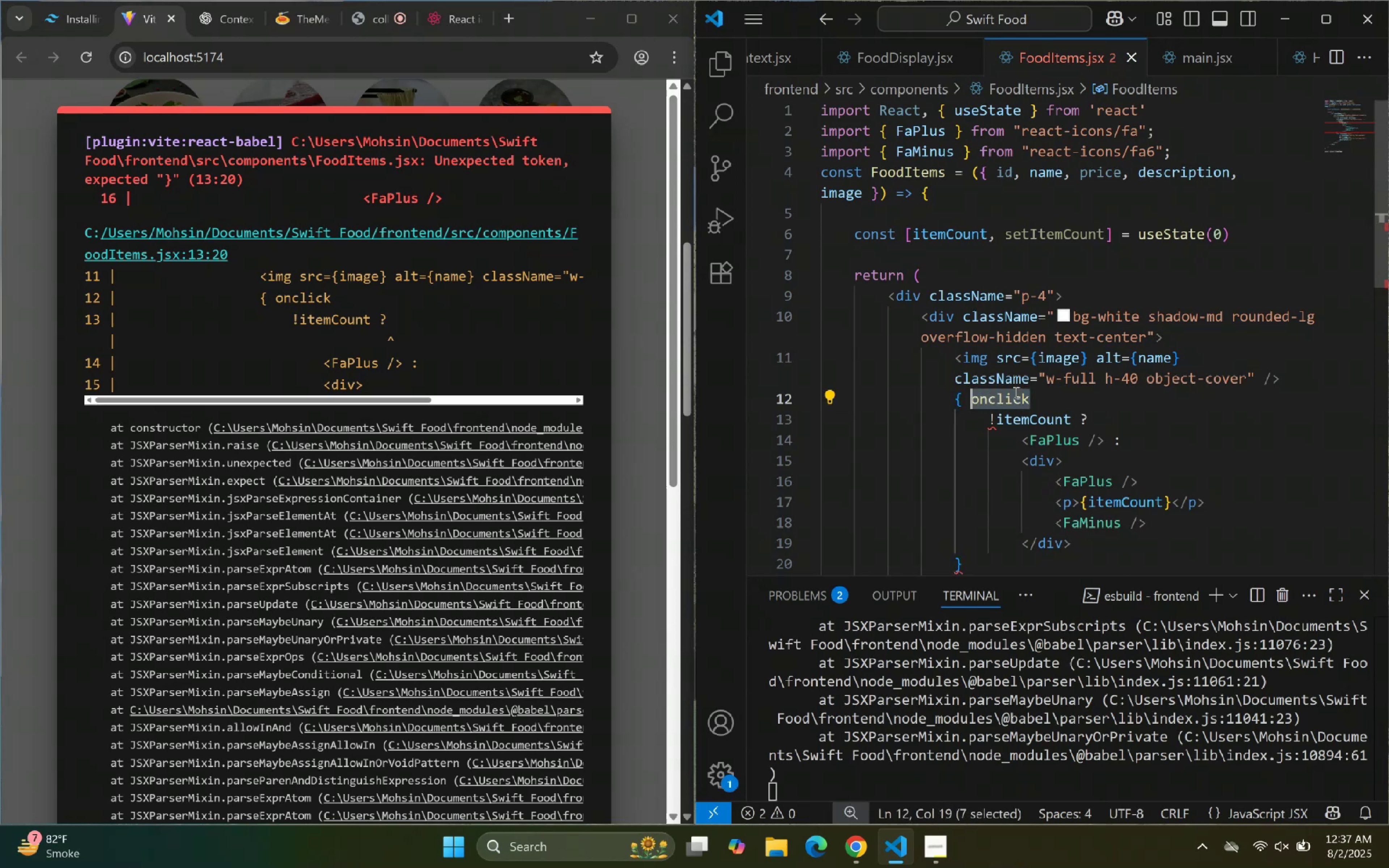 
key(Control+X)
 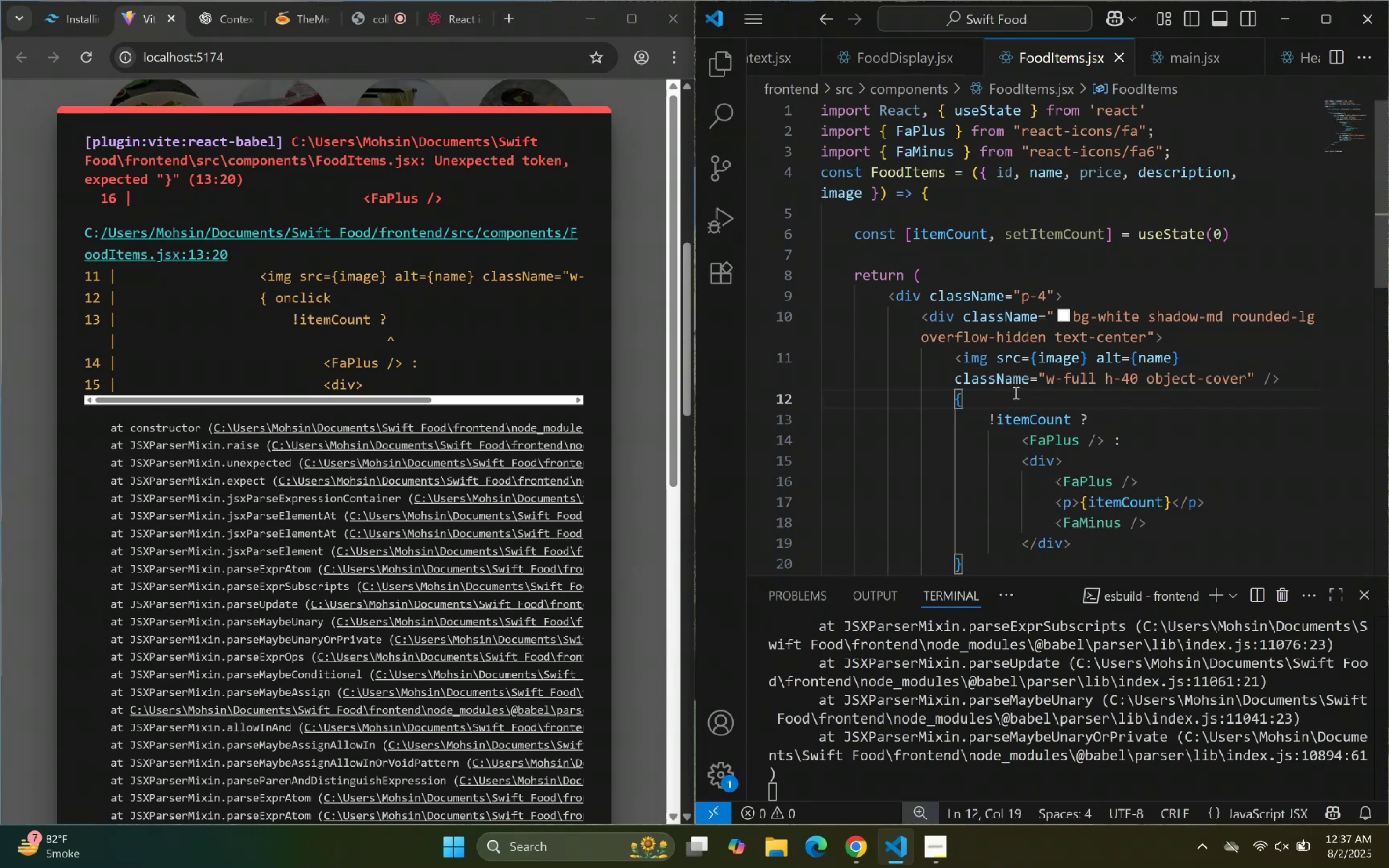 
key(Backspace)
 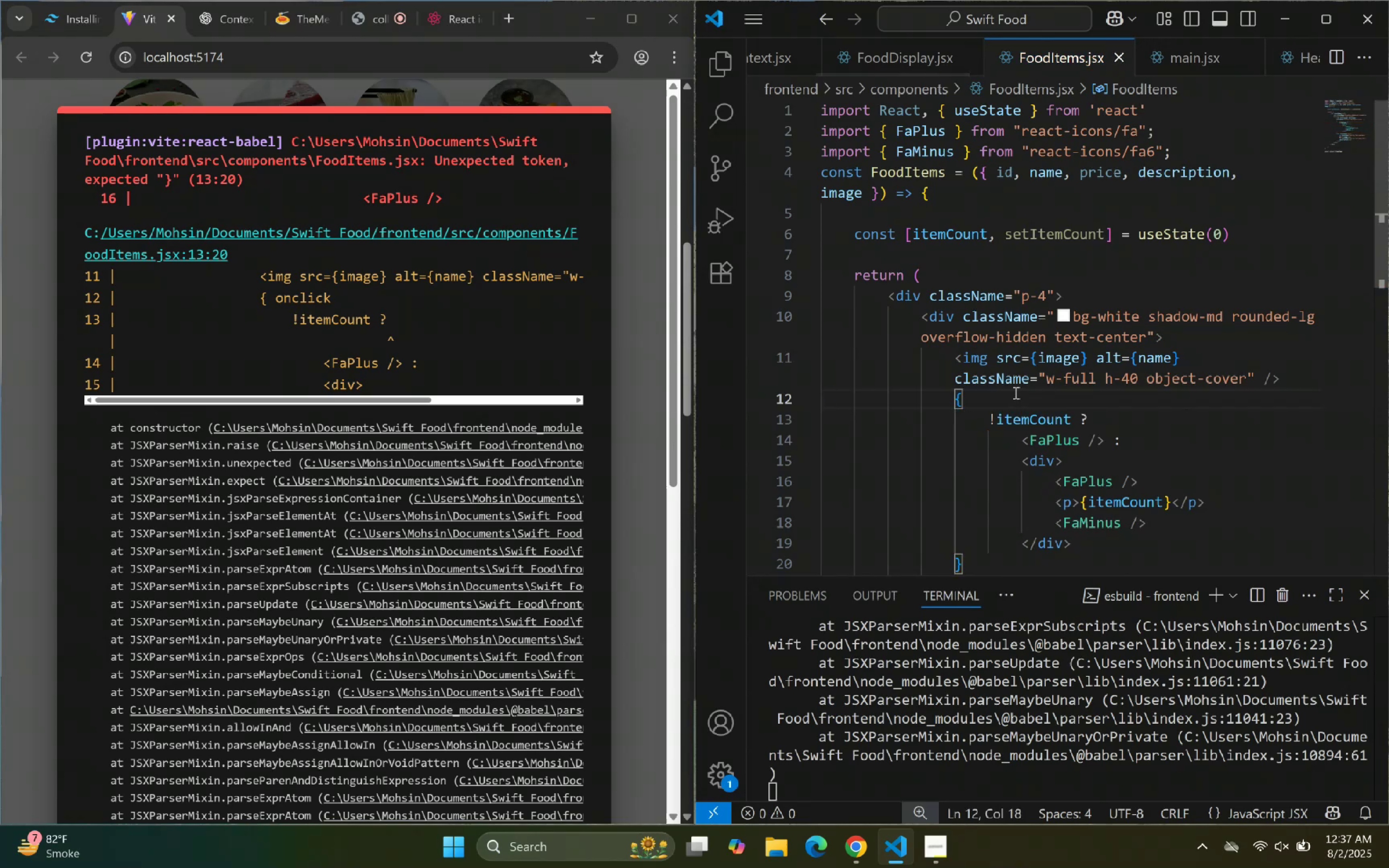 
scroll: coordinate [1055, 368], scroll_direction: down, amount: 6.0
 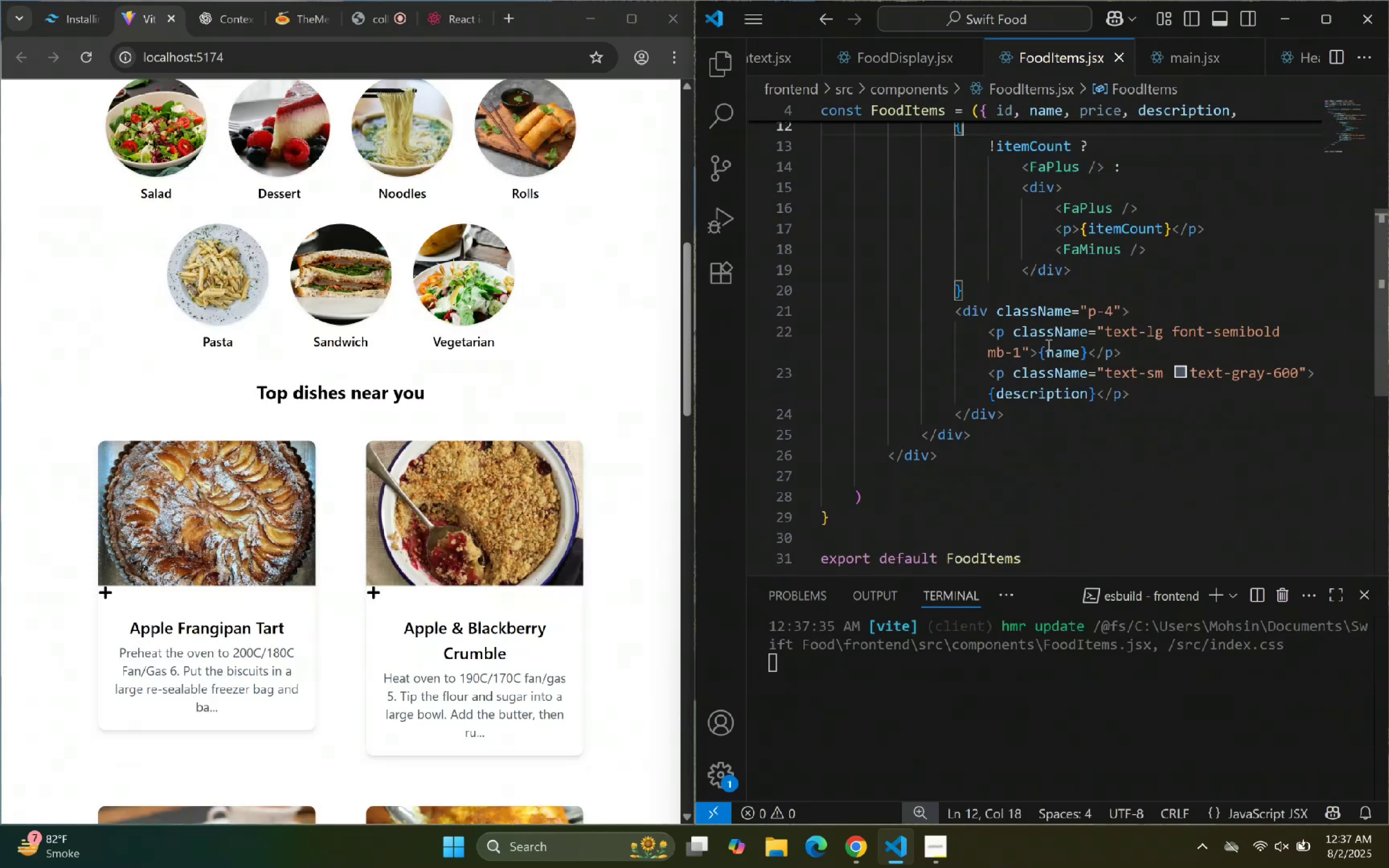 
scroll: coordinate [1015, 290], scroll_direction: up, amount: 3.0
 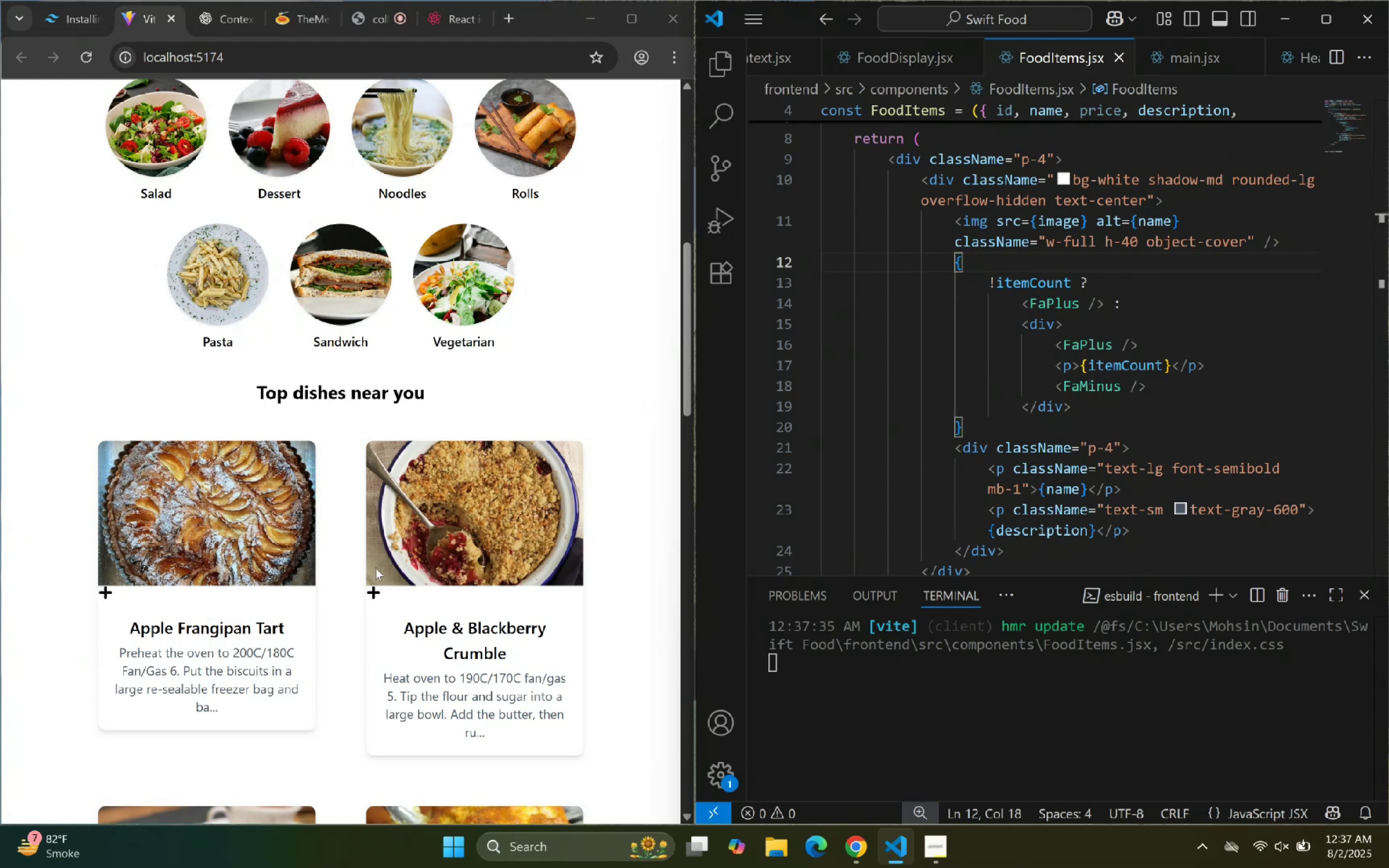 
left_click([1083, 398])
 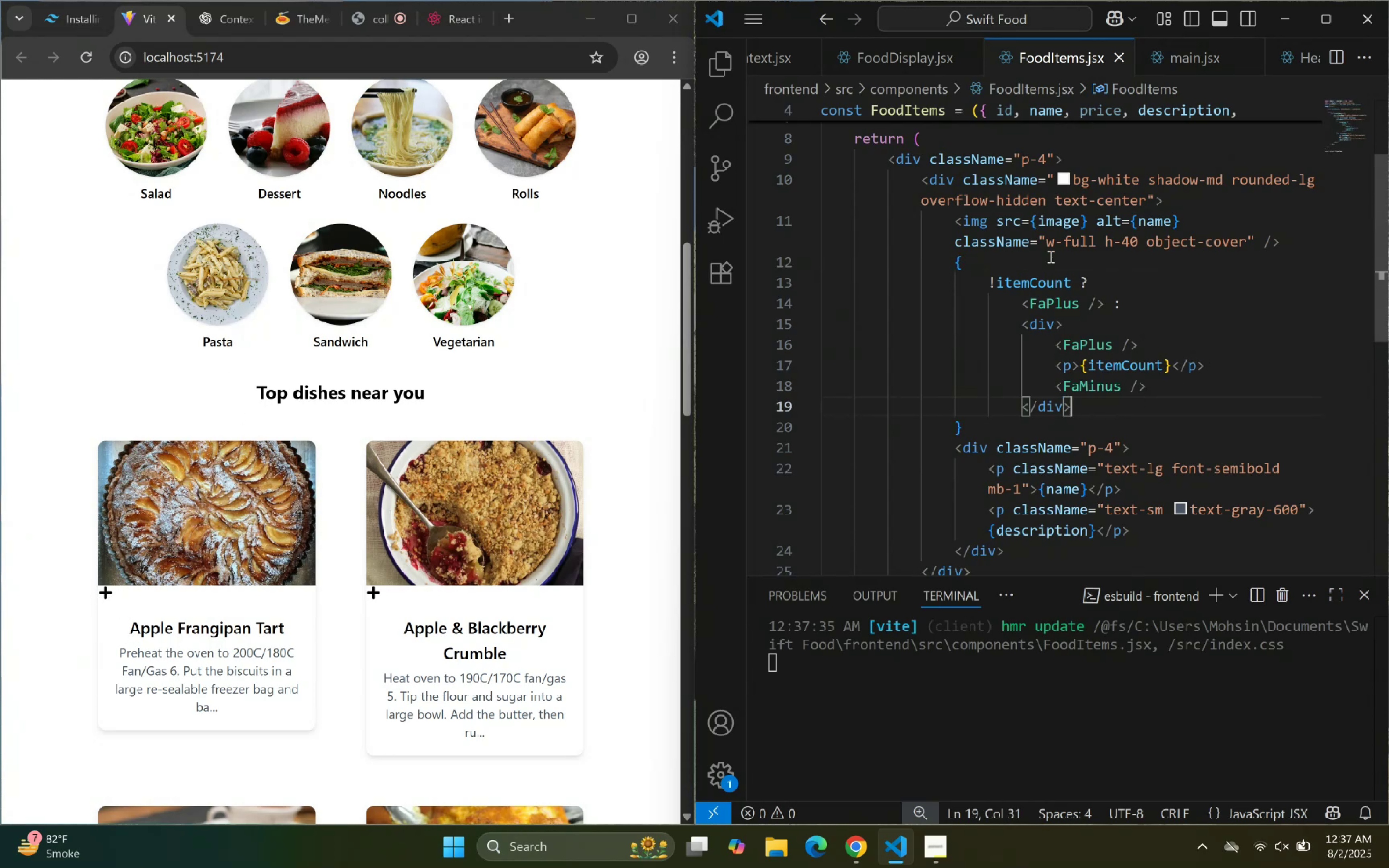 
scroll: coordinate [1044, 230], scroll_direction: up, amount: 2.0
 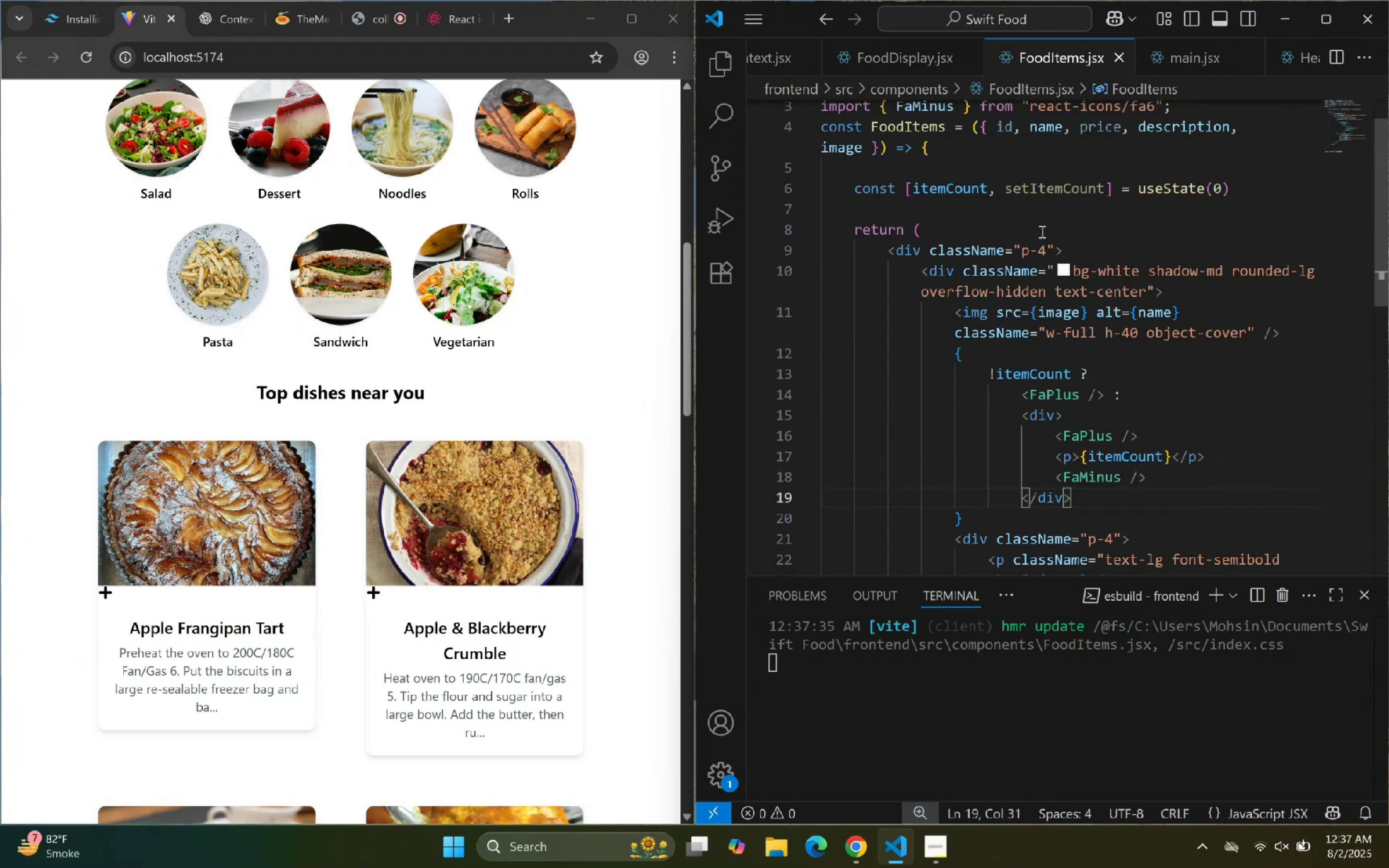 
wait(10.54)
 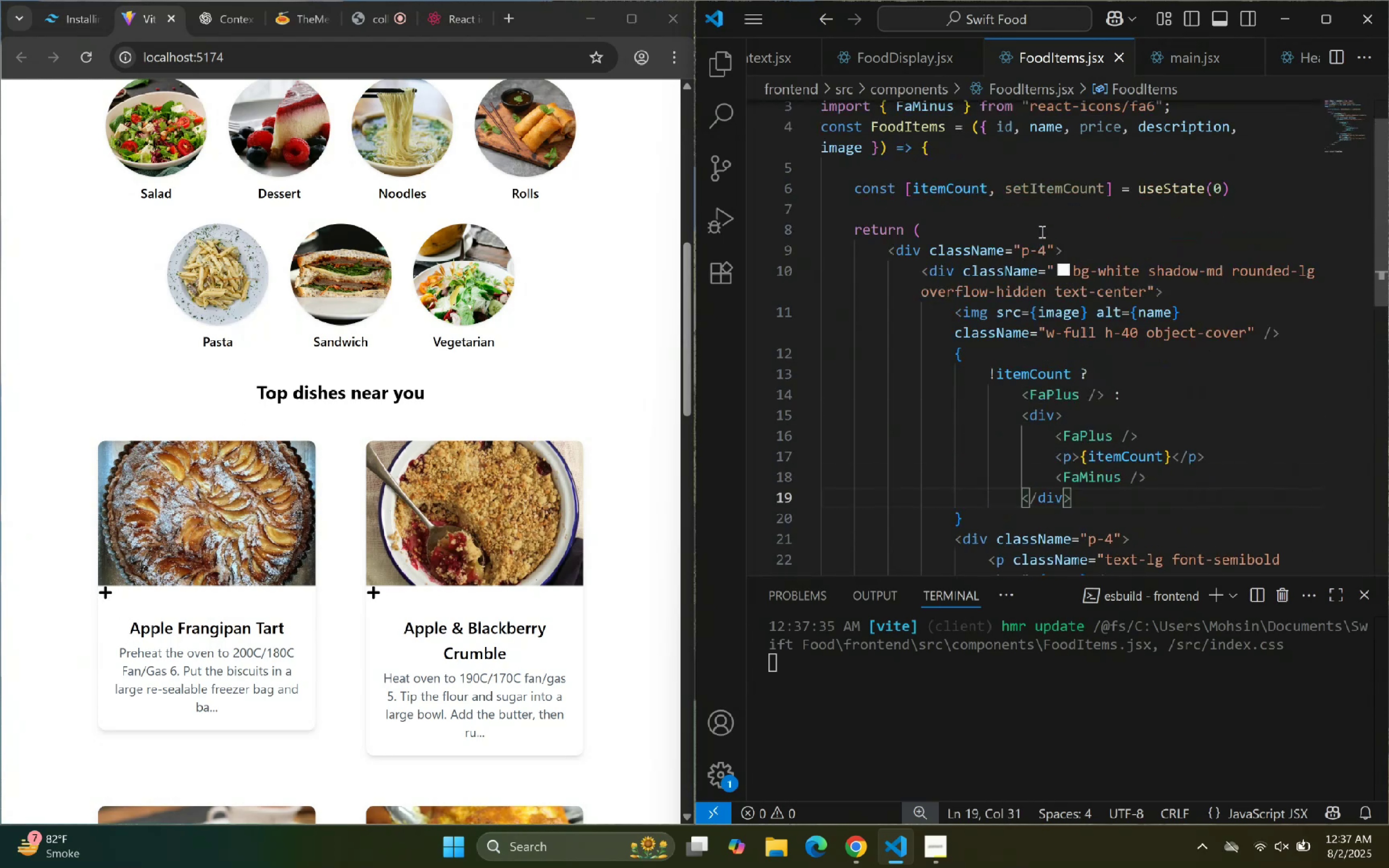 
left_click([1115, 375])
 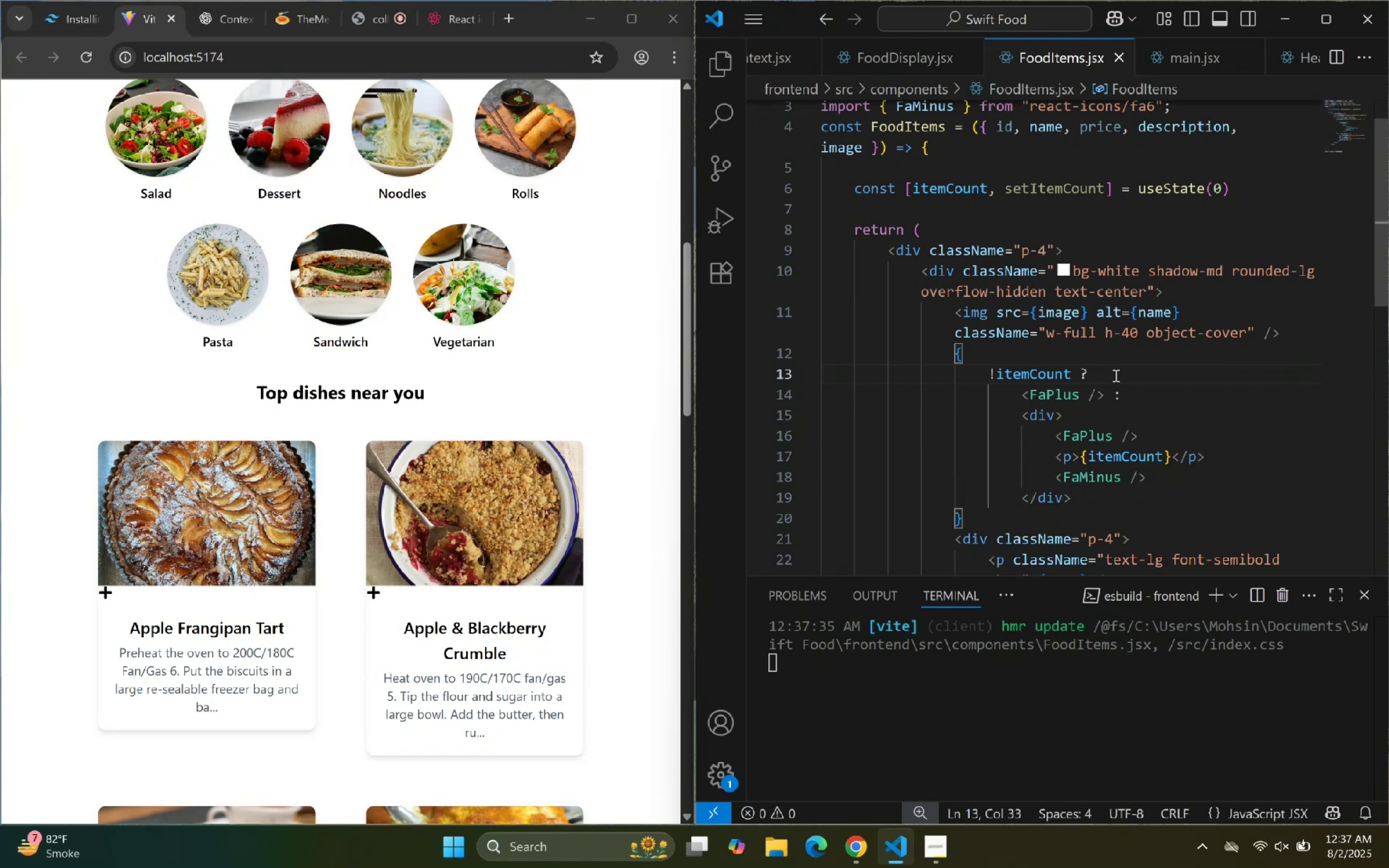 
key(Enter)
 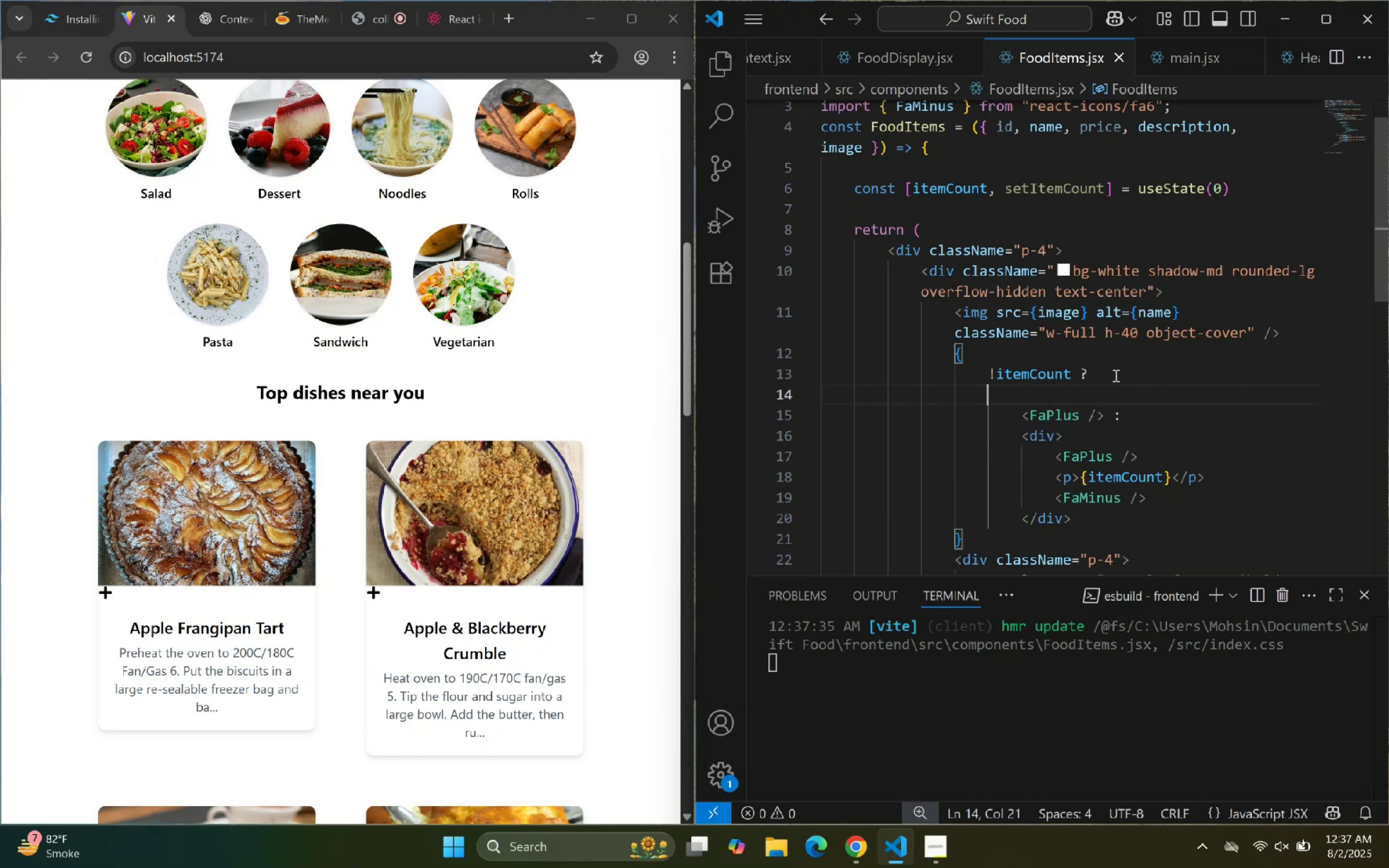 
key(Control+V)
 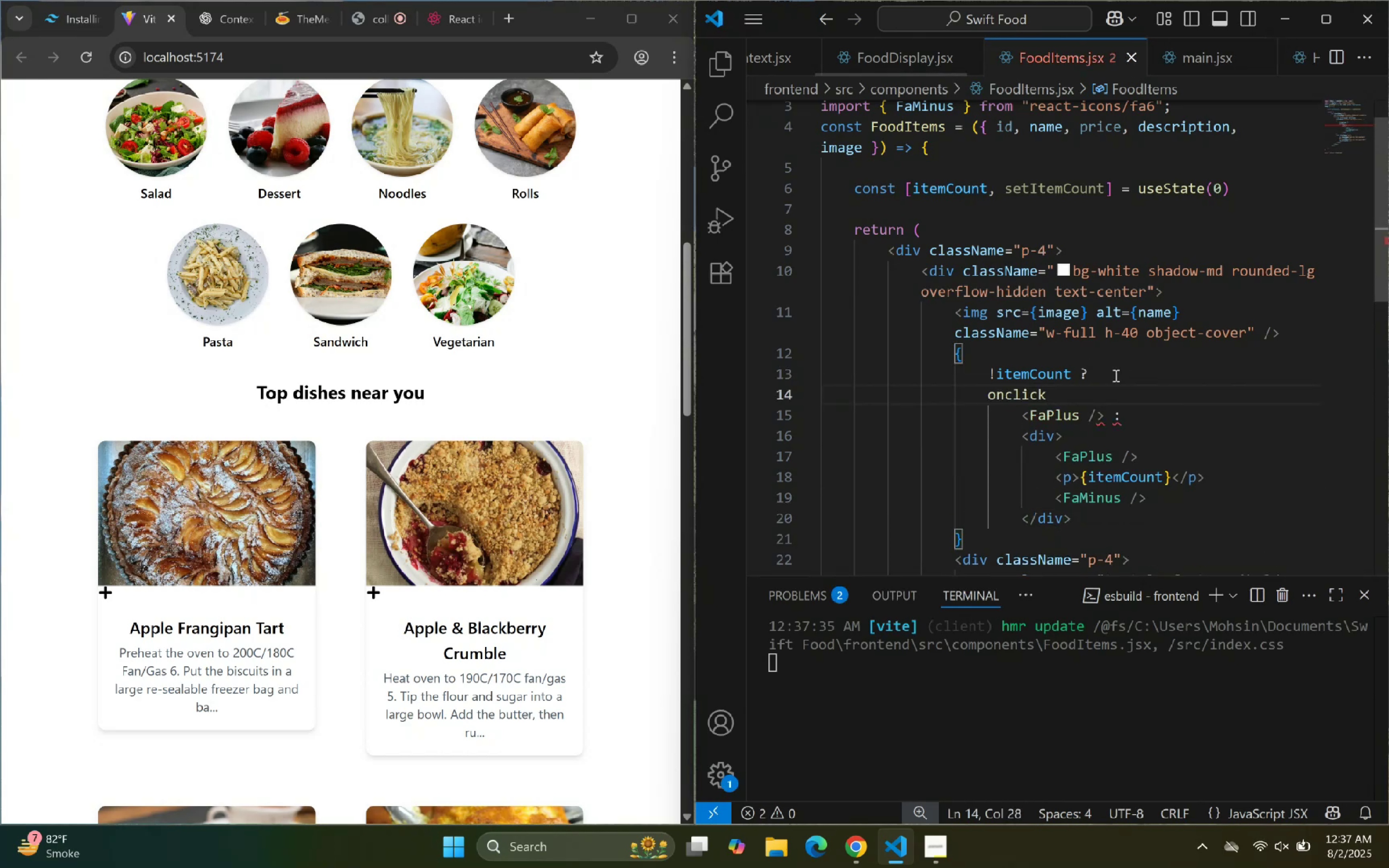 
key(Control+Z)
 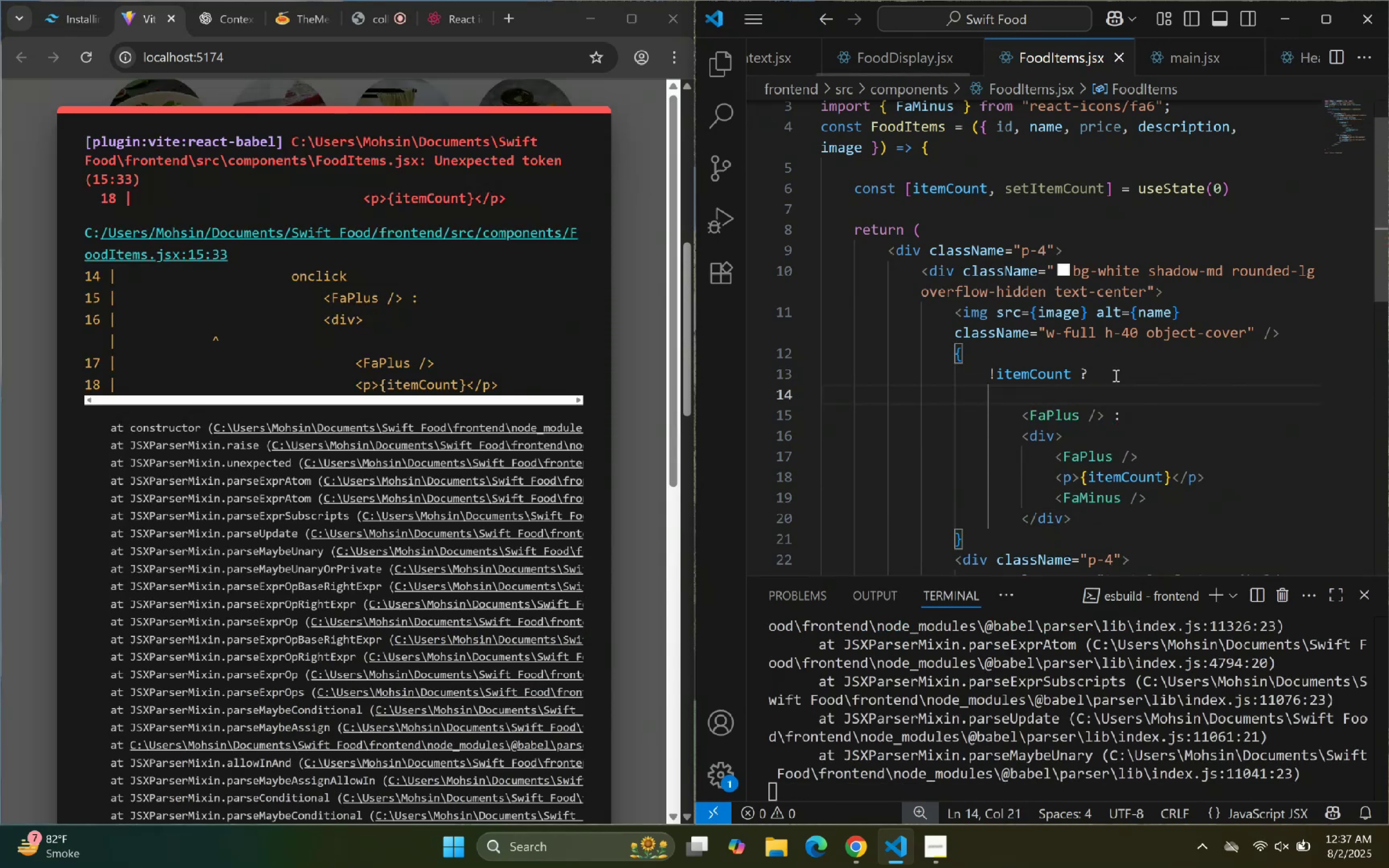 
key(Control+Z)
 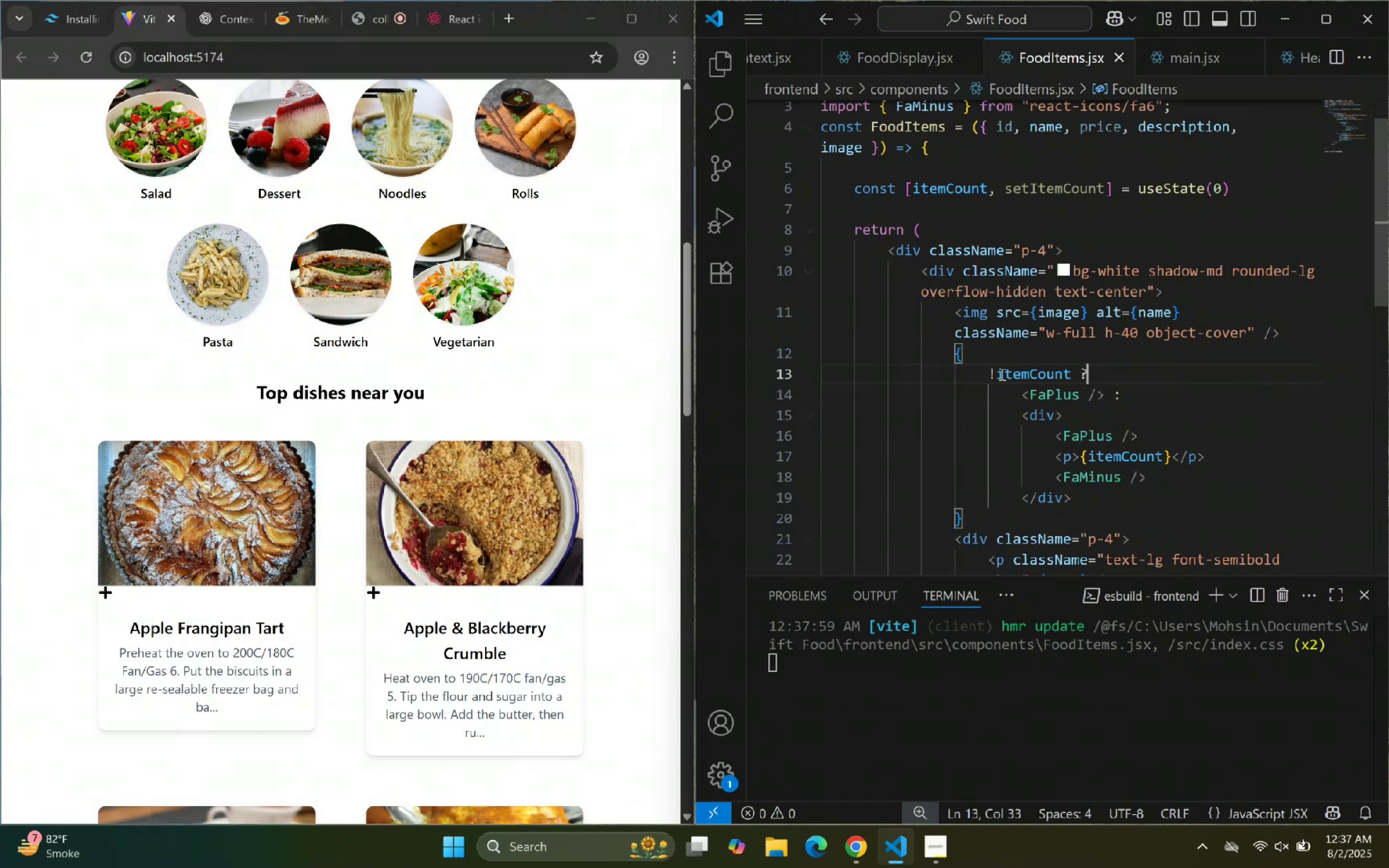 
left_click_drag(start_coordinate=[953, 355], to_coordinate=[962, 519])
 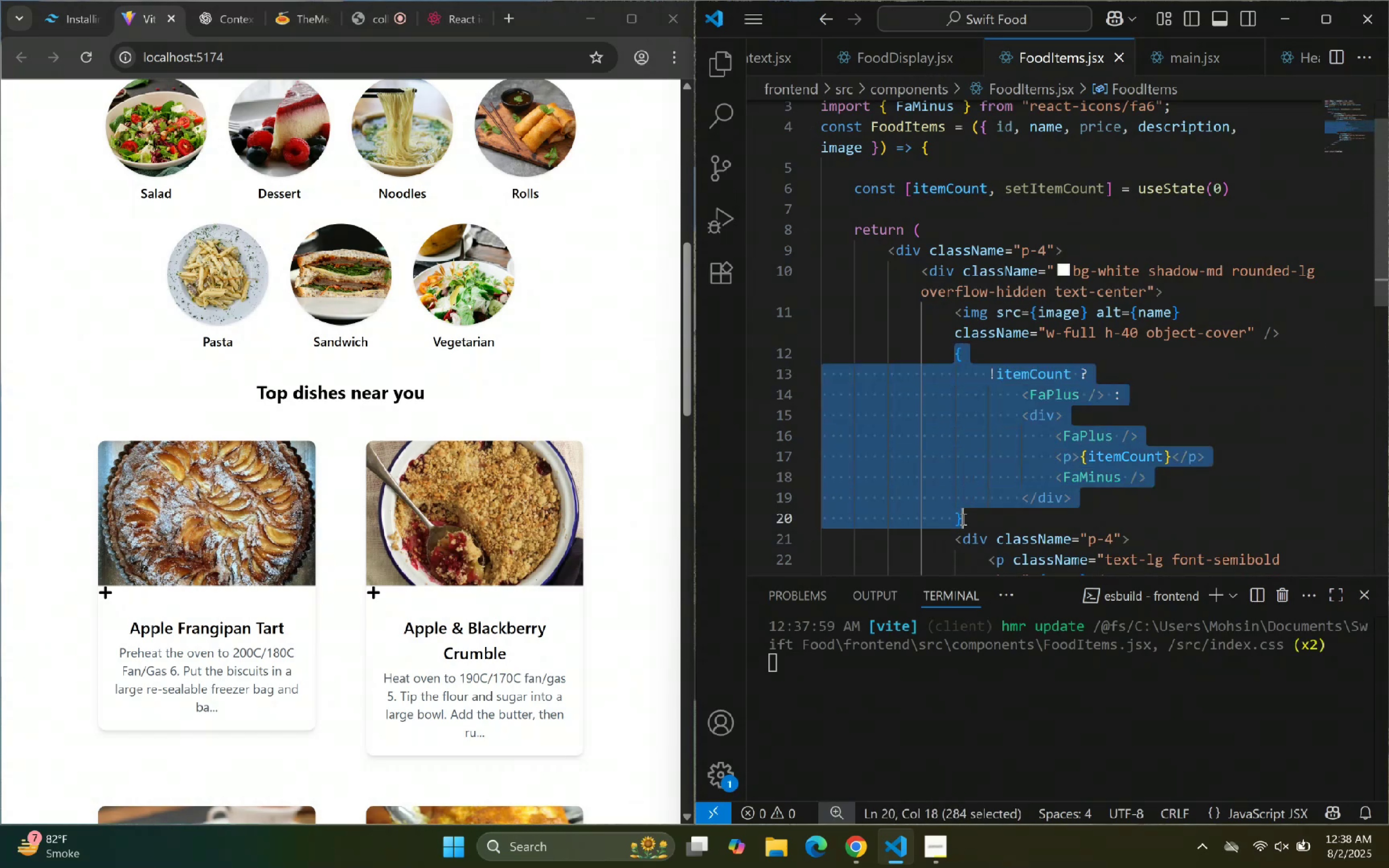 
key(Control+C)
 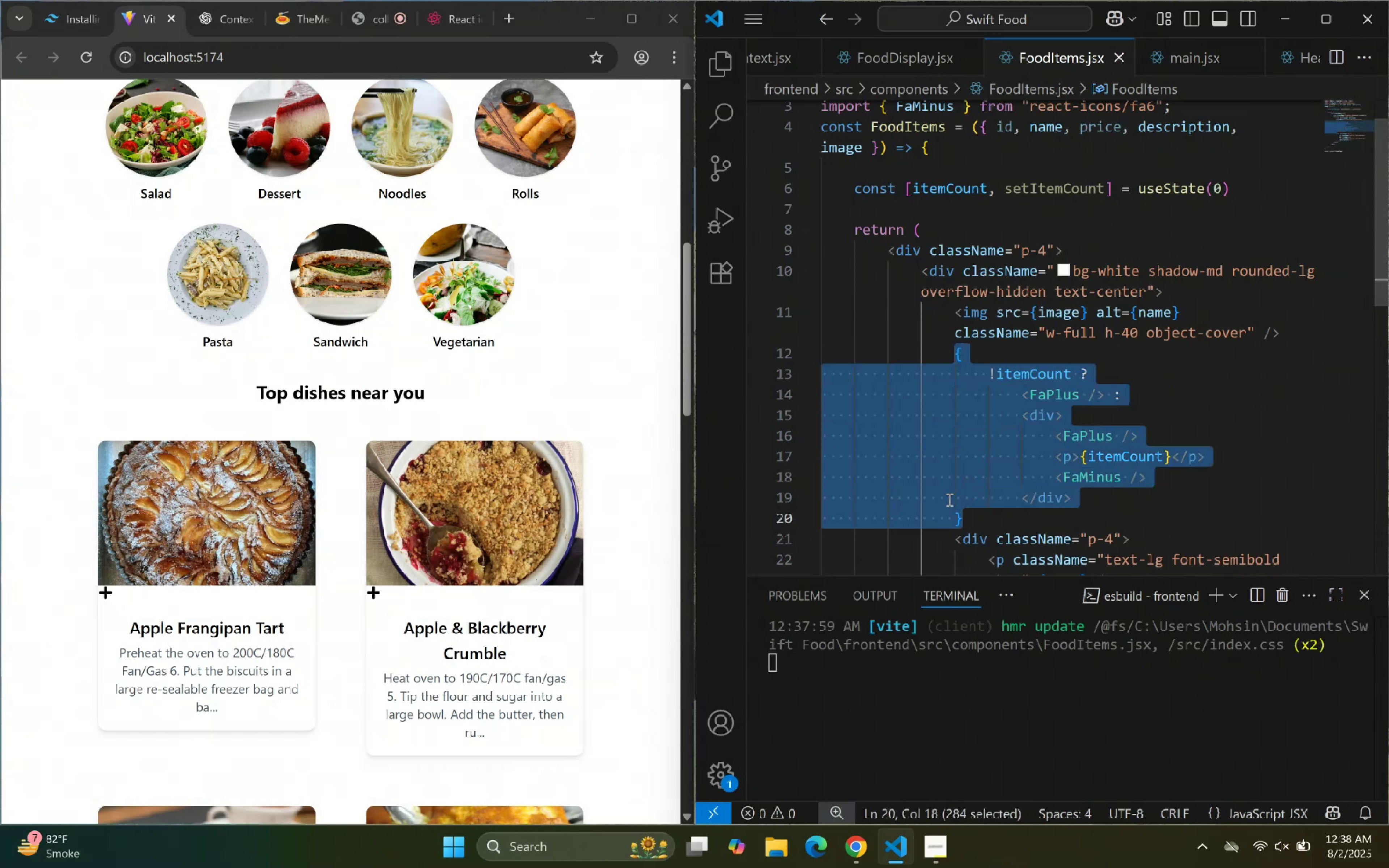 
key(Control+C)
 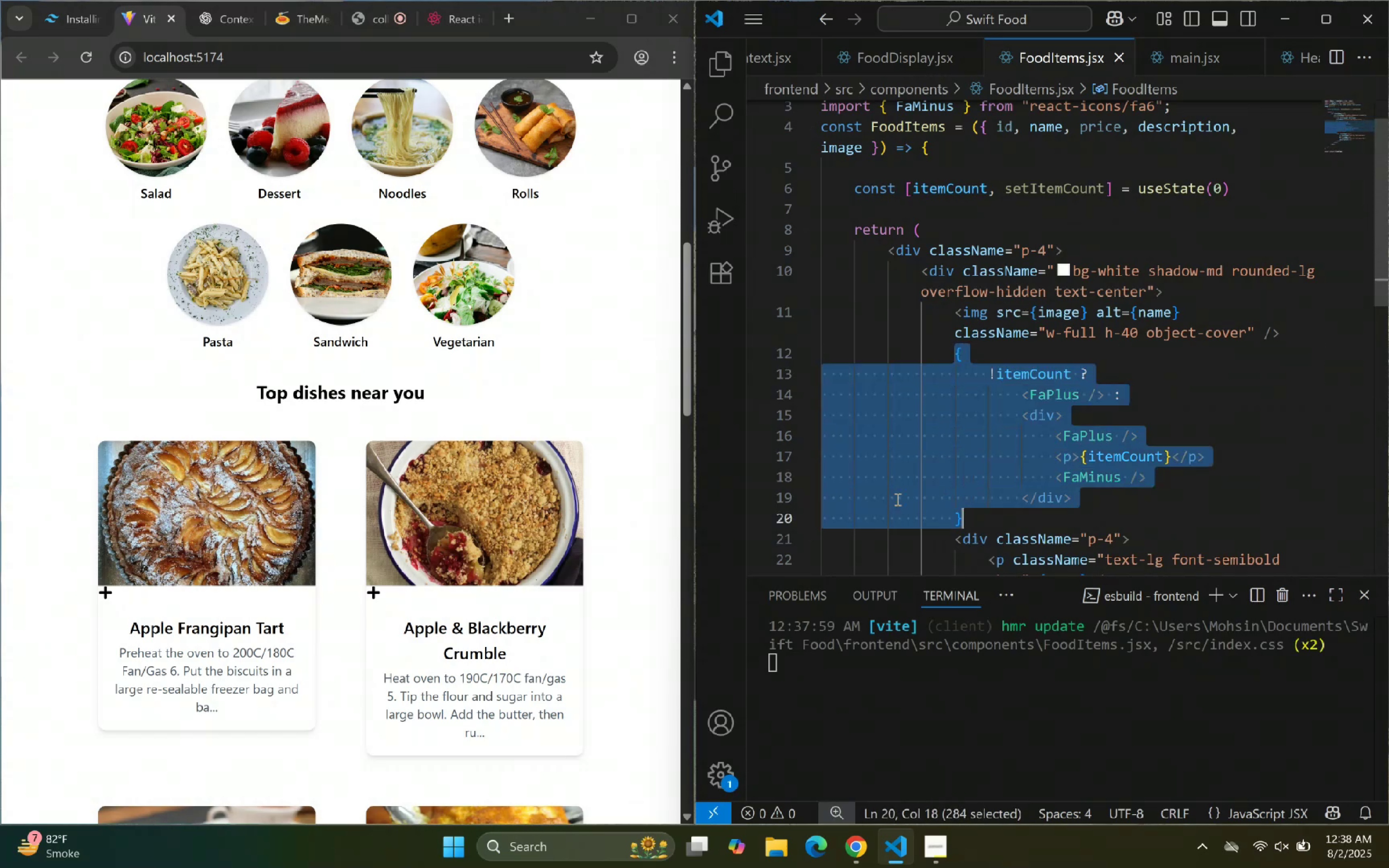 
key(Control+C)
 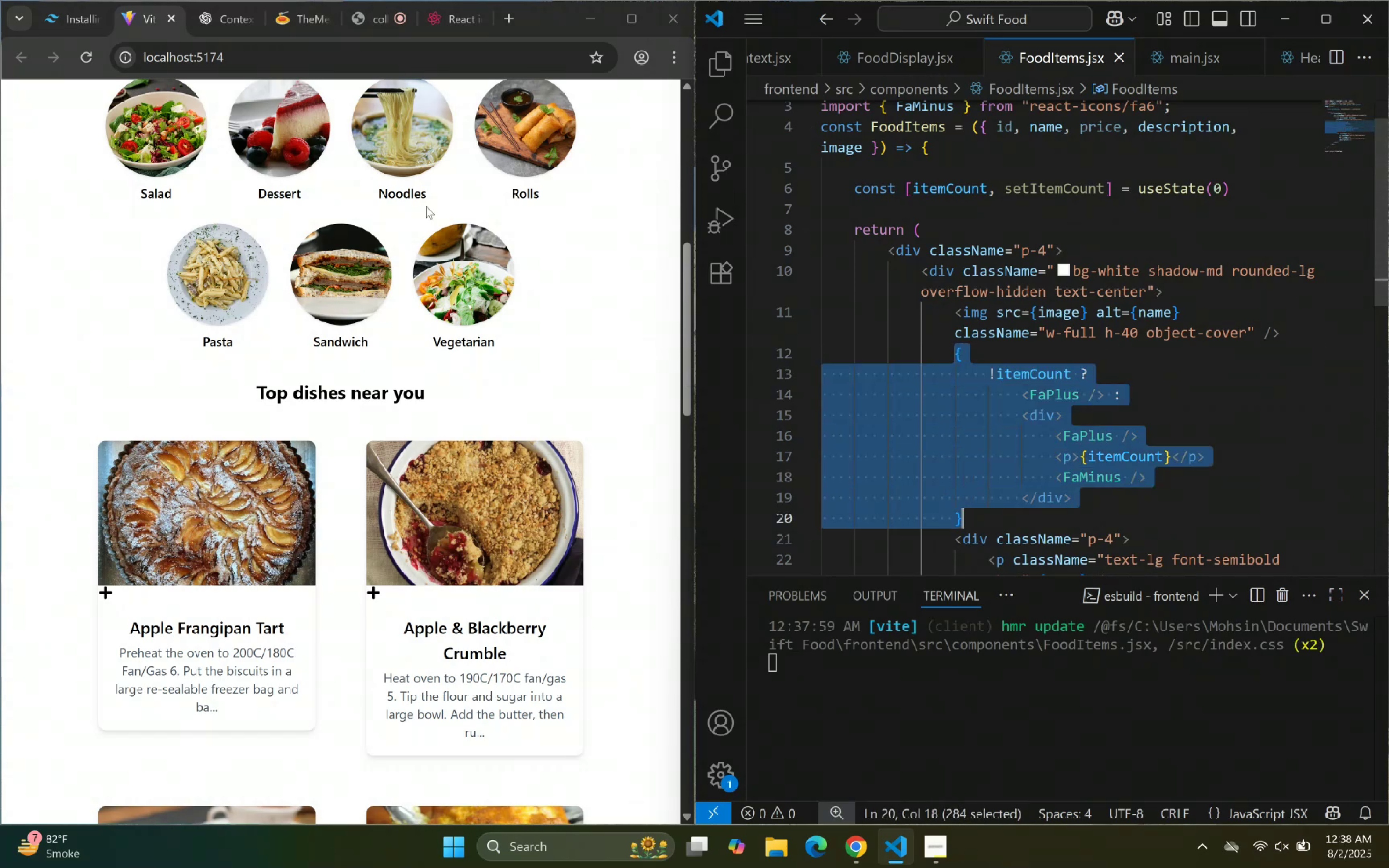 
key(Control+C)
 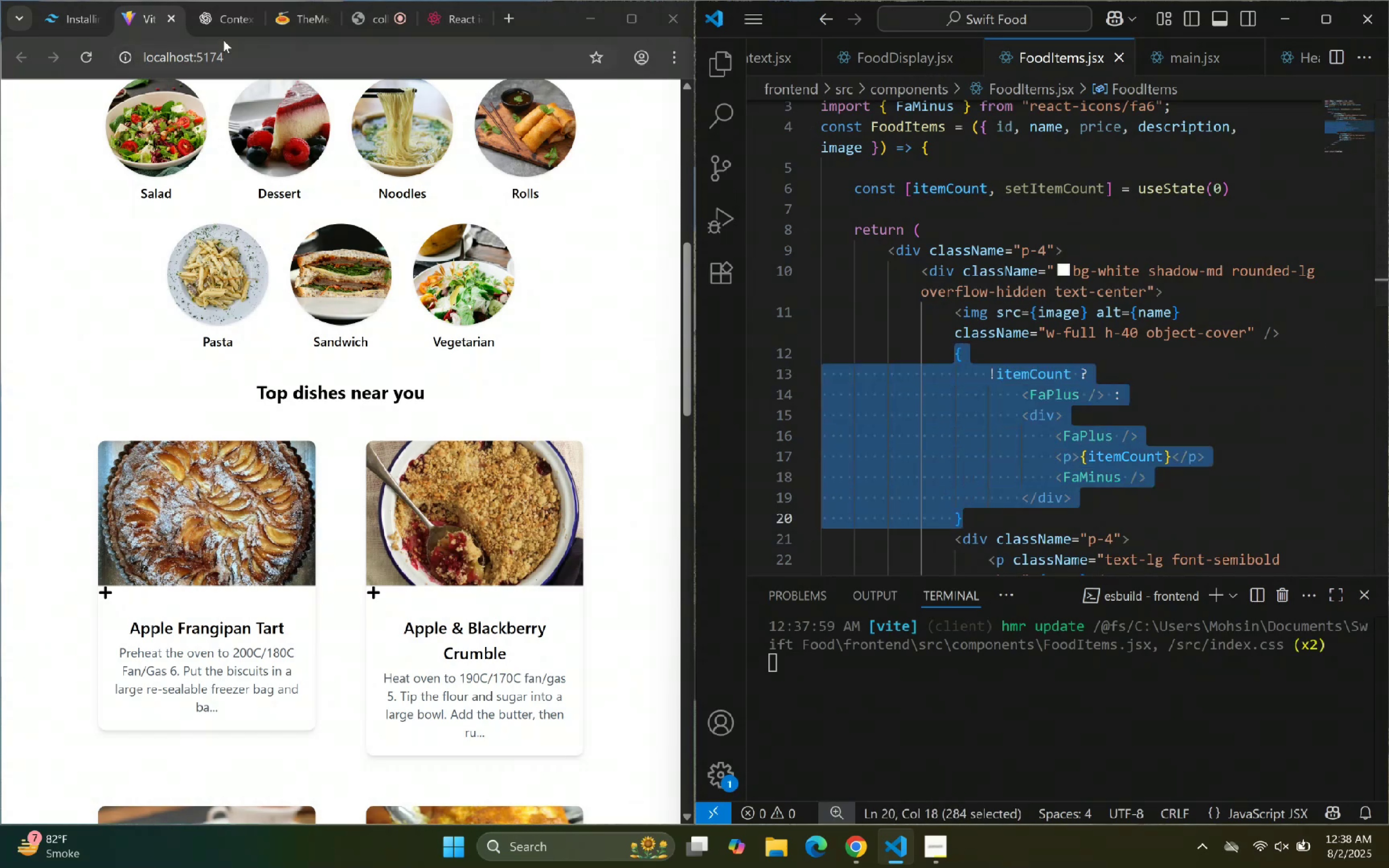 
left_click([206, 17])
 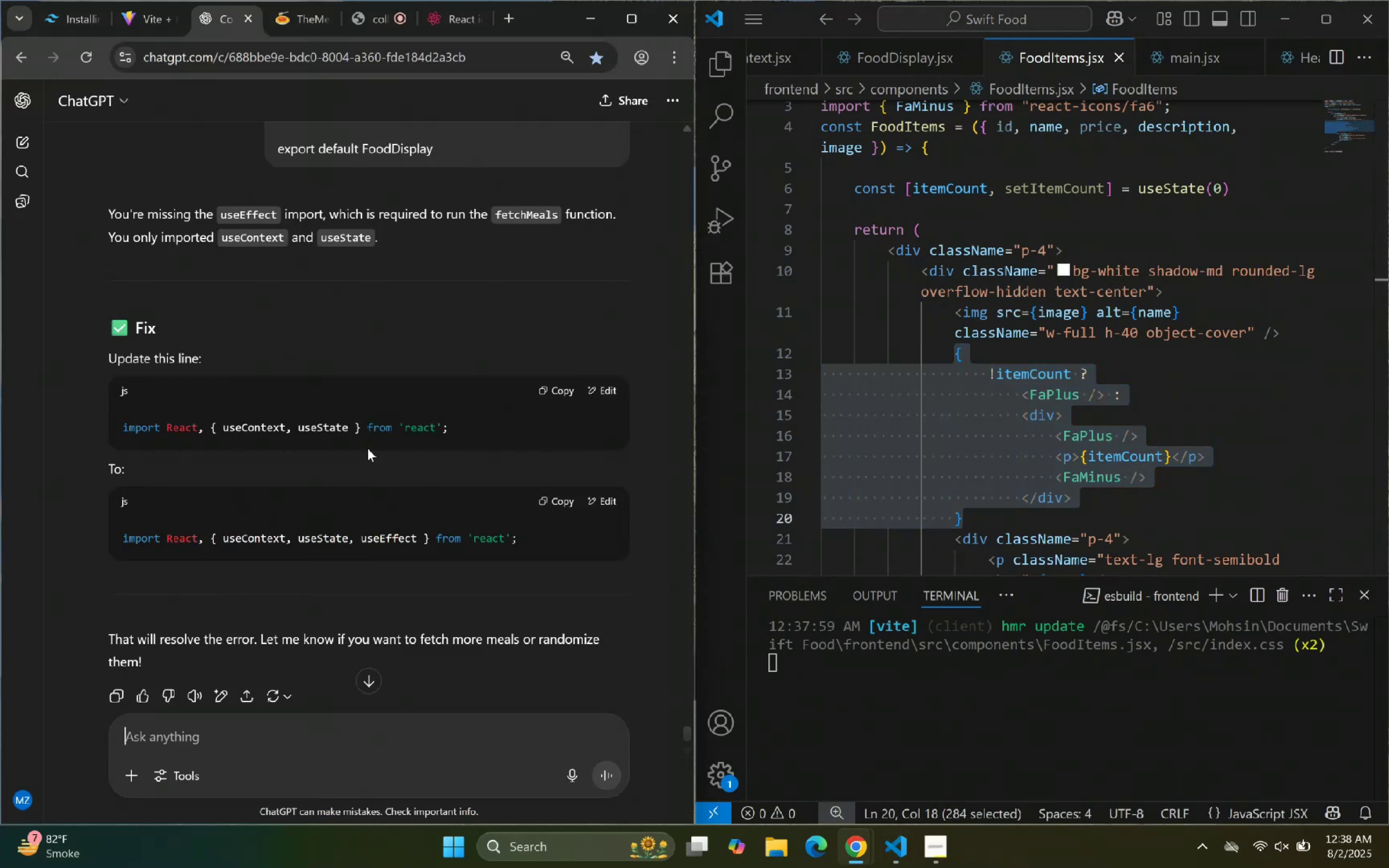 
scroll: coordinate [327, 613], scroll_direction: down, amount: 5.0
 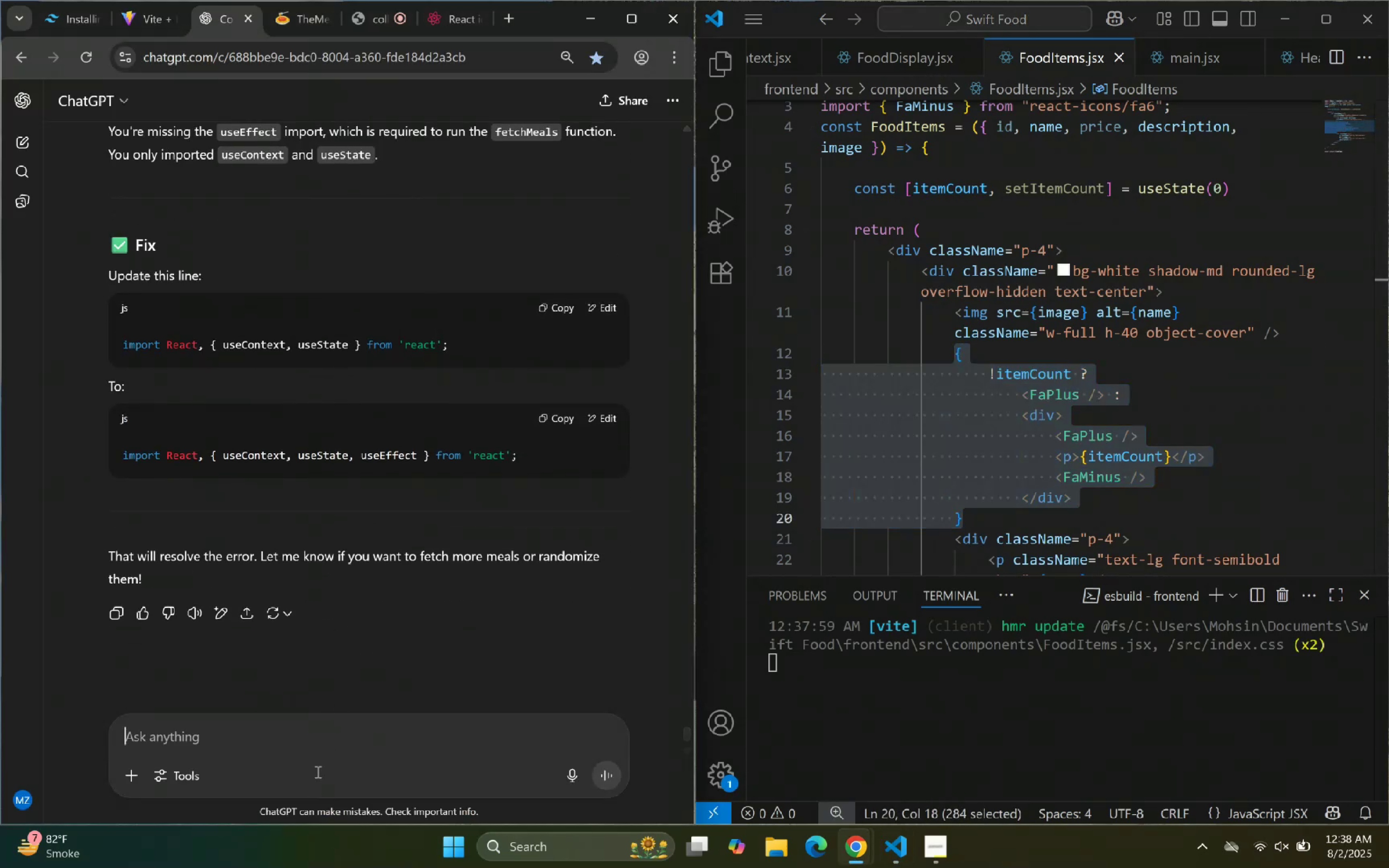 
left_click([331, 736])
 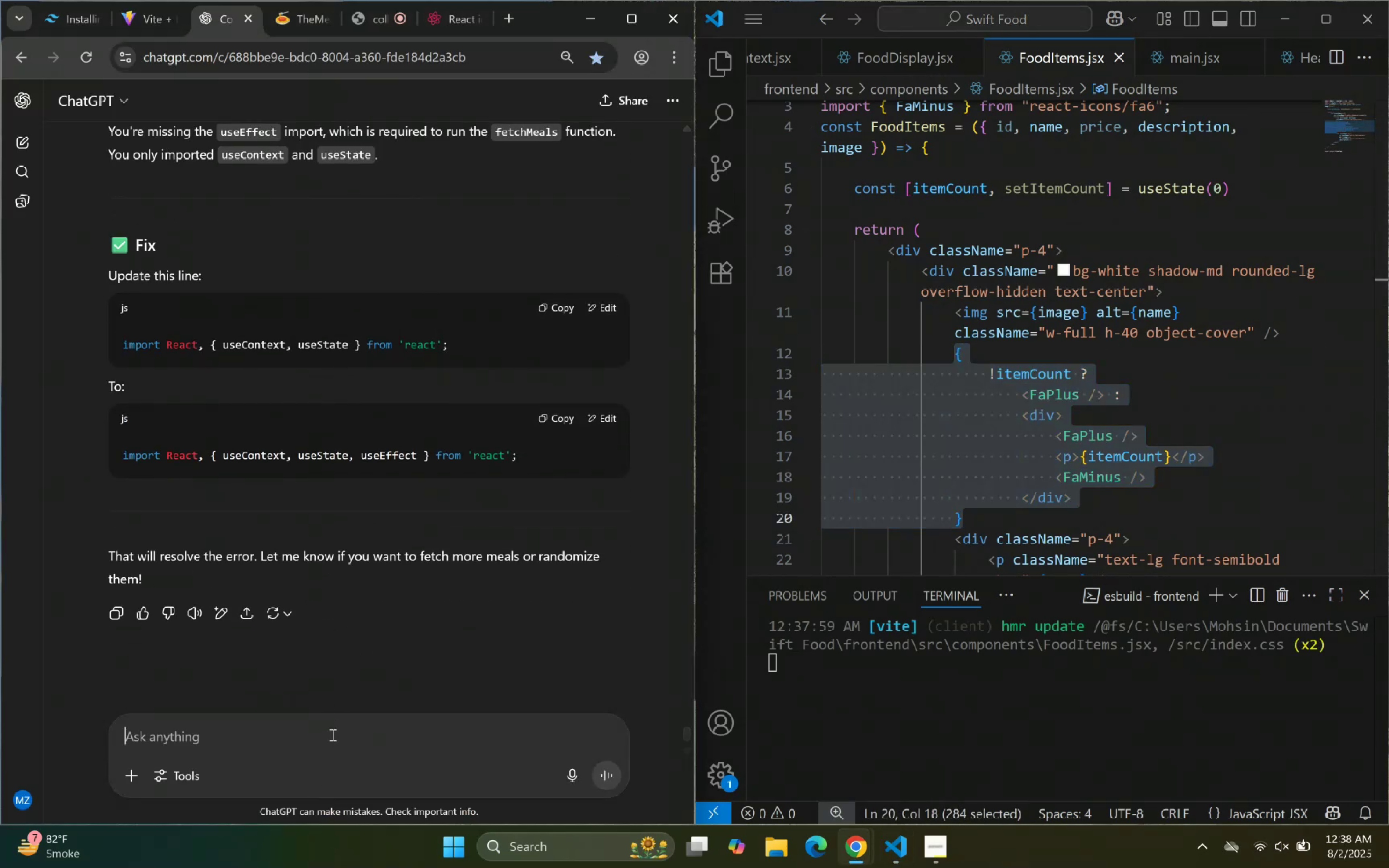 
type(Apply here onclick)
 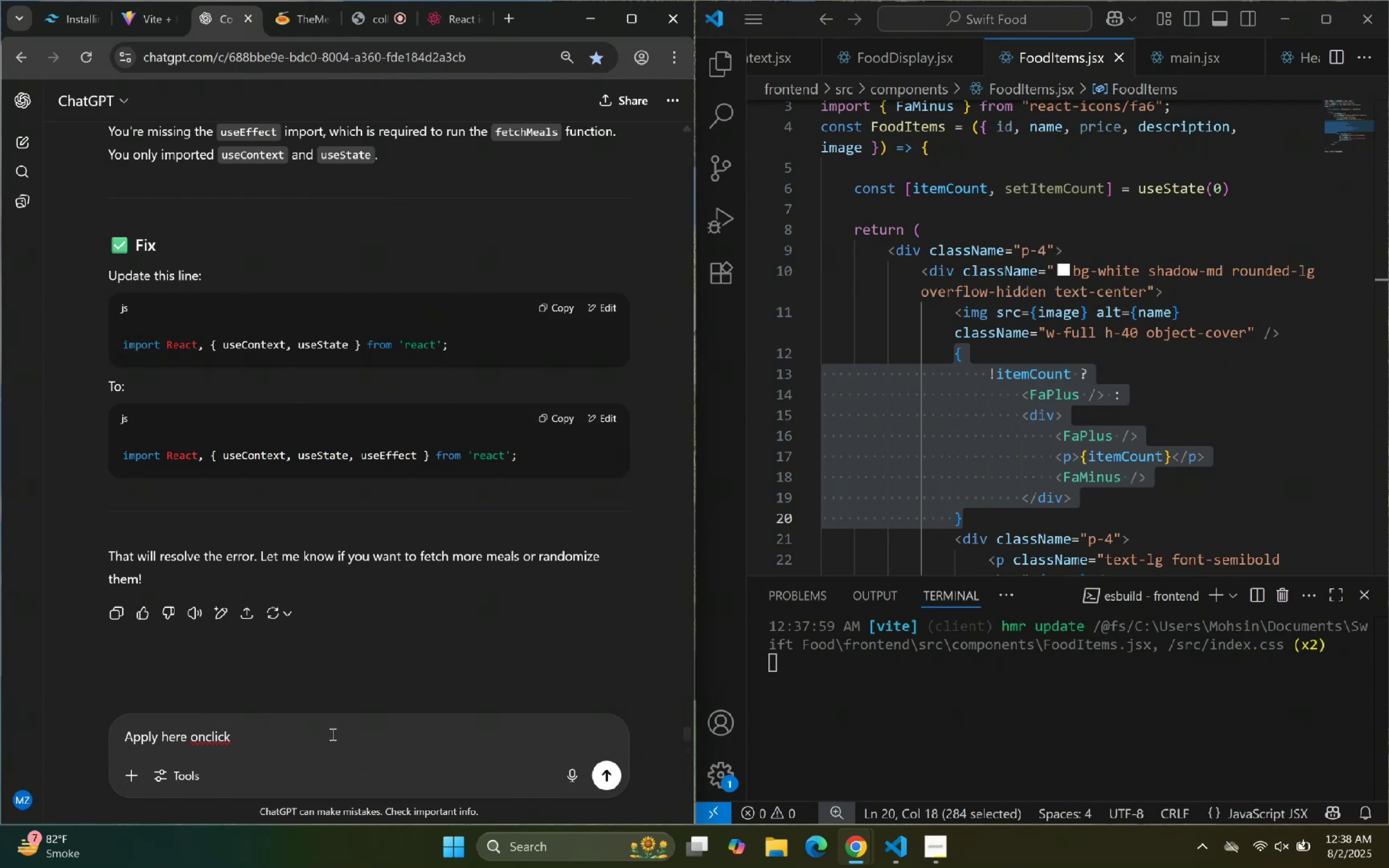 
wait(9.23)
 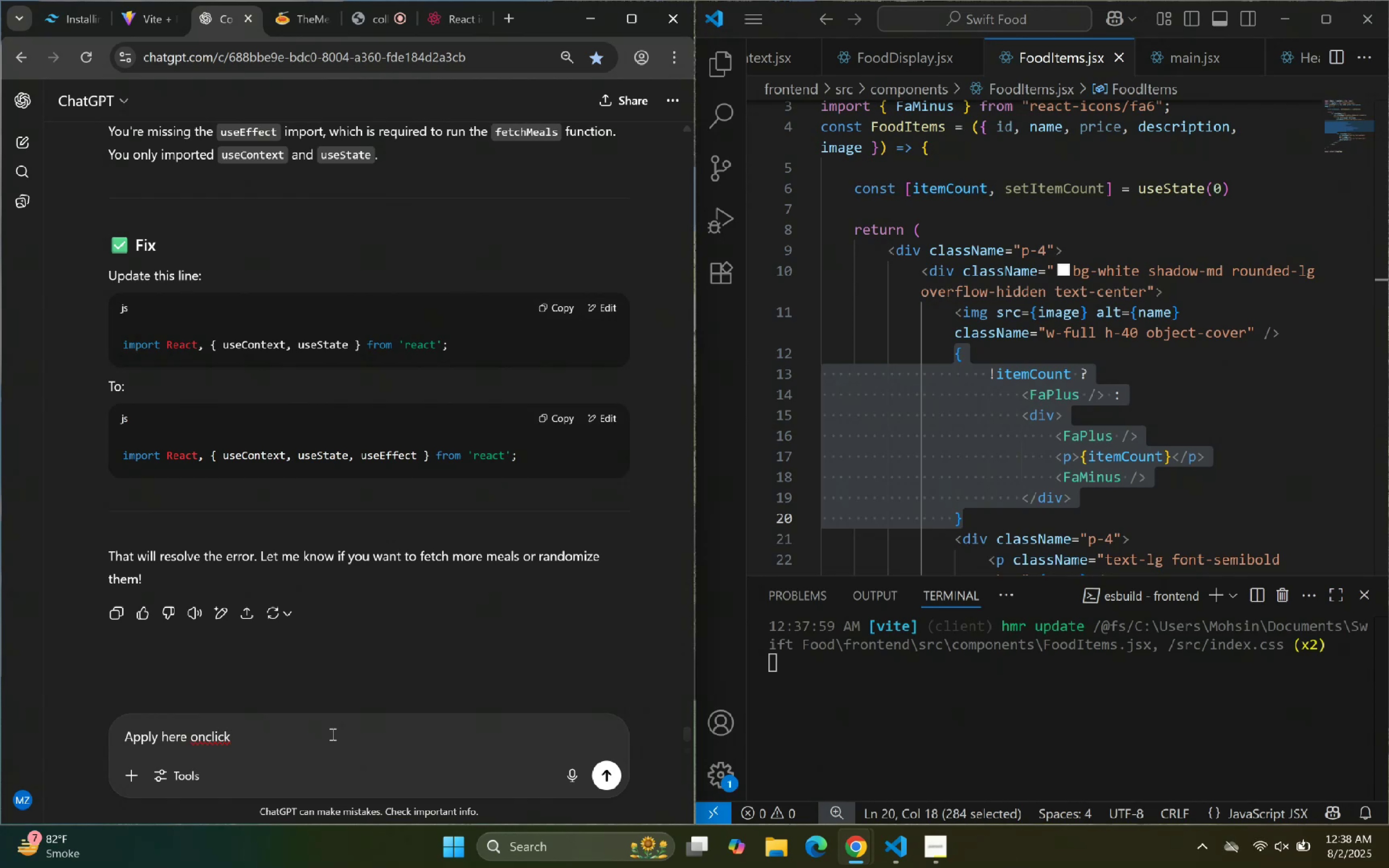 
key(Shift+Semicolon)
 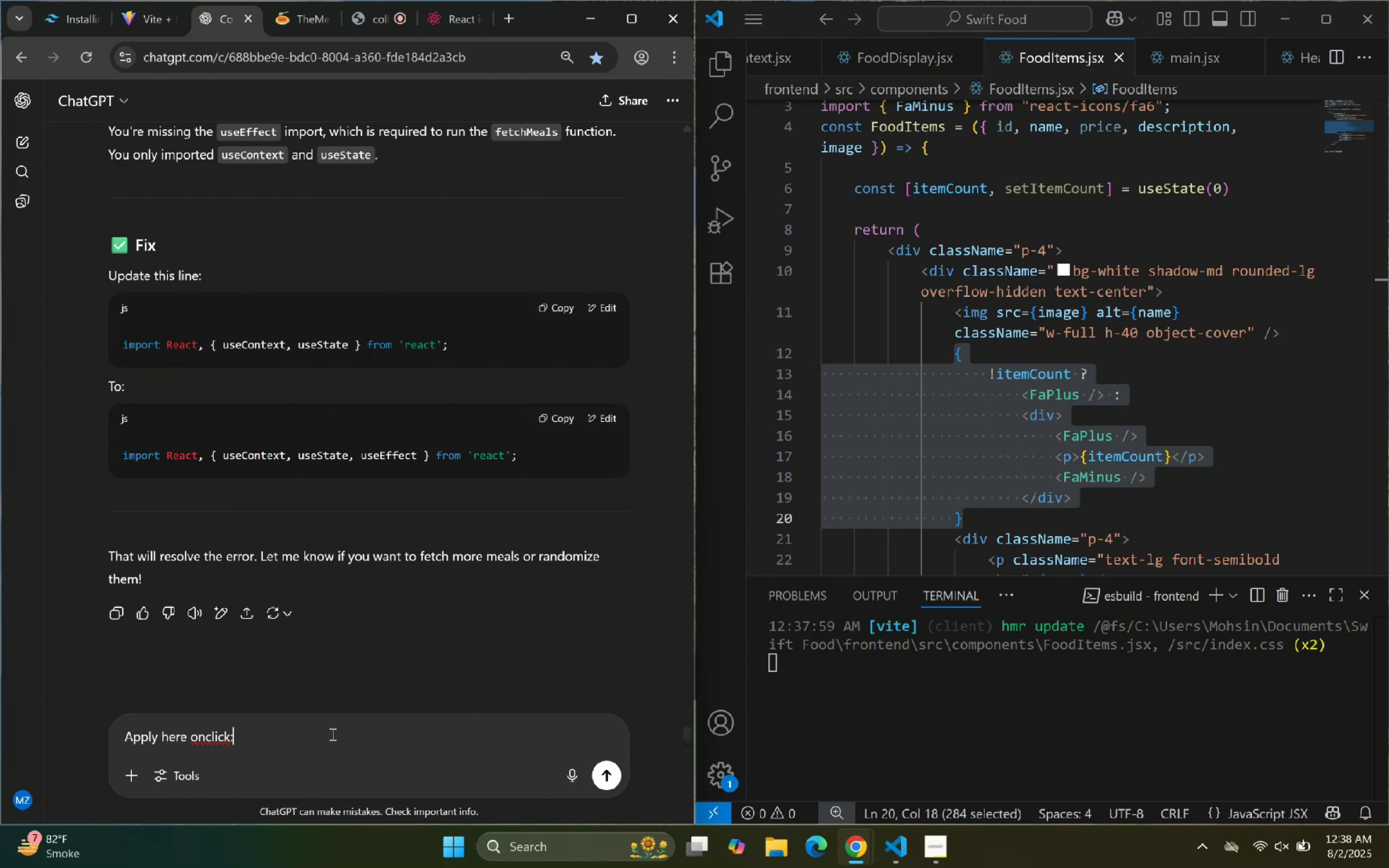 
key(Space)
 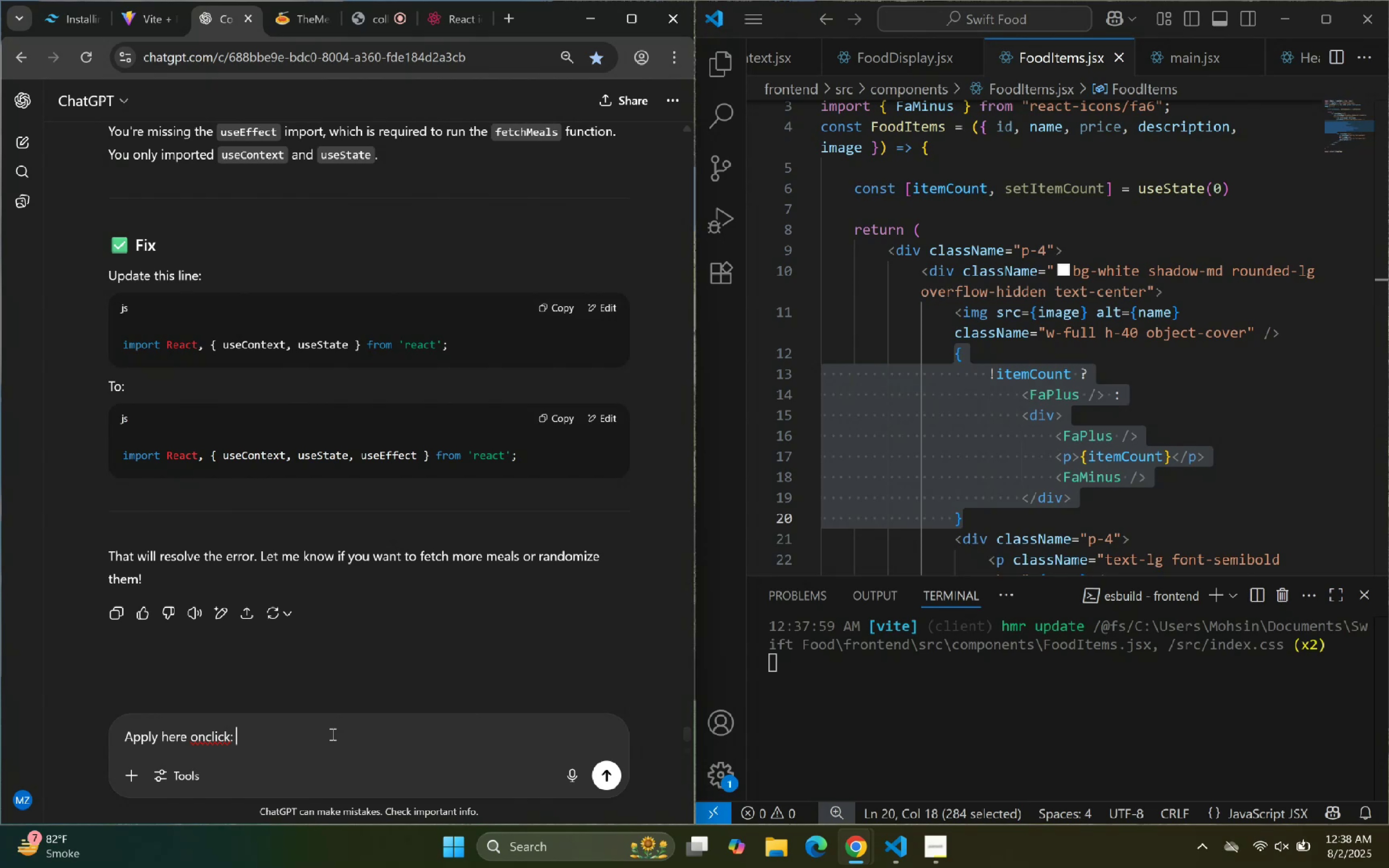 
key(Control+ControlLeft)
 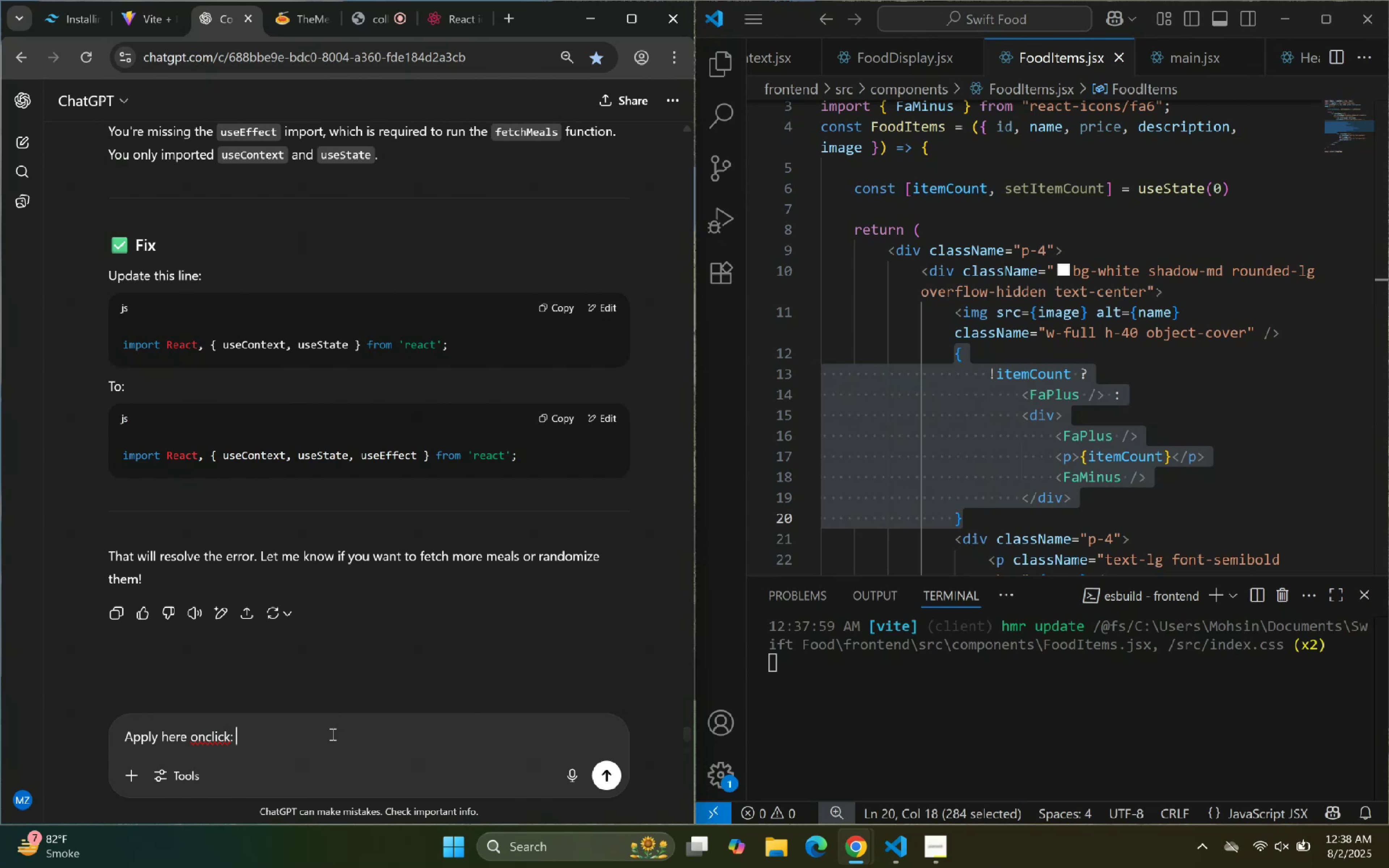 
key(Control+V)
 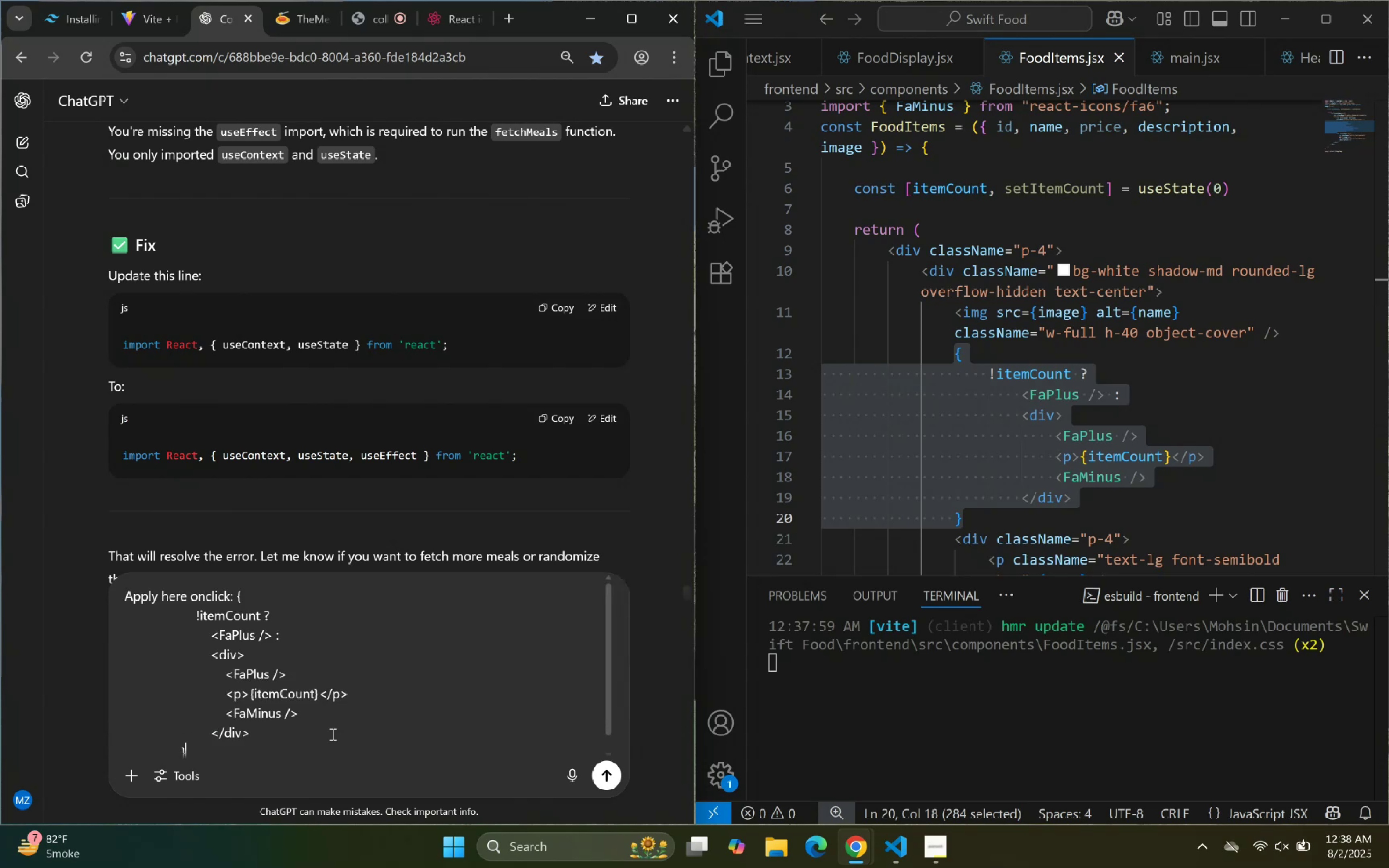 
key(Enter)
 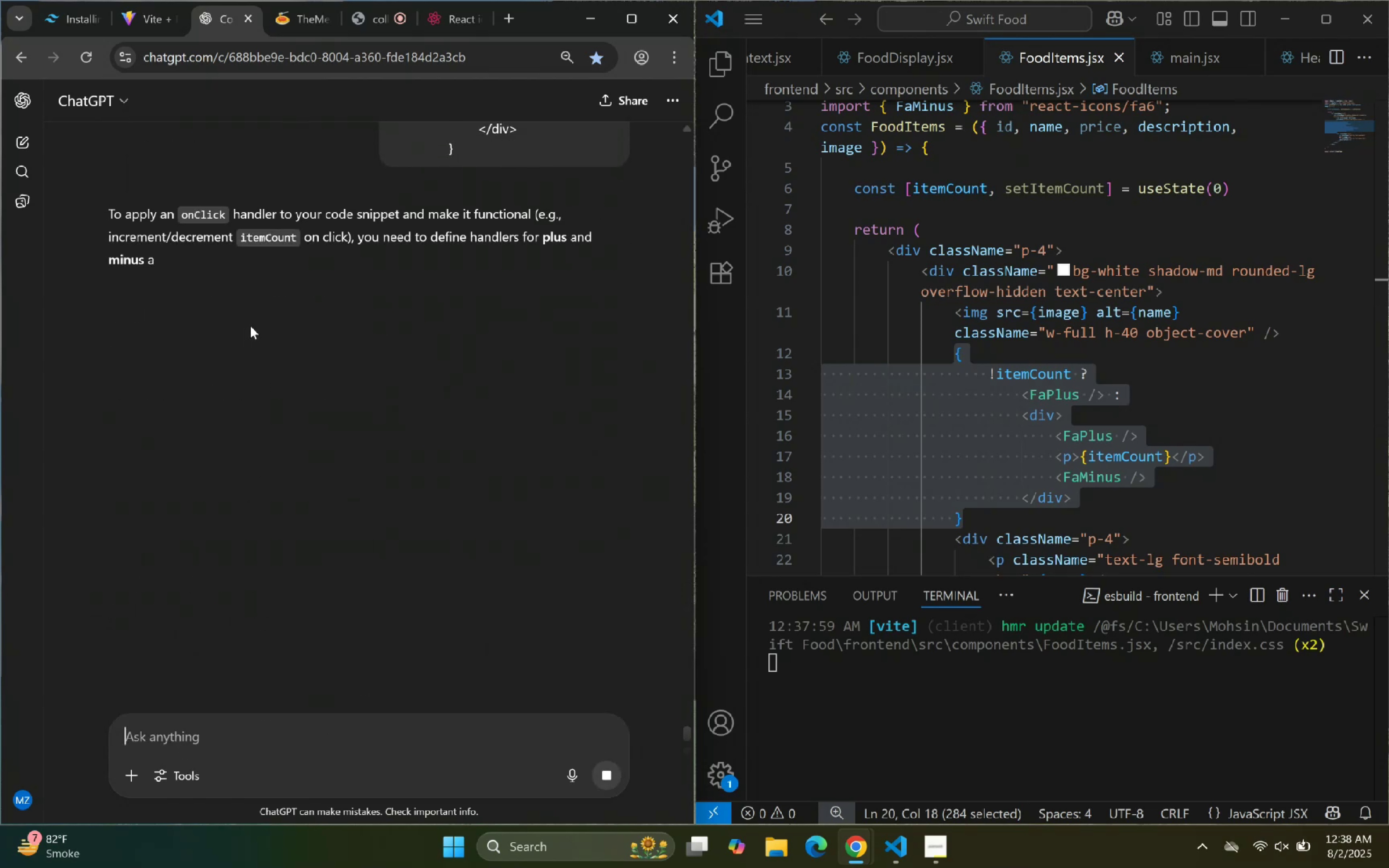 
scroll: coordinate [243, 317], scroll_direction: up, amount: 1.0
 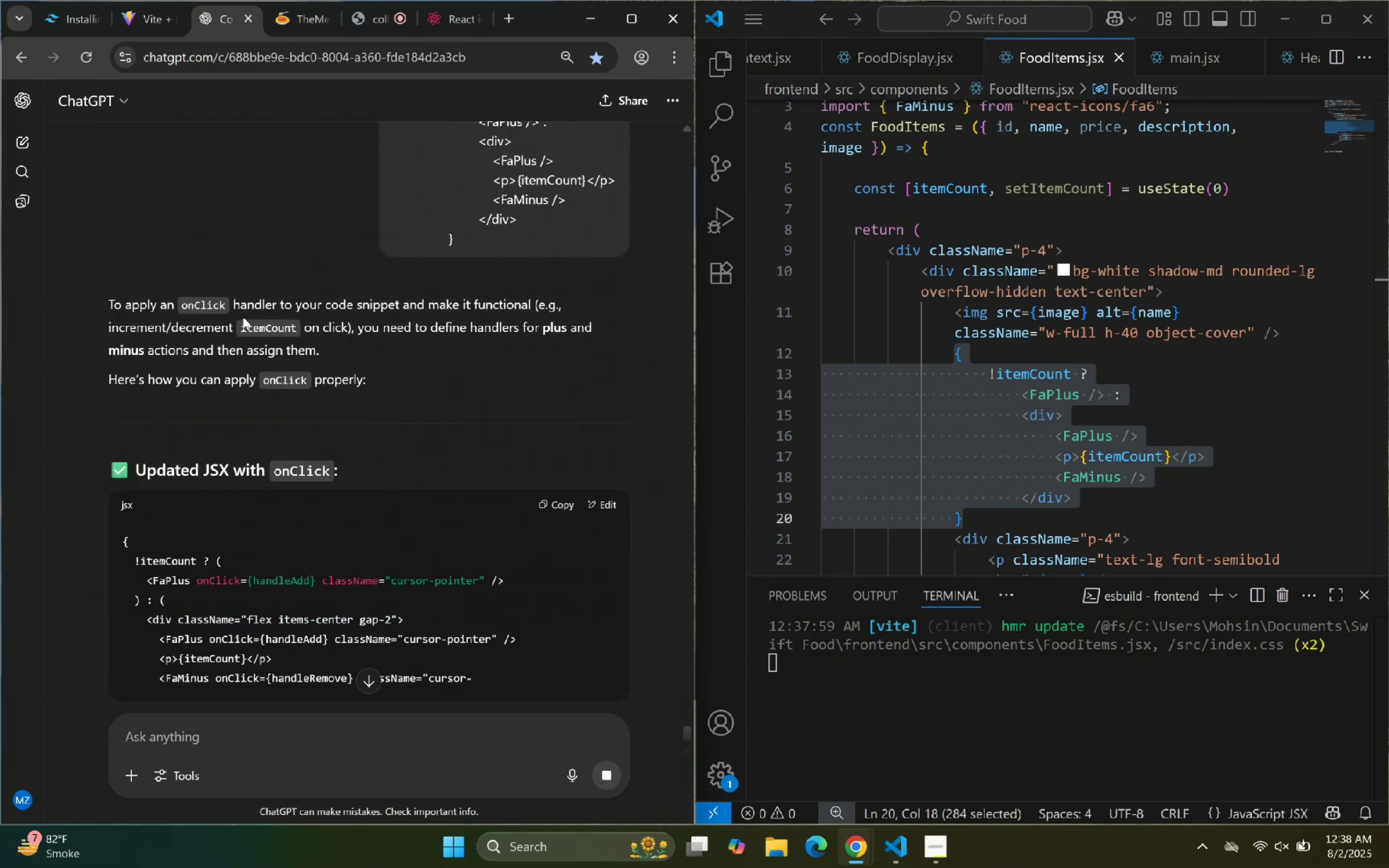 
scroll: coordinate [241, 320], scroll_direction: down, amount: 1.0
 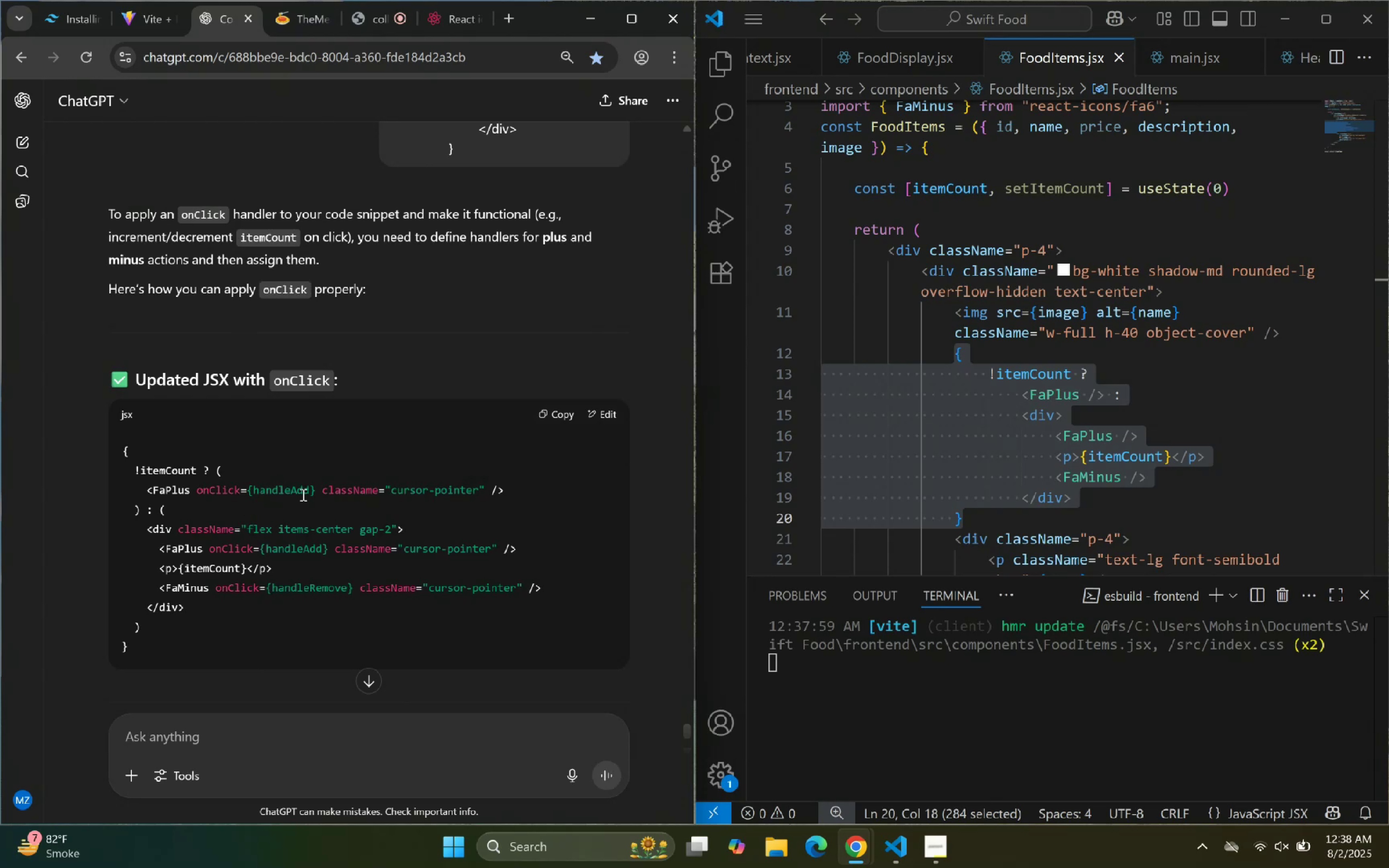 
wait(7.38)
 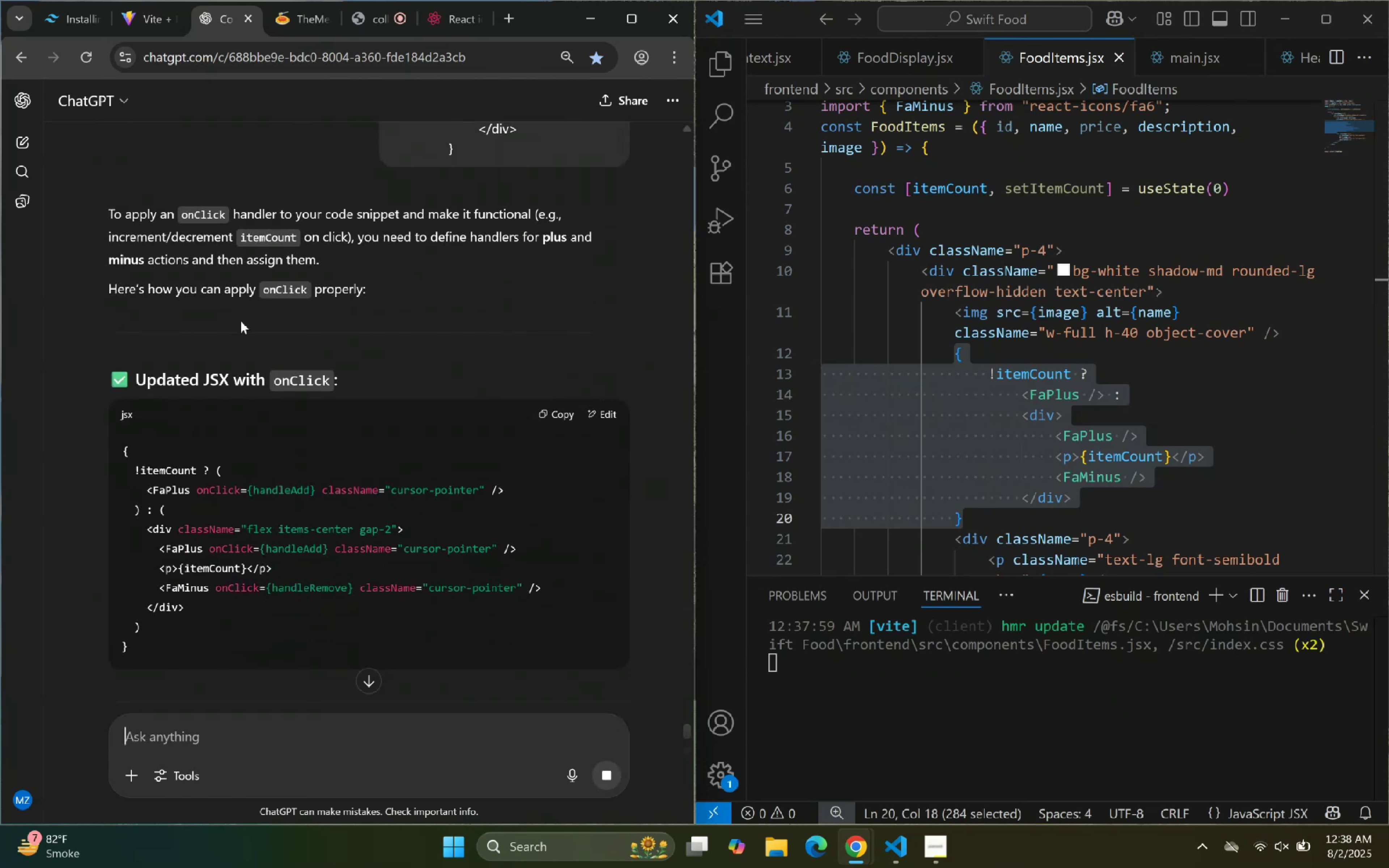 
left_click([1183, 392])
 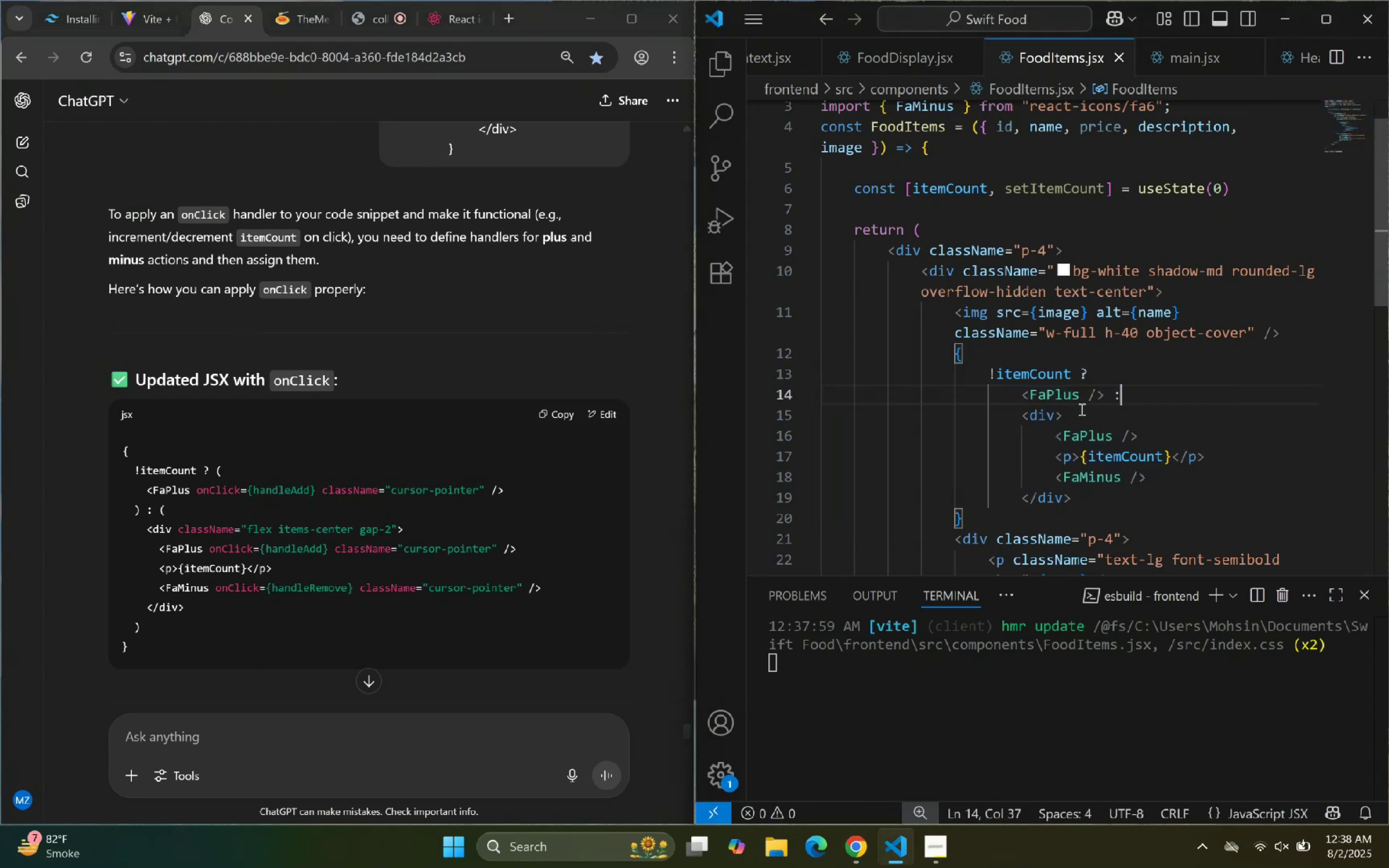 
left_click([1086, 401])
 